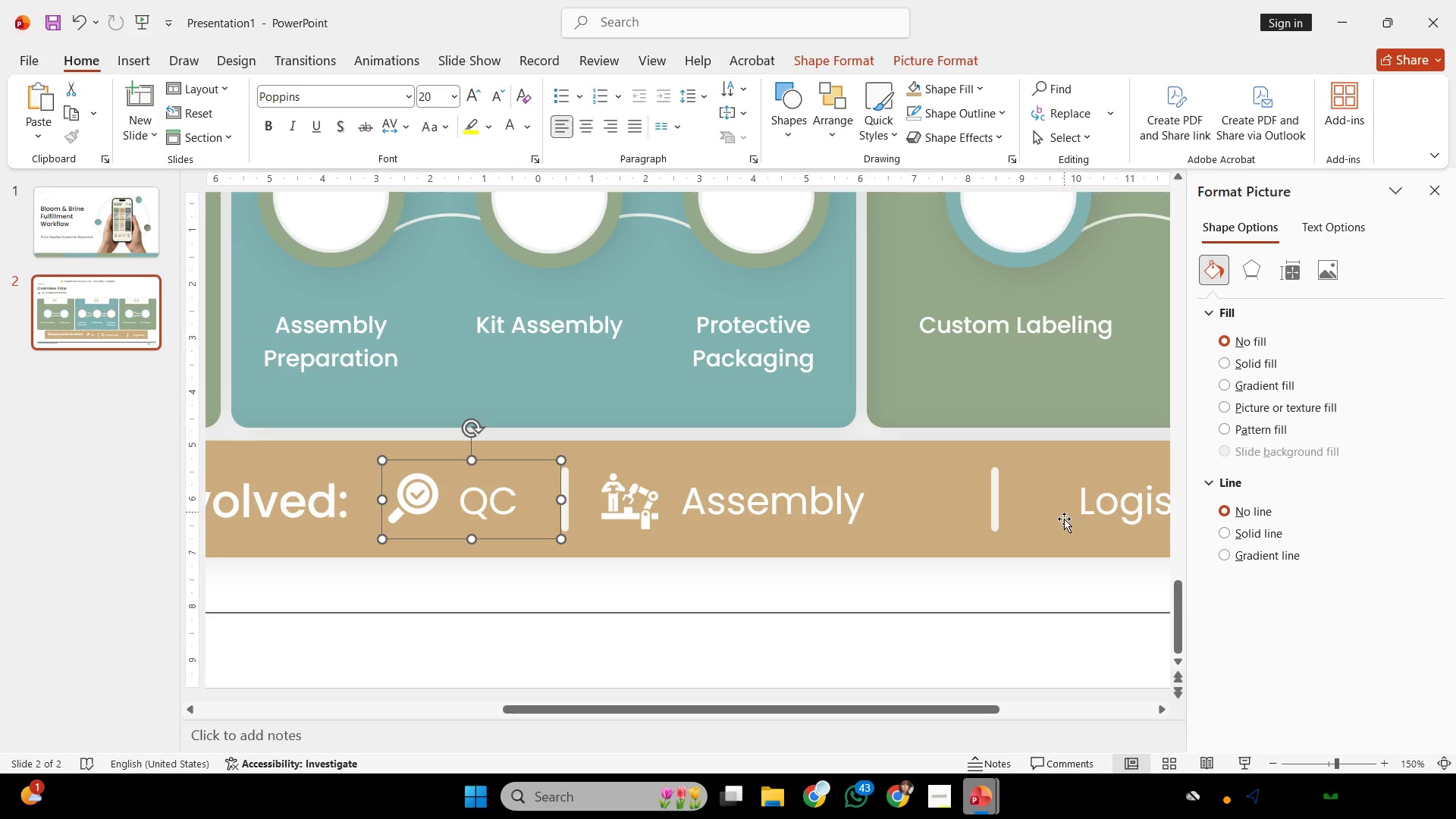 
scroll: coordinate [892, 774], scroll_direction: down, amount: 10.0
 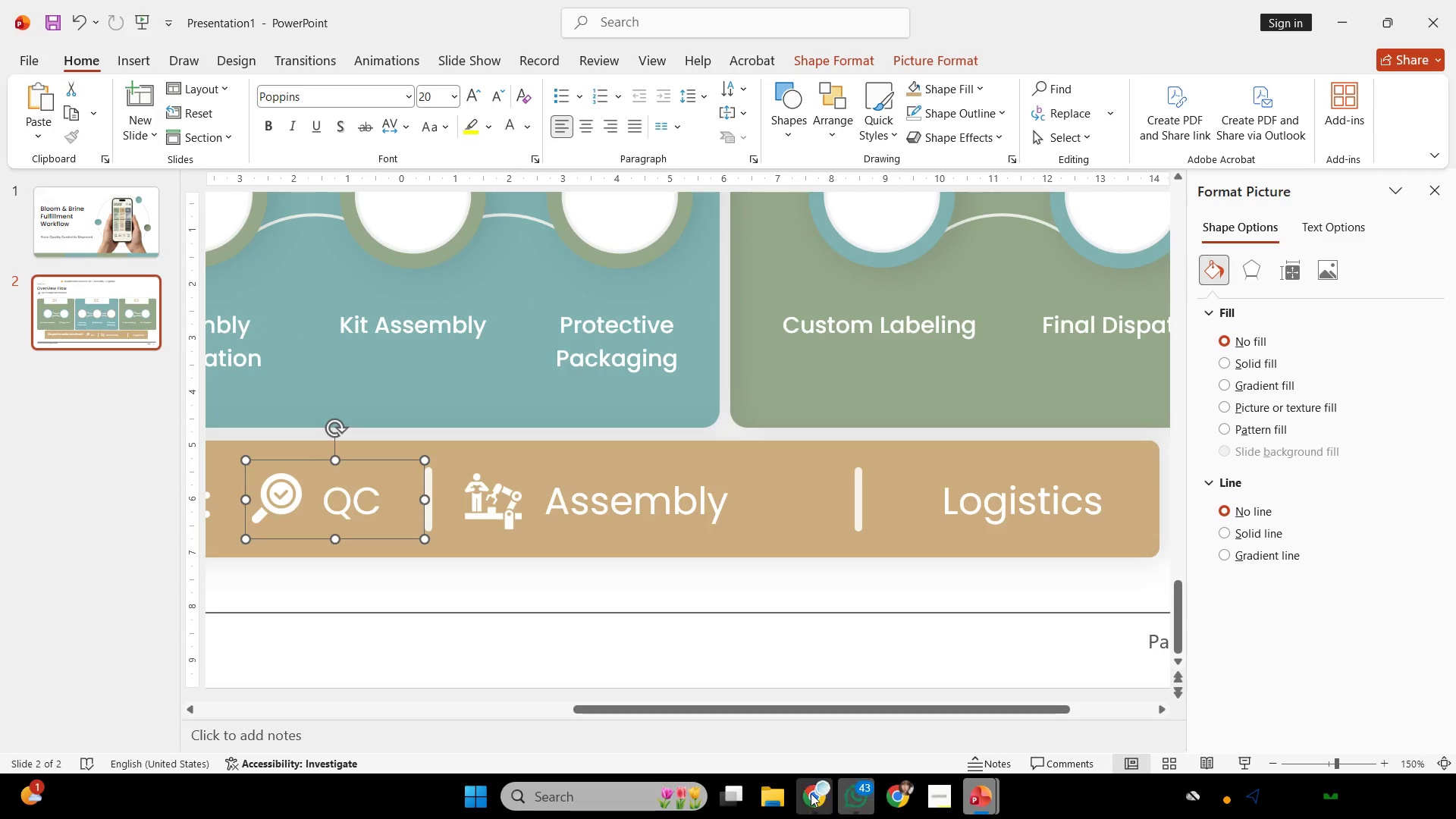 
left_click([811, 793])
 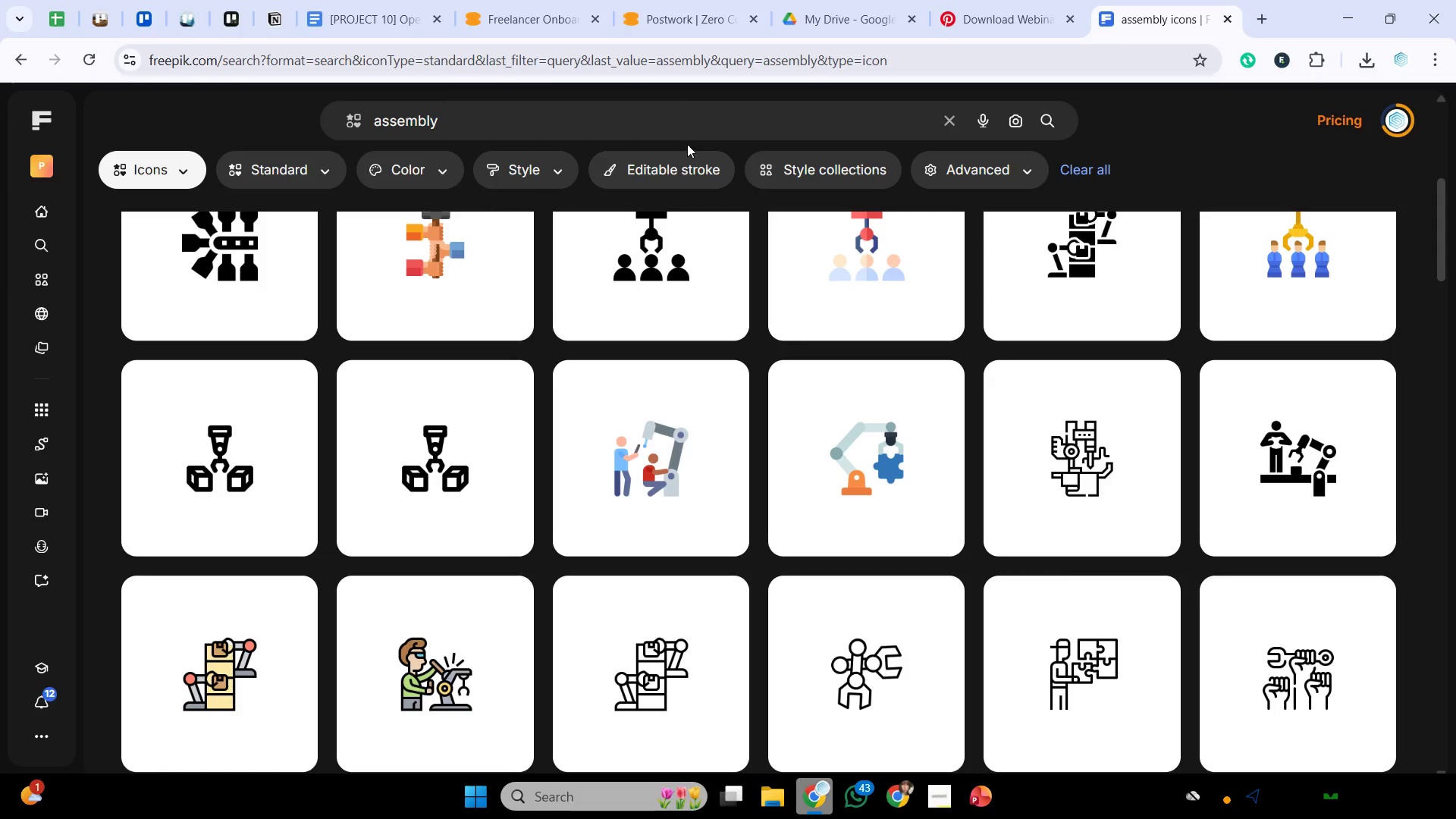 
left_click_drag(start_coordinate=[669, 124], to_coordinate=[177, 127])
 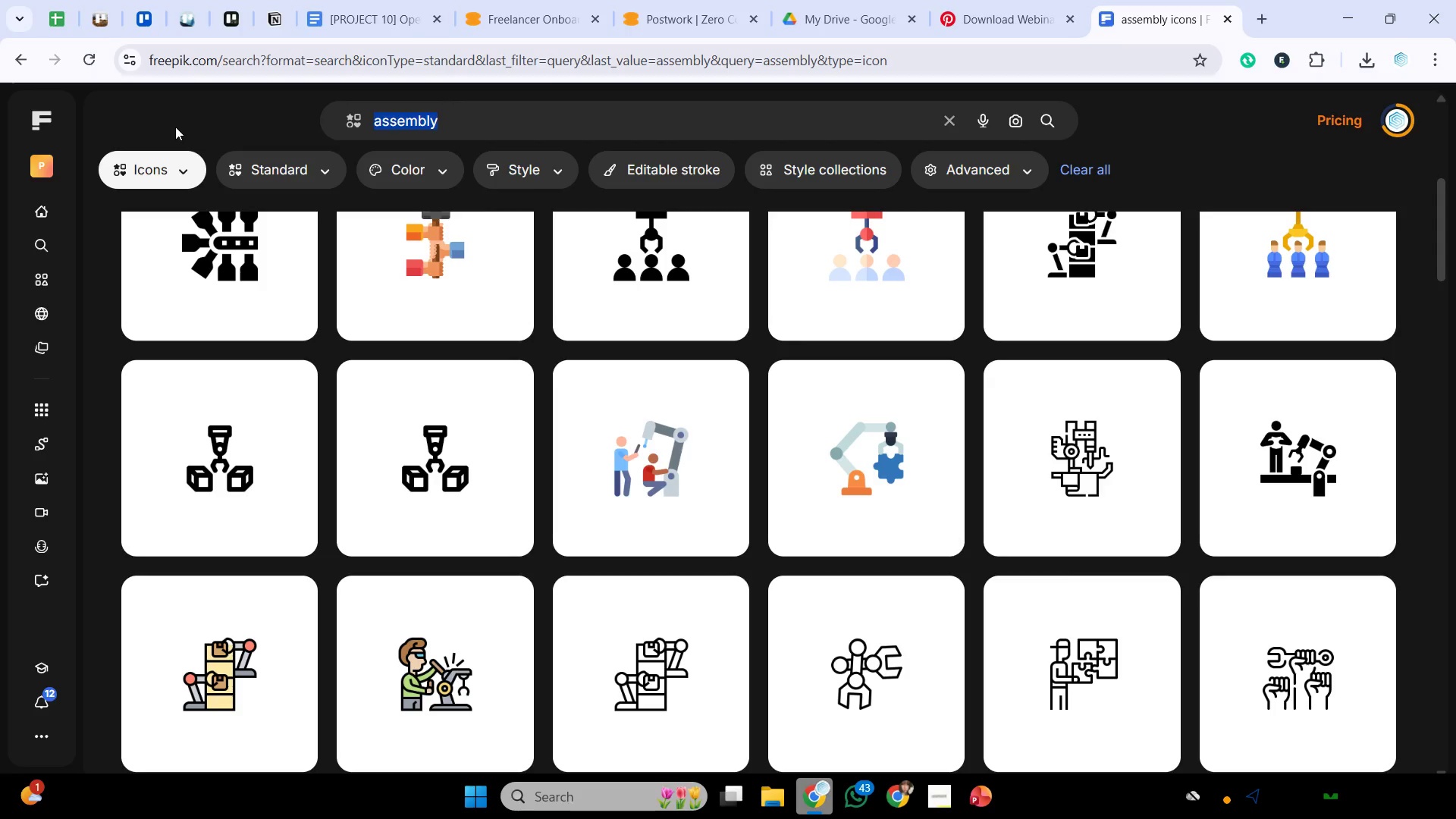 
type(logistic)
 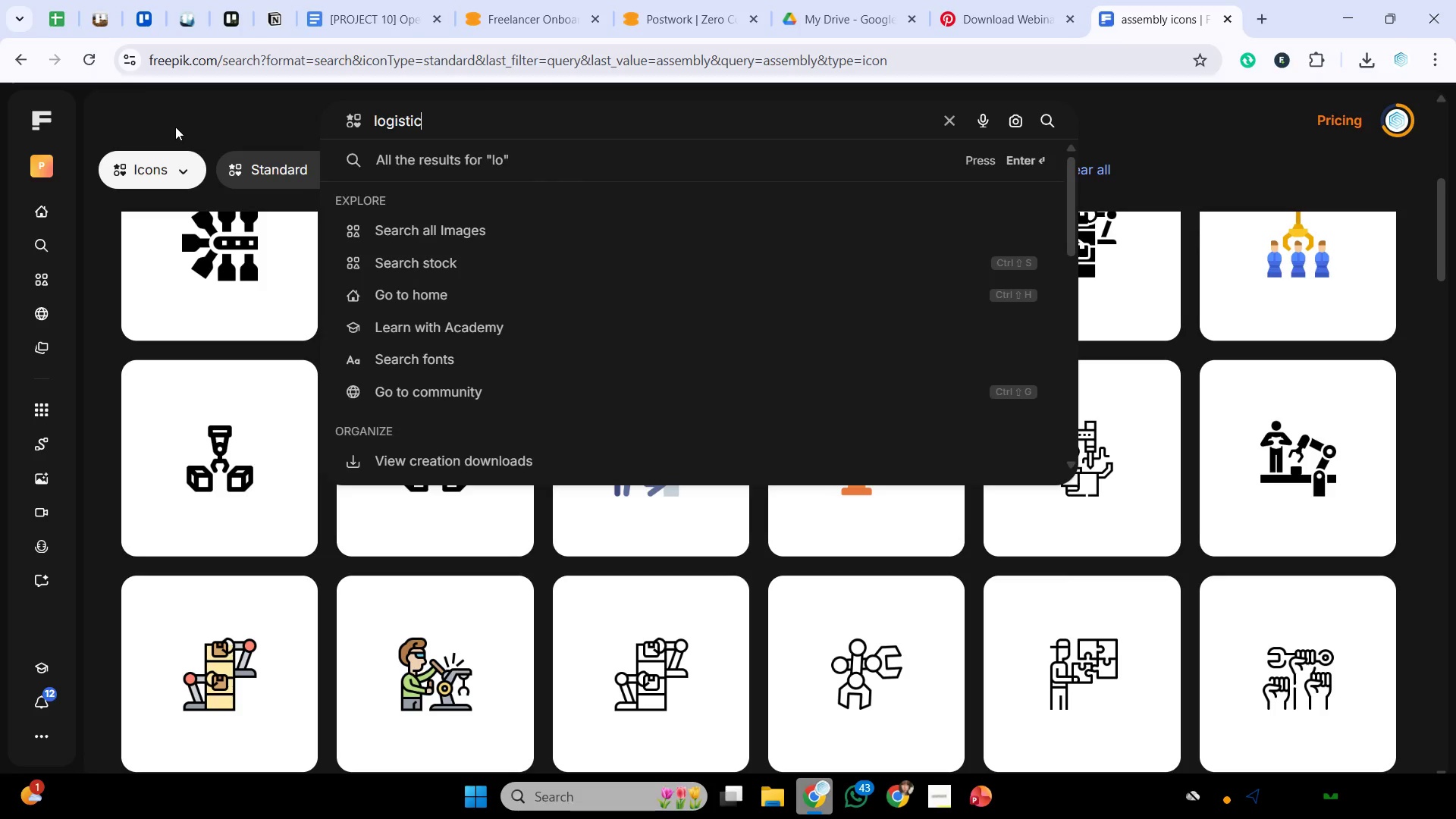 
key(Enter)
 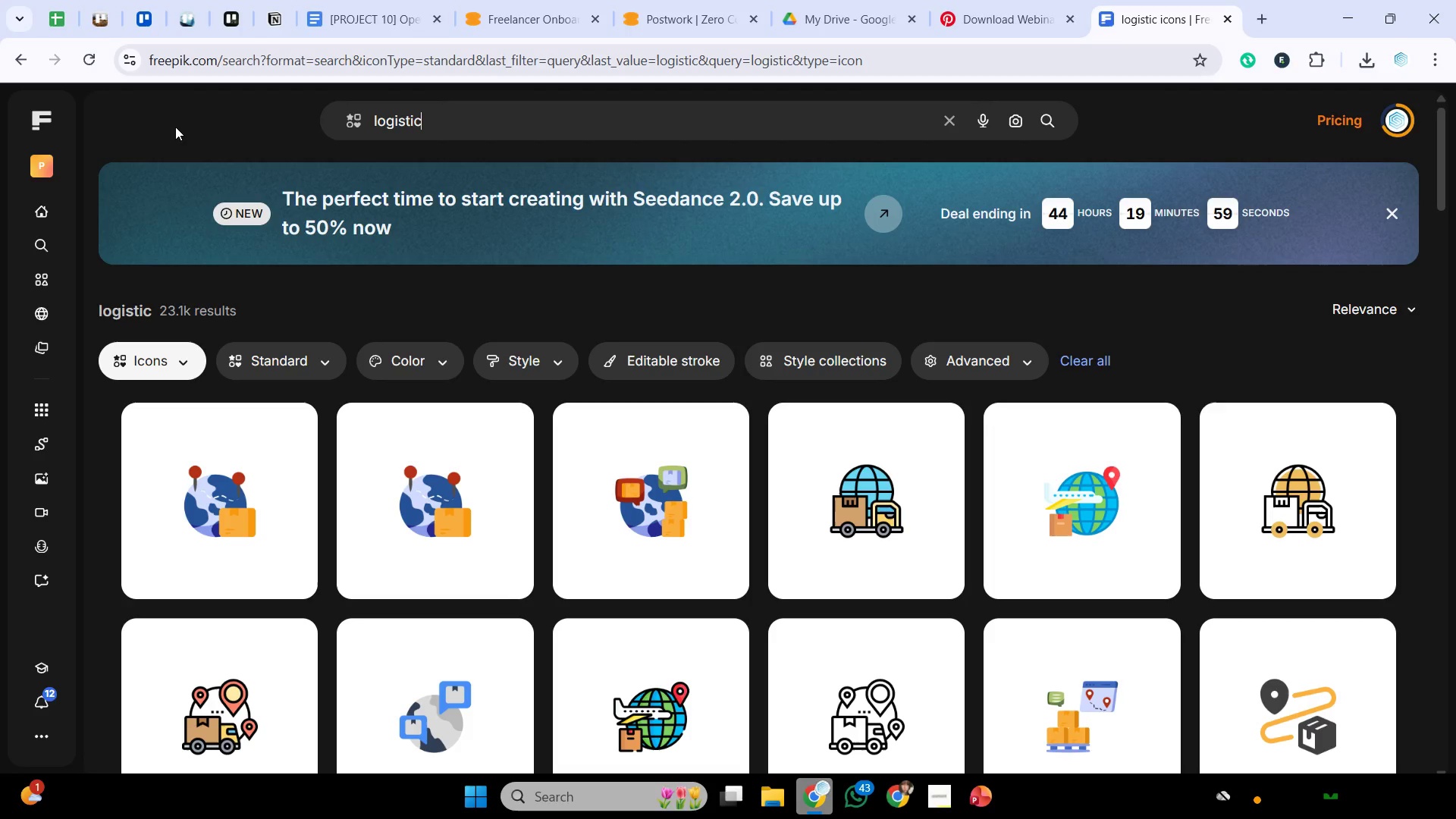 
wait(19.67)
 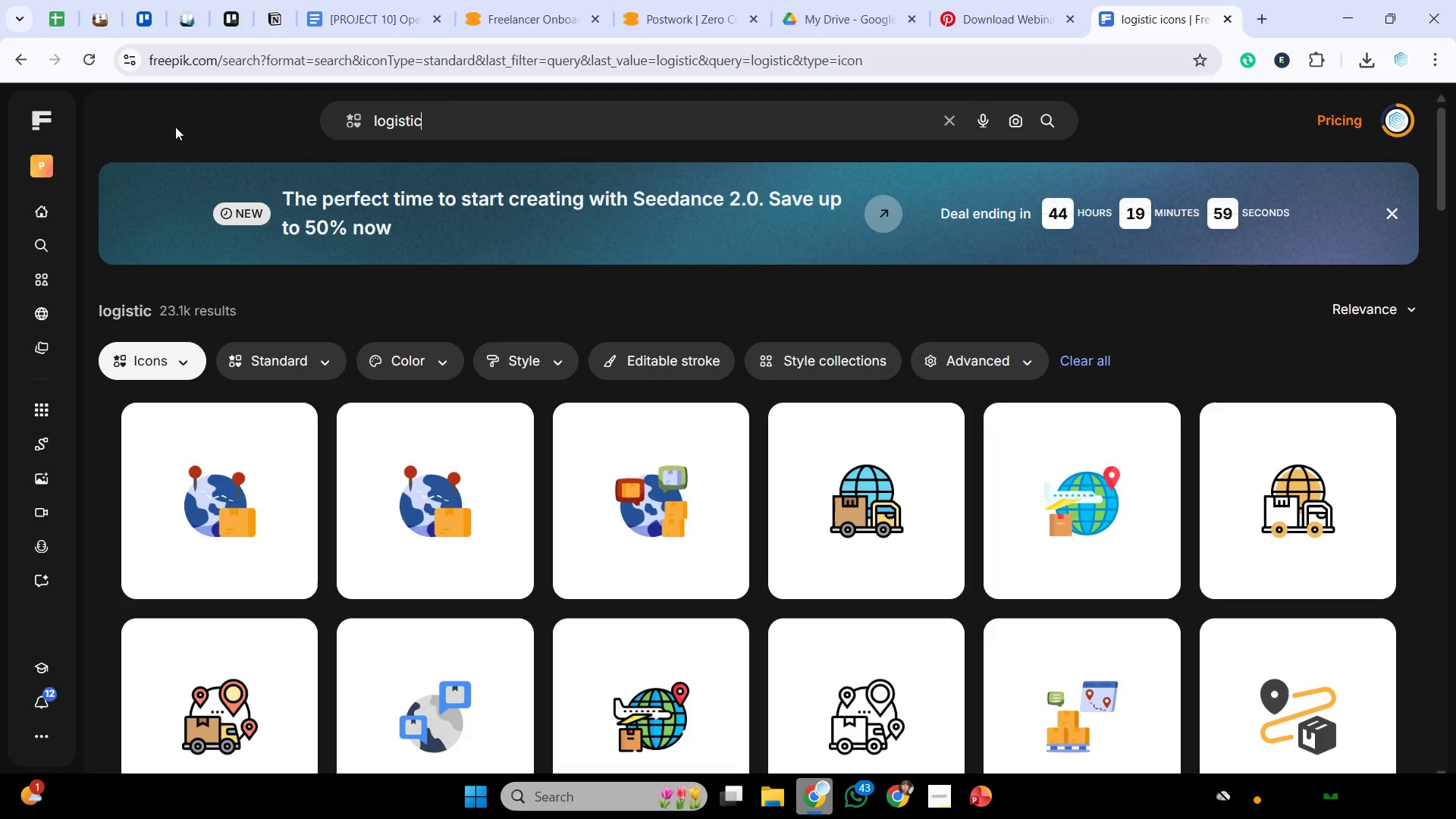 
scroll: coordinate [686, 523], scroll_direction: down, amount: 8.0
 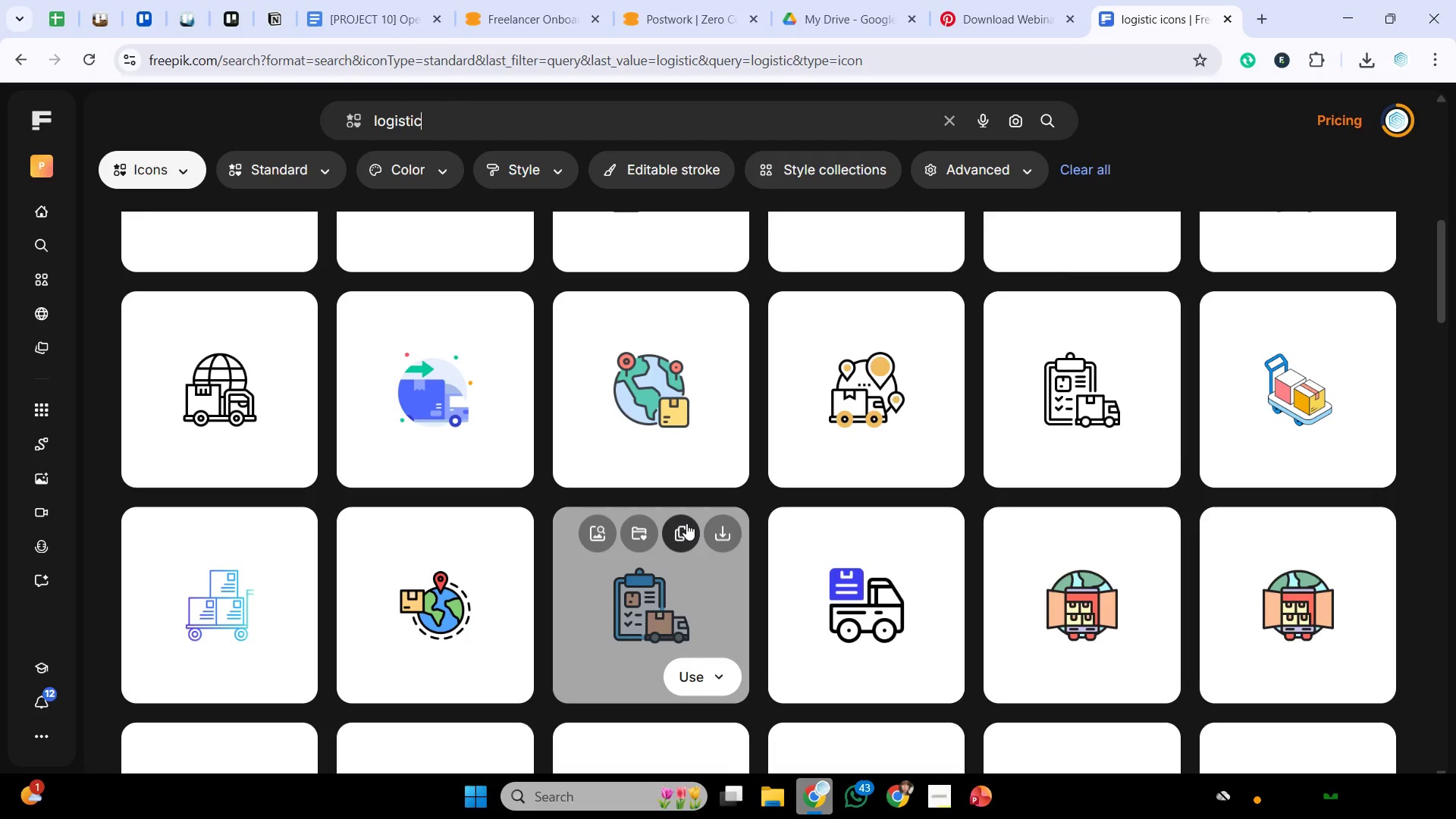 
wait(5.6)
 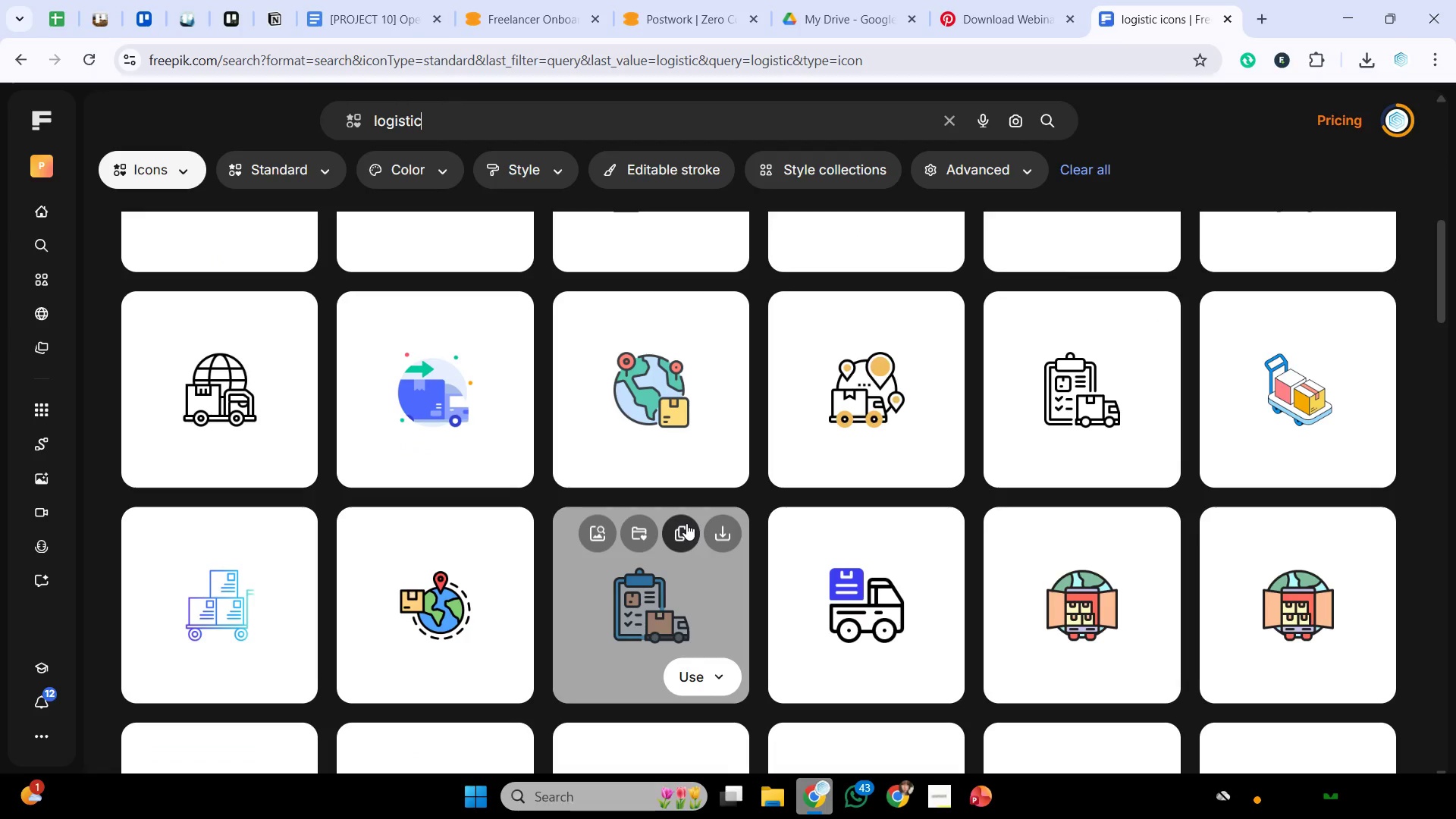 
scroll: coordinate [686, 523], scroll_direction: down, amount: 1.0
 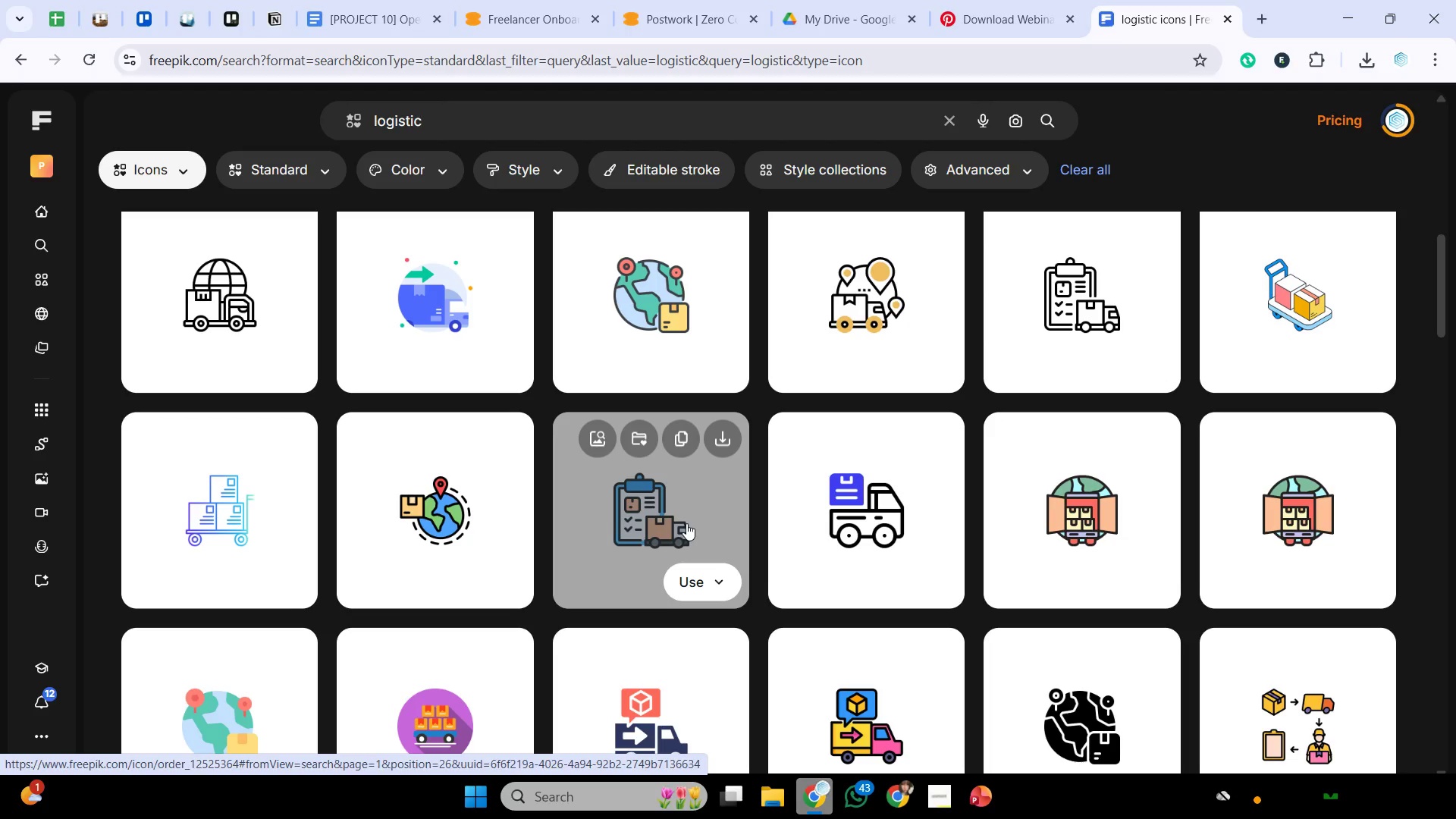 
wait(29.61)
 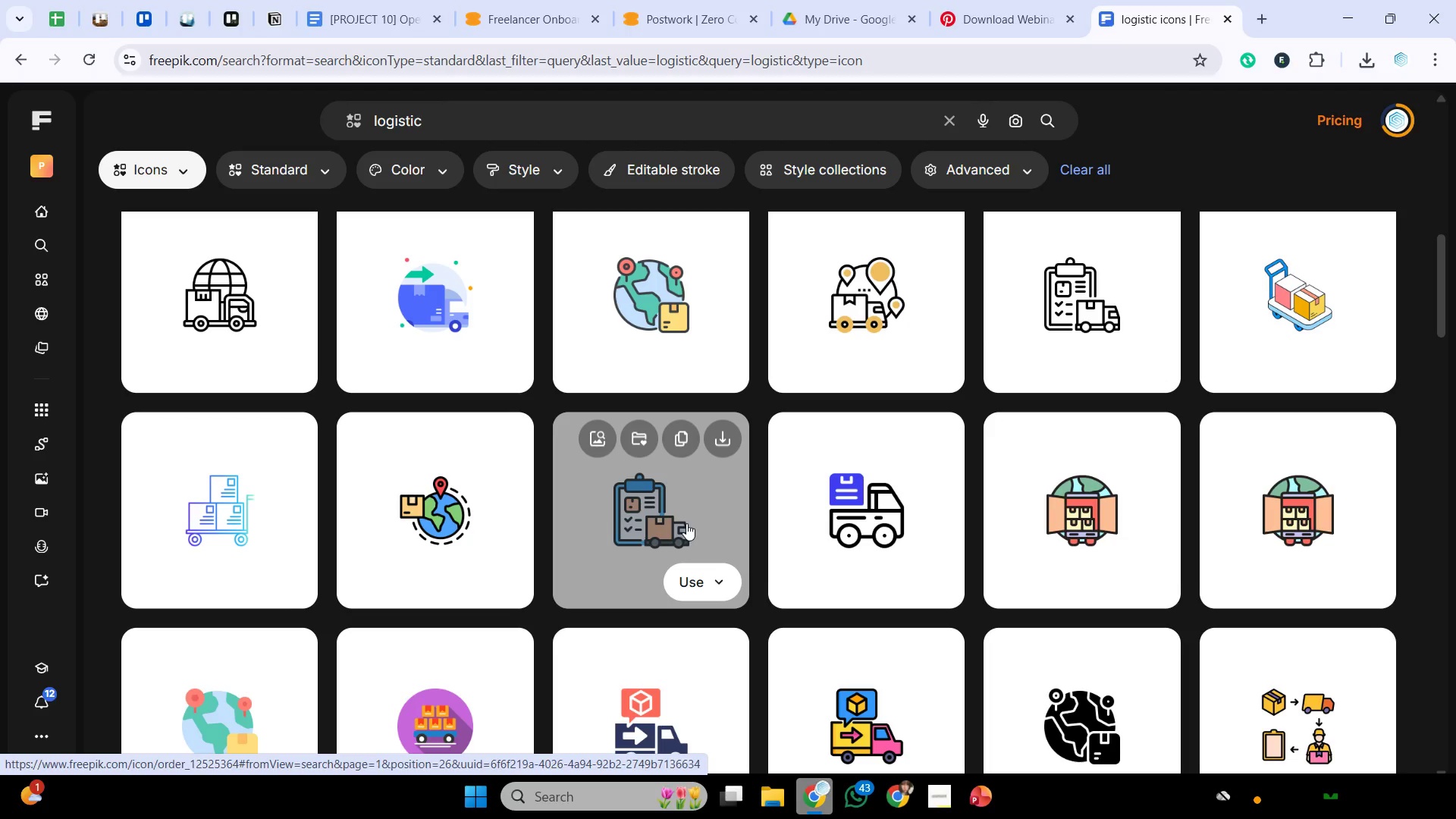 
scroll: coordinate [1213, 466], scroll_direction: down, amount: 4.0
 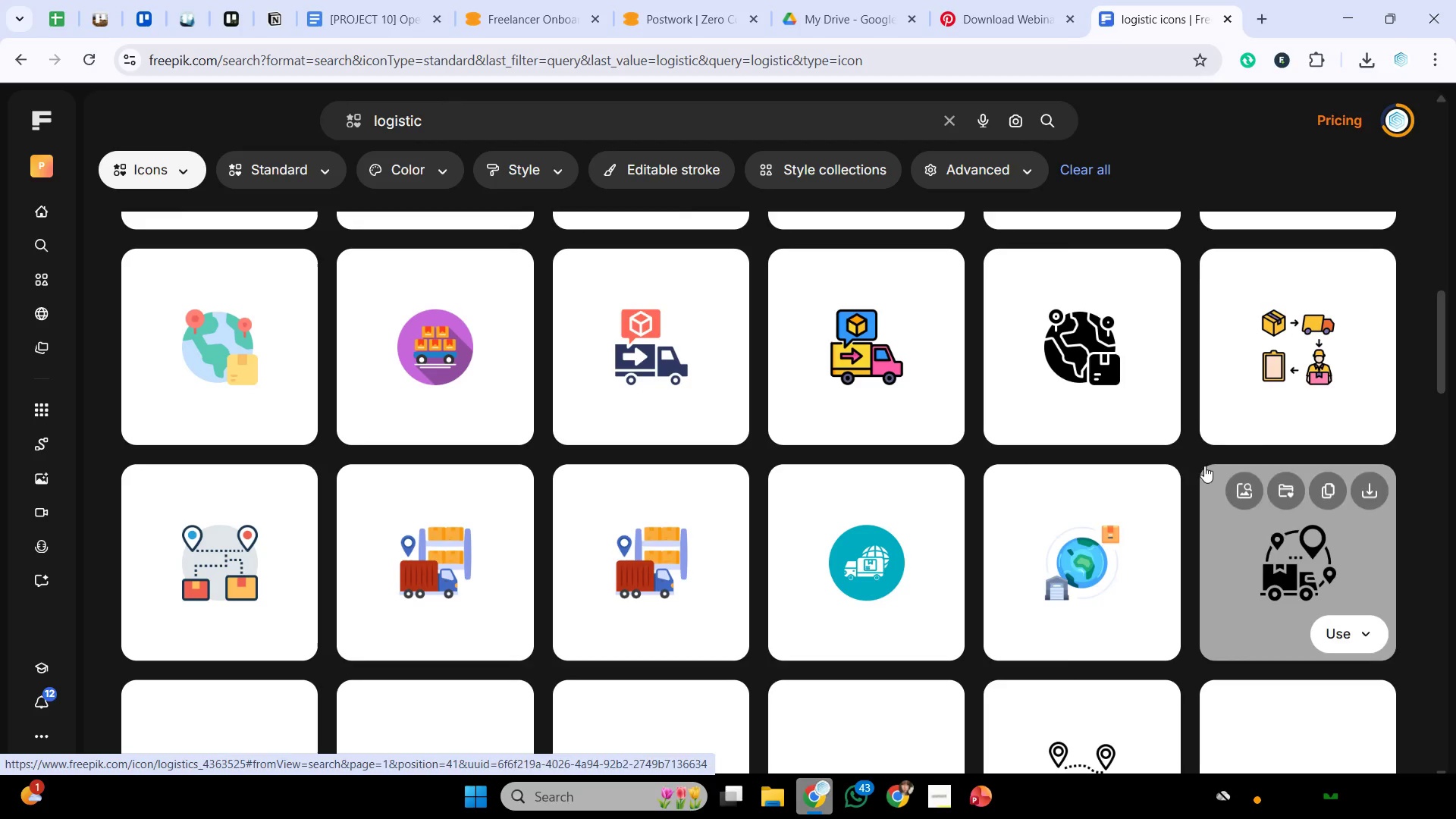 
mouse_move([1166, 463])
 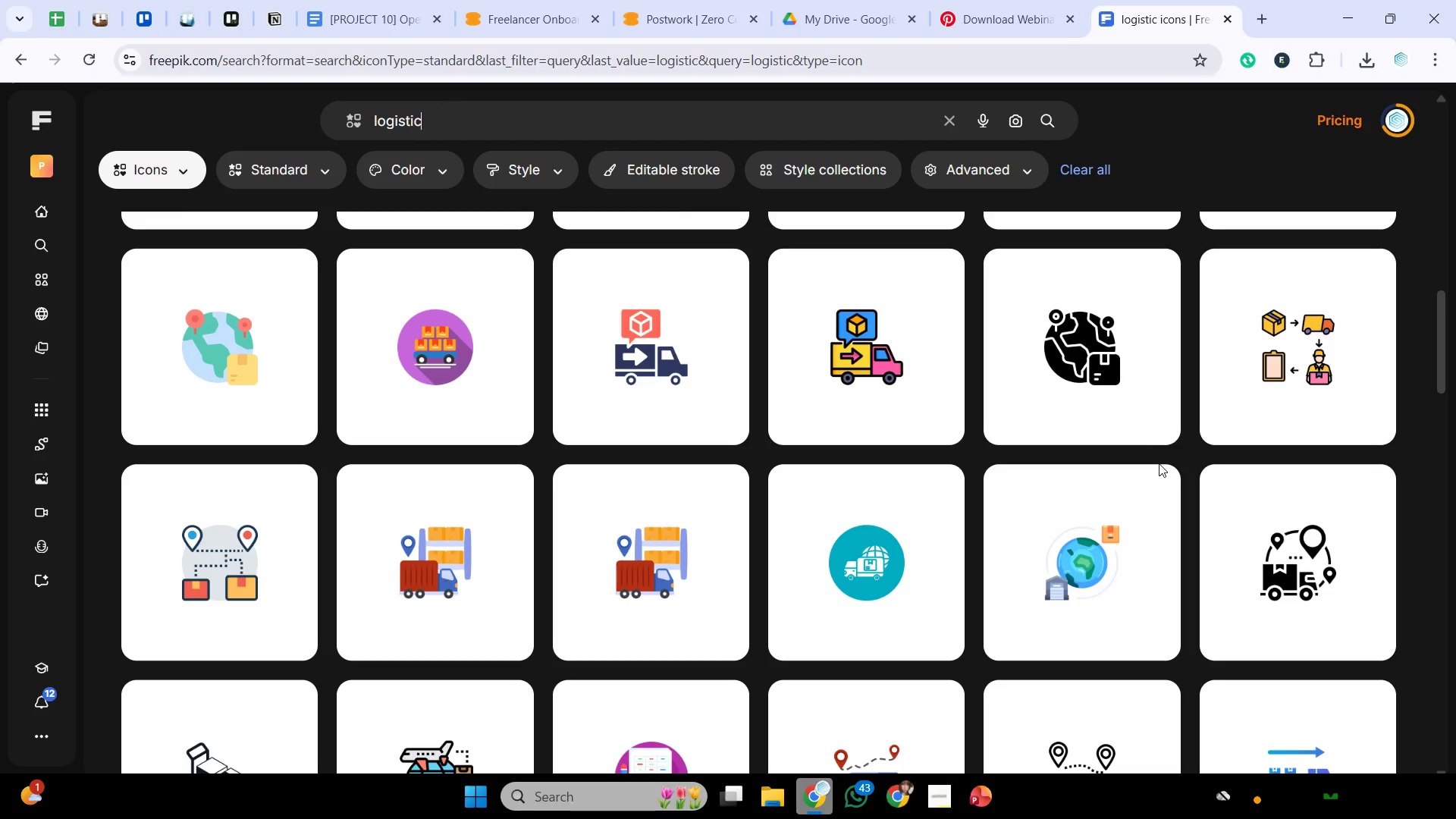 
wait(6.29)
 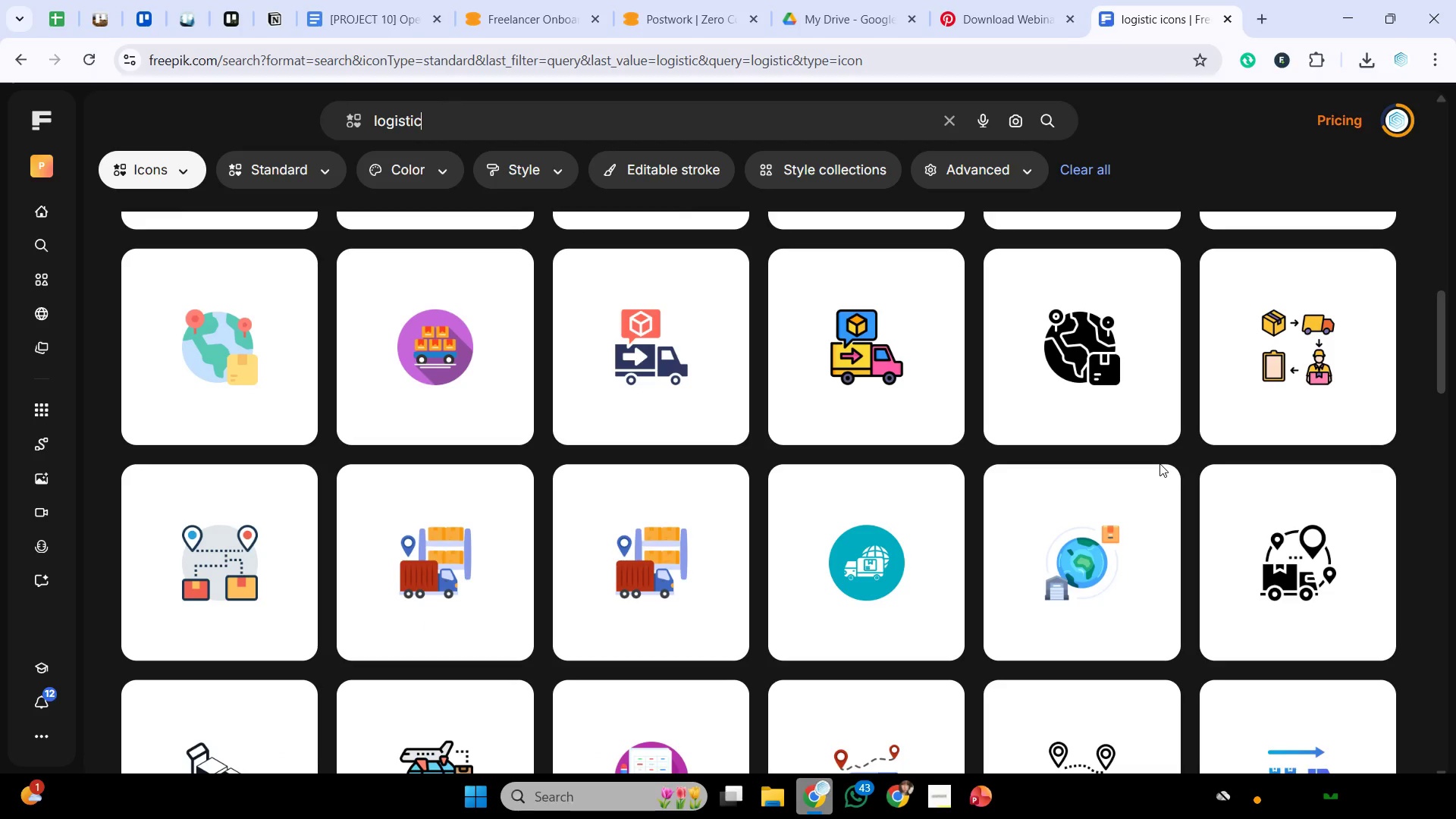 
scroll: coordinate [1153, 466], scroll_direction: down, amount: 2.0
 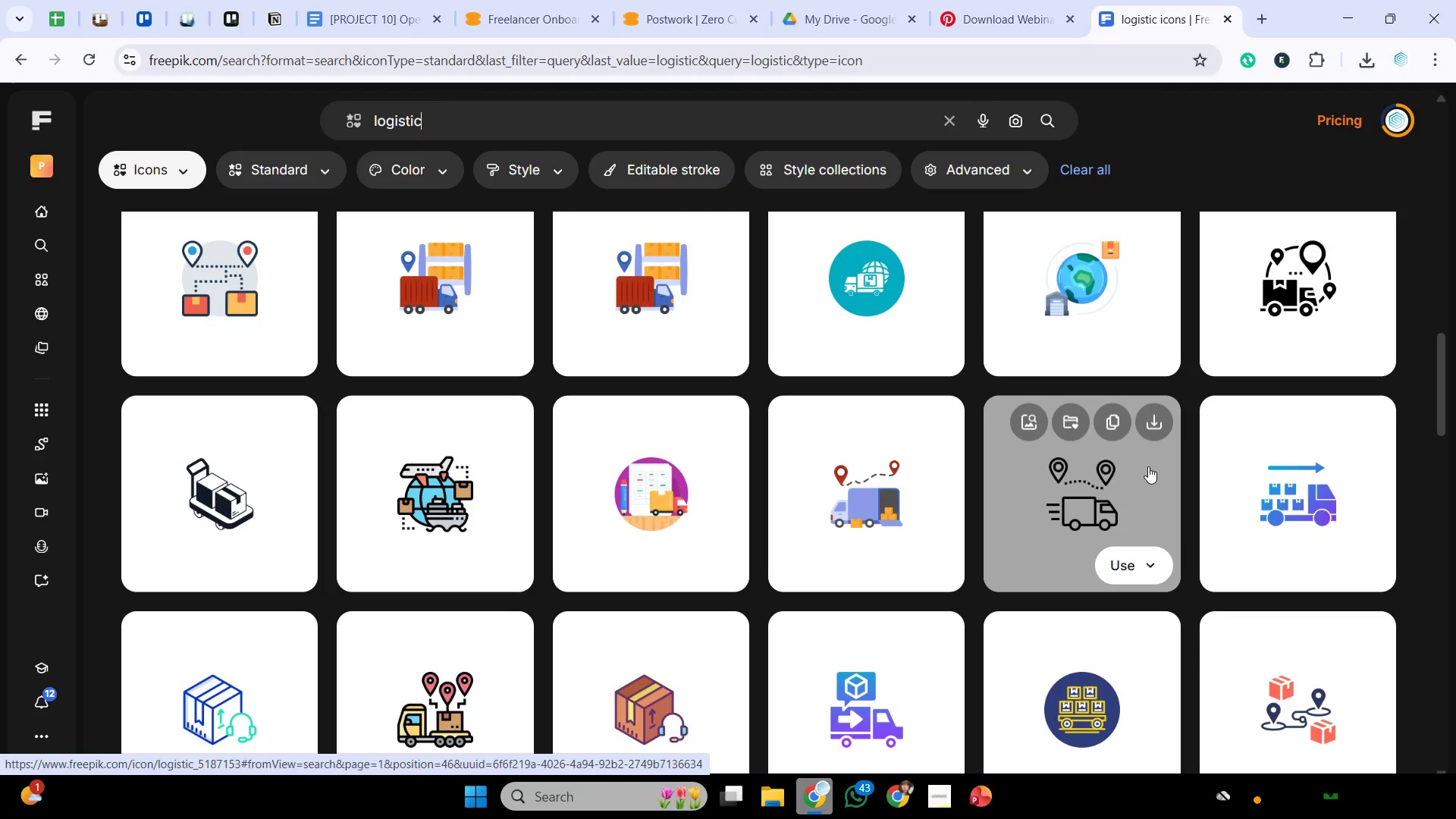 
wait(17.62)
 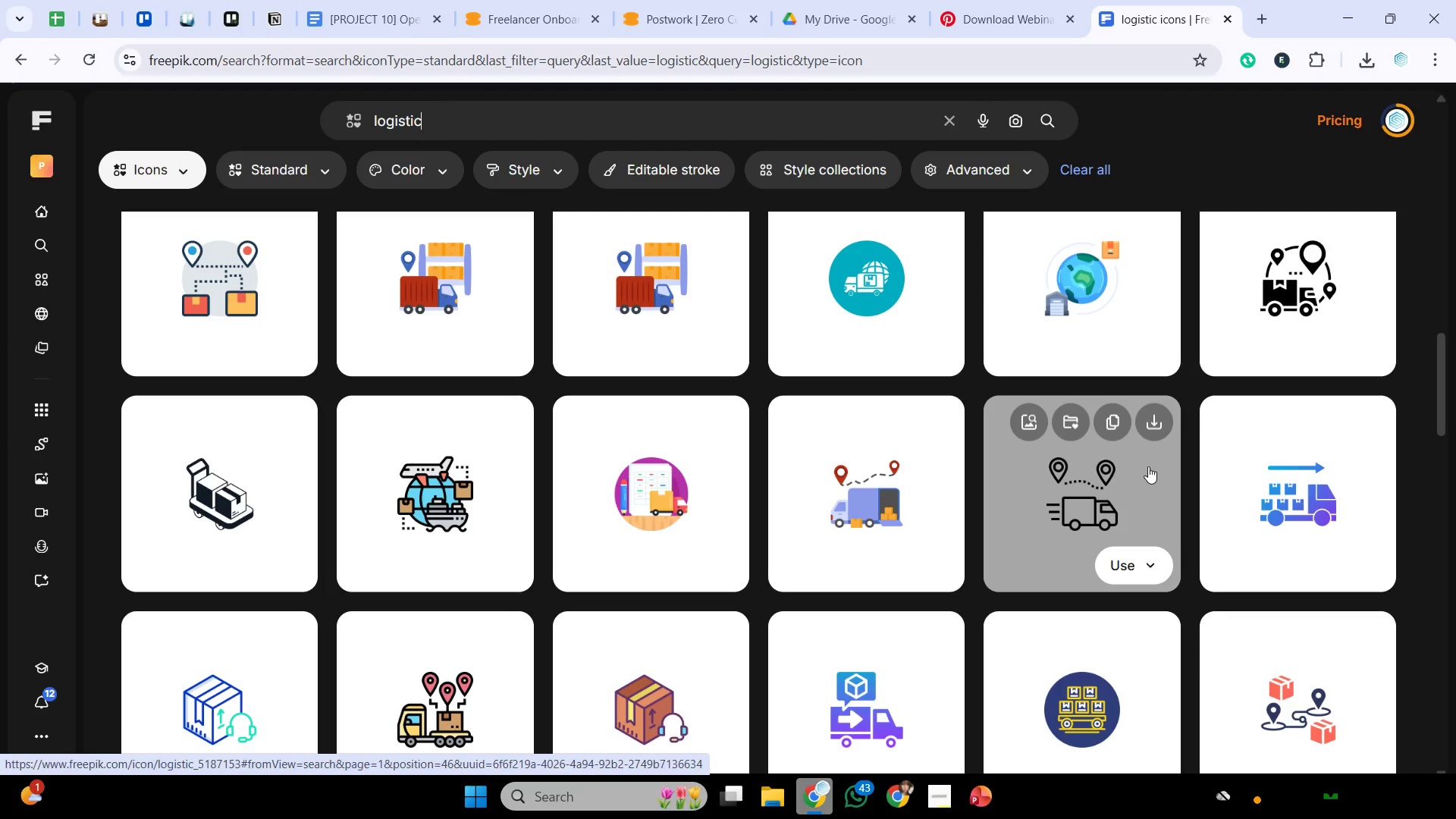 
scroll: coordinate [924, 474], scroll_direction: down, amount: 8.0
 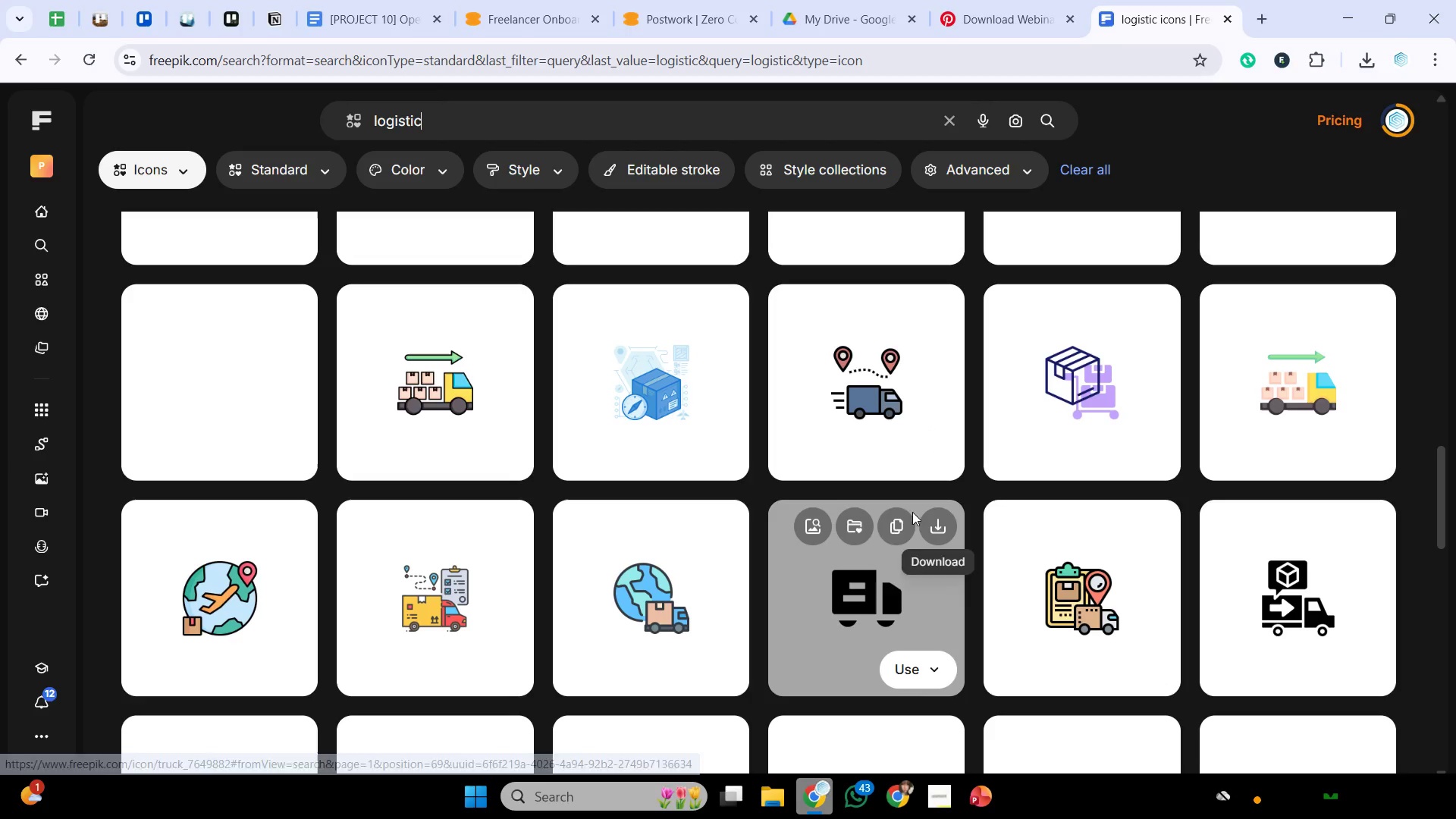 
left_click([896, 513])
 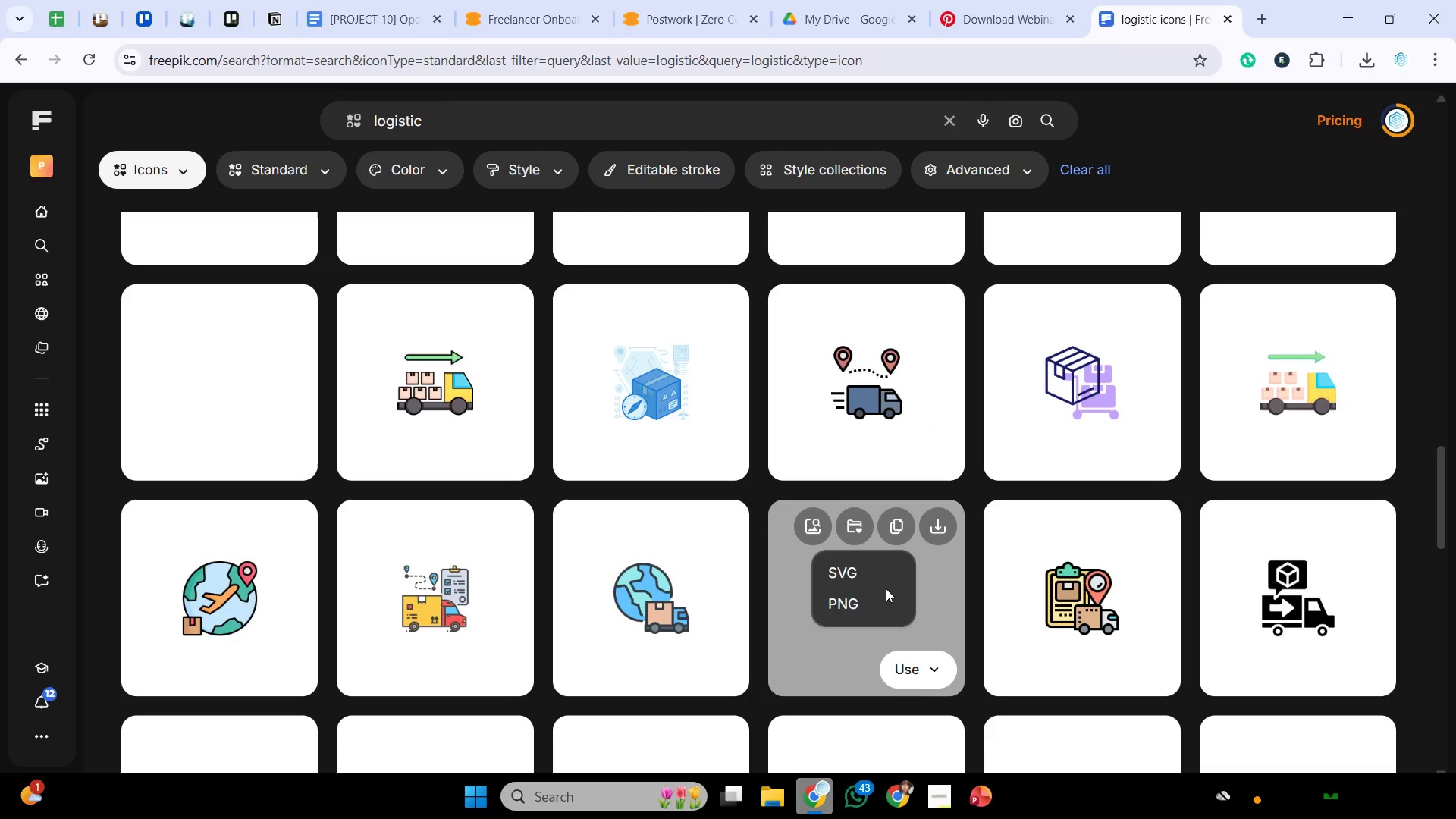 
left_click([883, 592])
 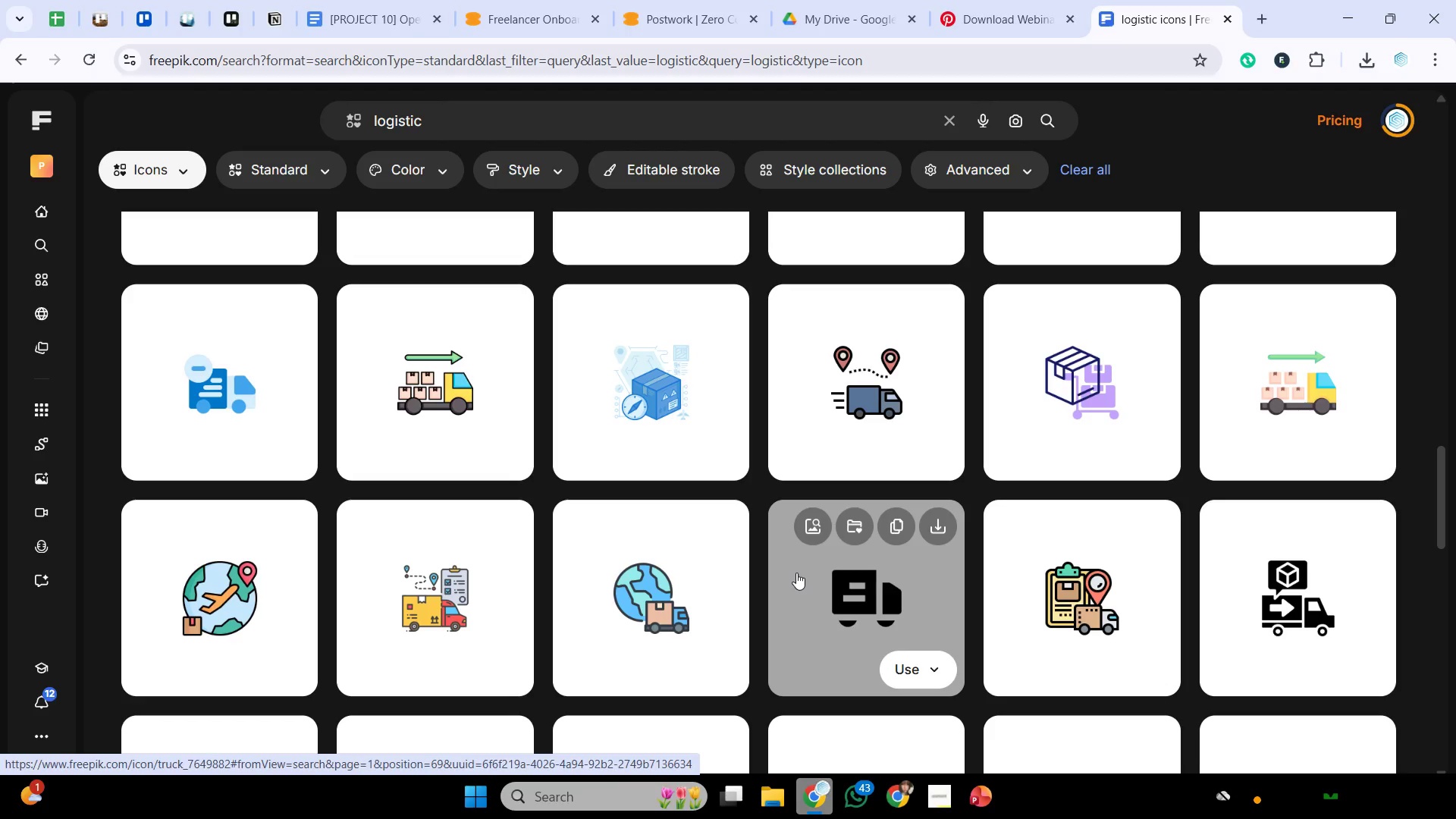 
wait(62.67)
 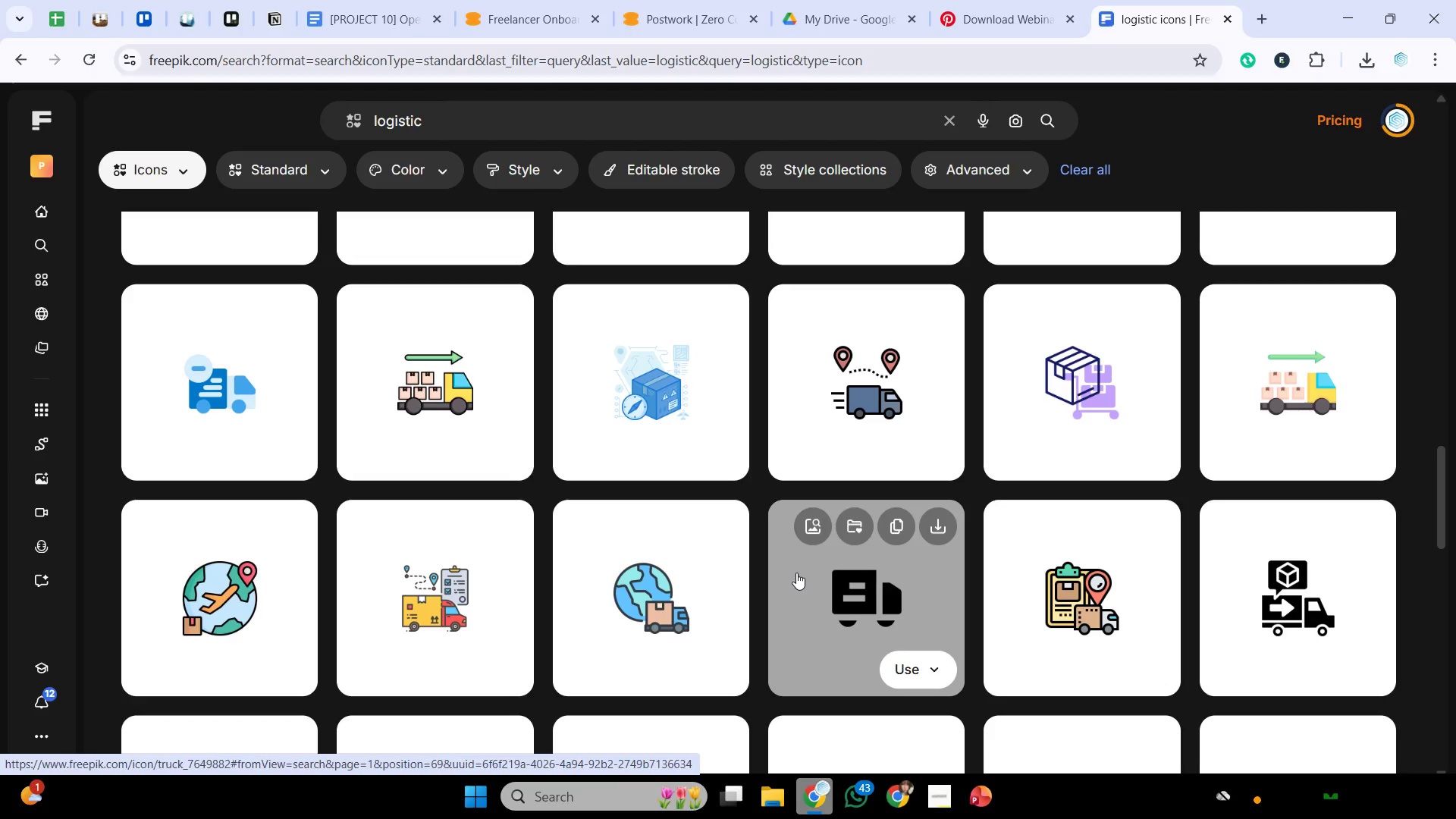 
left_click([938, 715])
 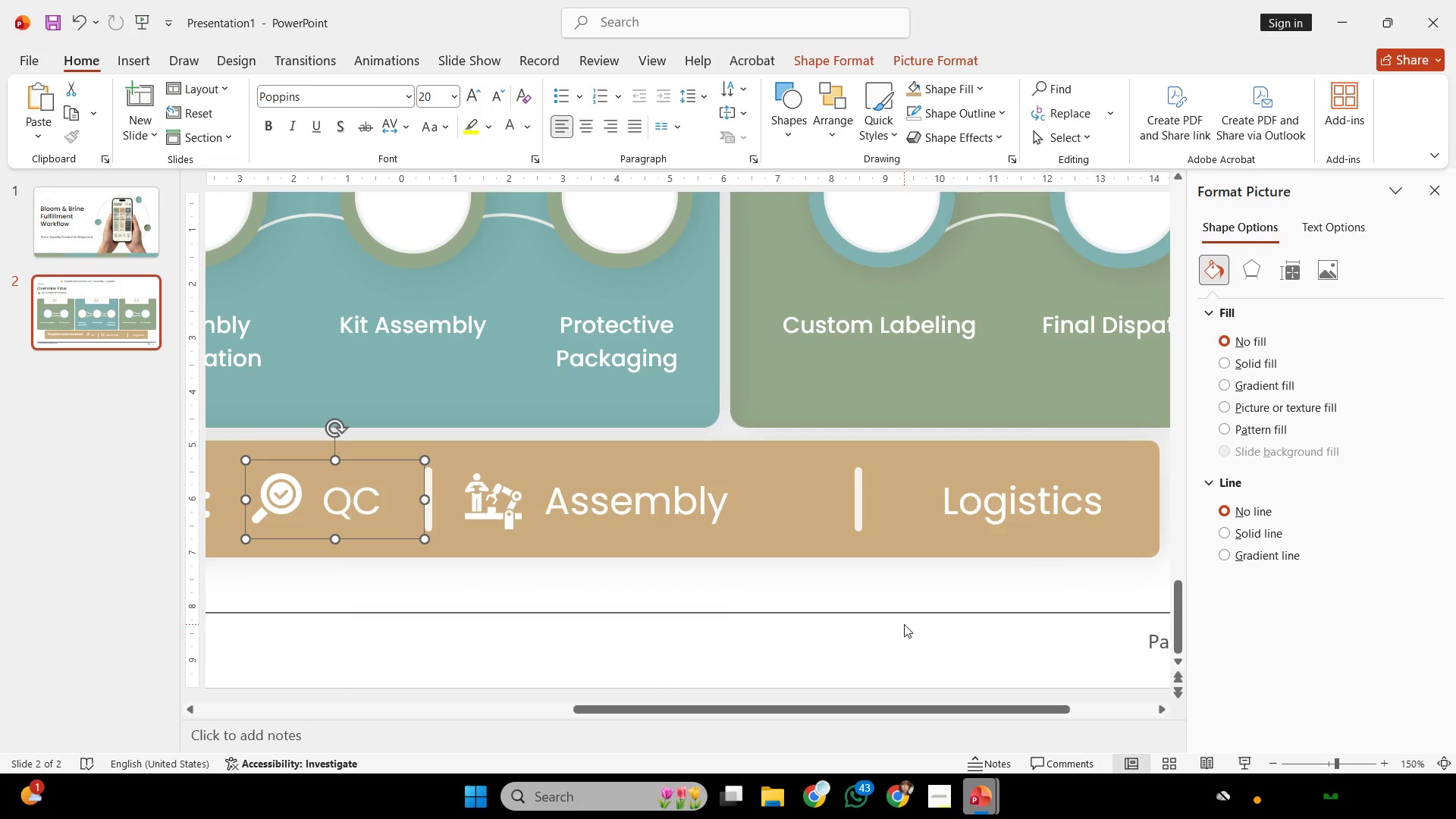 
left_click([919, 592])
 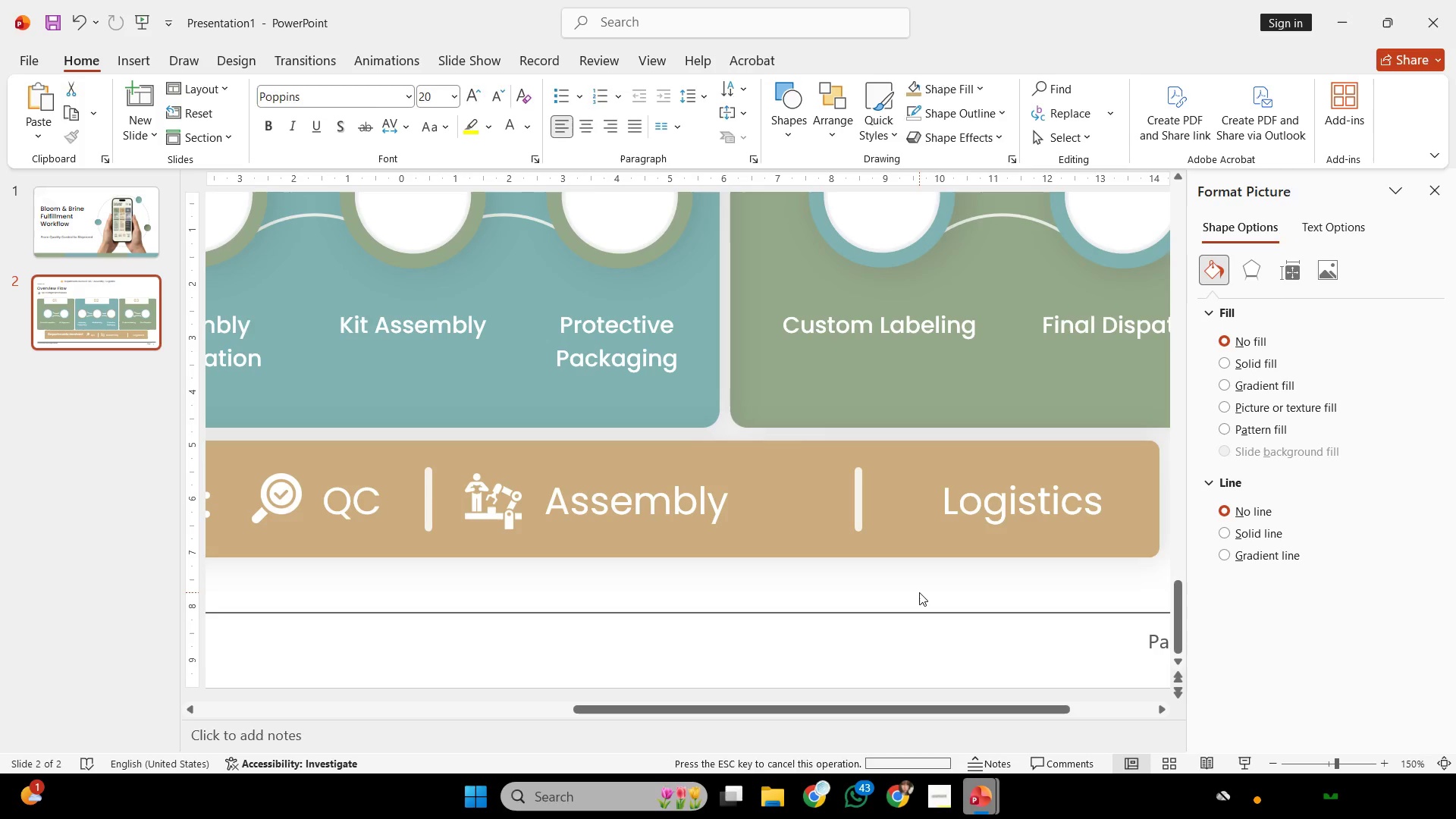 
key(Control+V)
 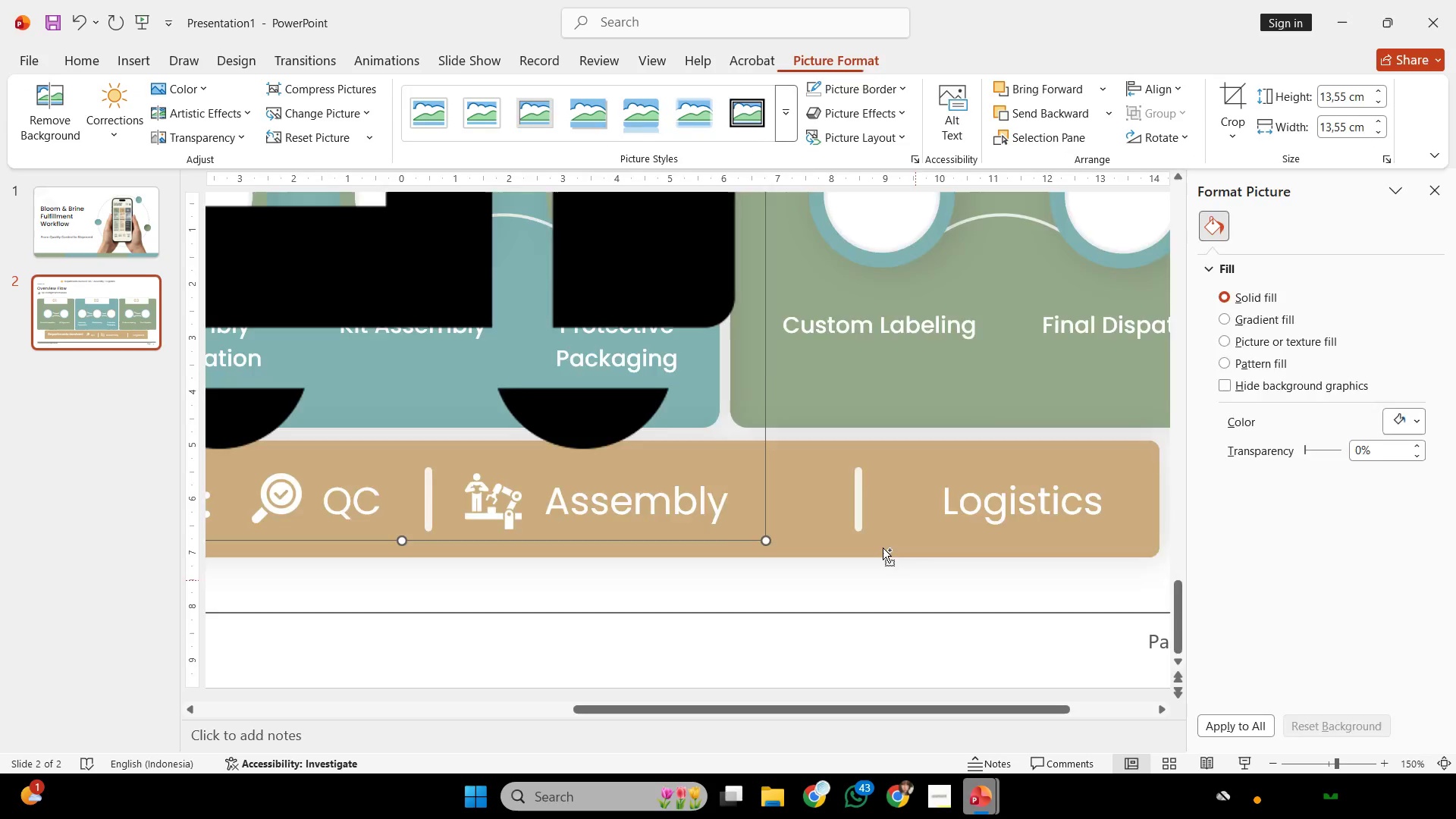 
scroll: coordinate [880, 546], scroll_direction: down, amount: 2.0
 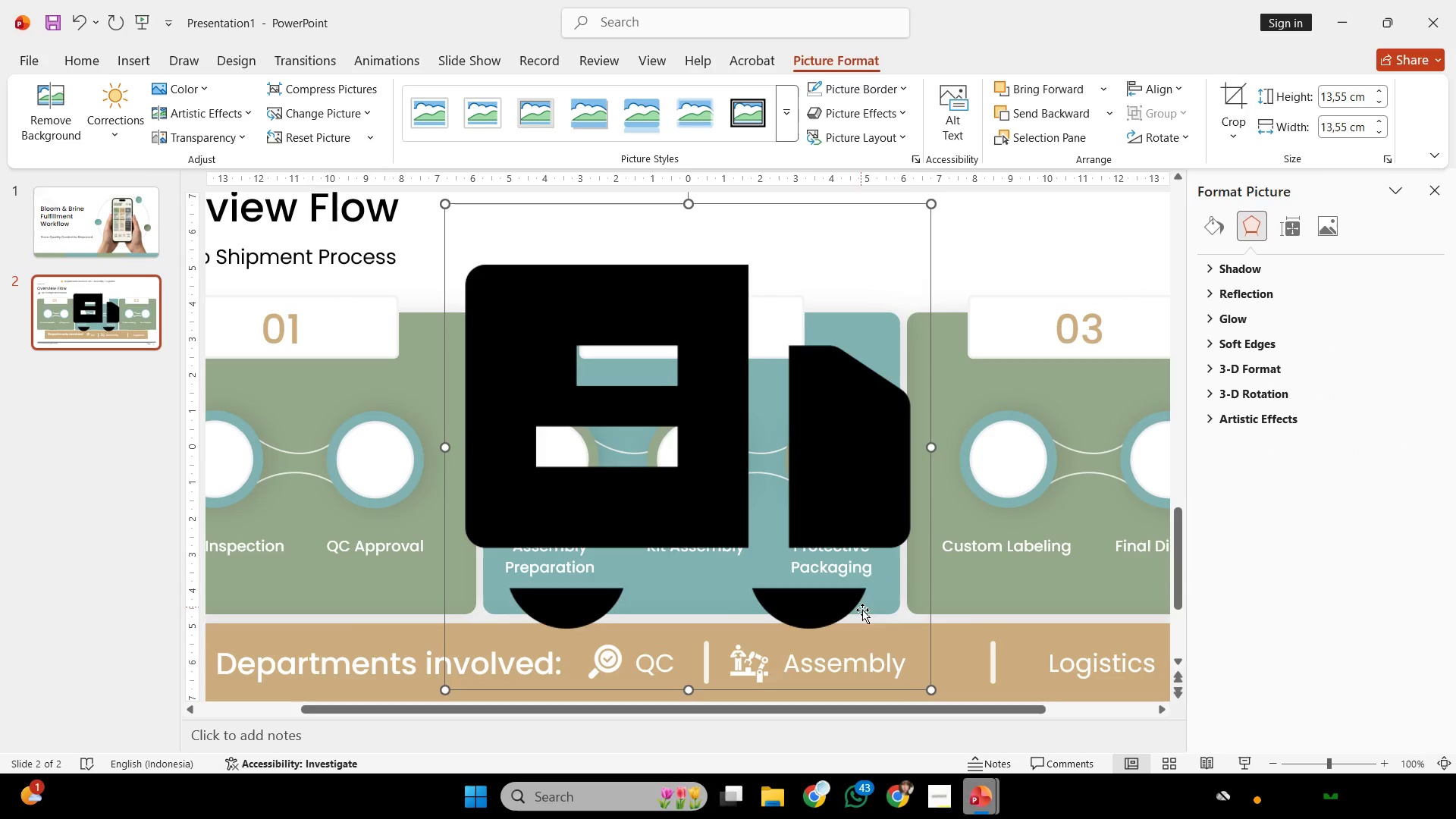 
hold_key(key=ShiftLeft, duration=5.38)
left_click_drag(start_coordinate=[932, 689], to_coordinate=[480, 234])
 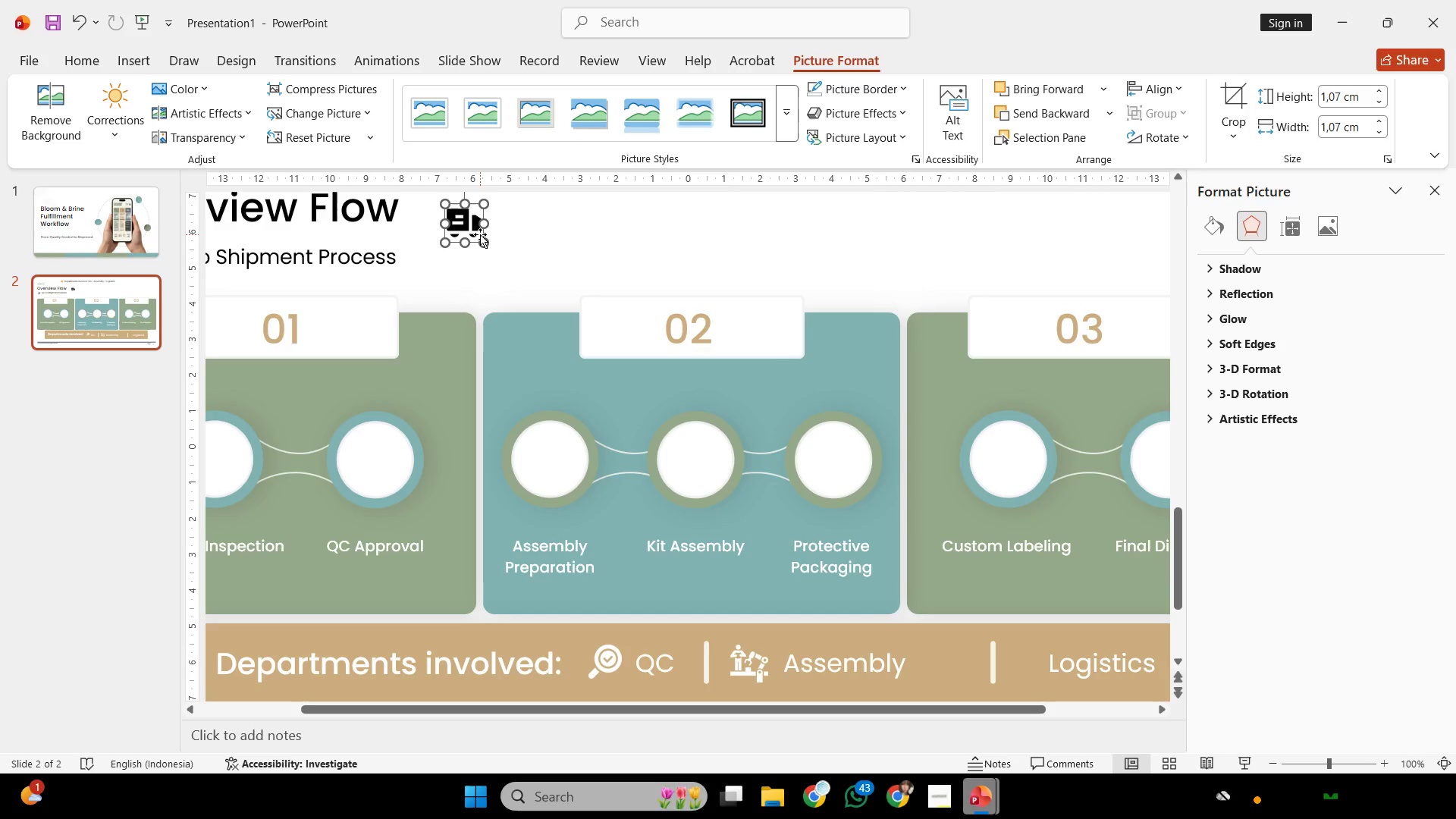 
wait(22.44)
 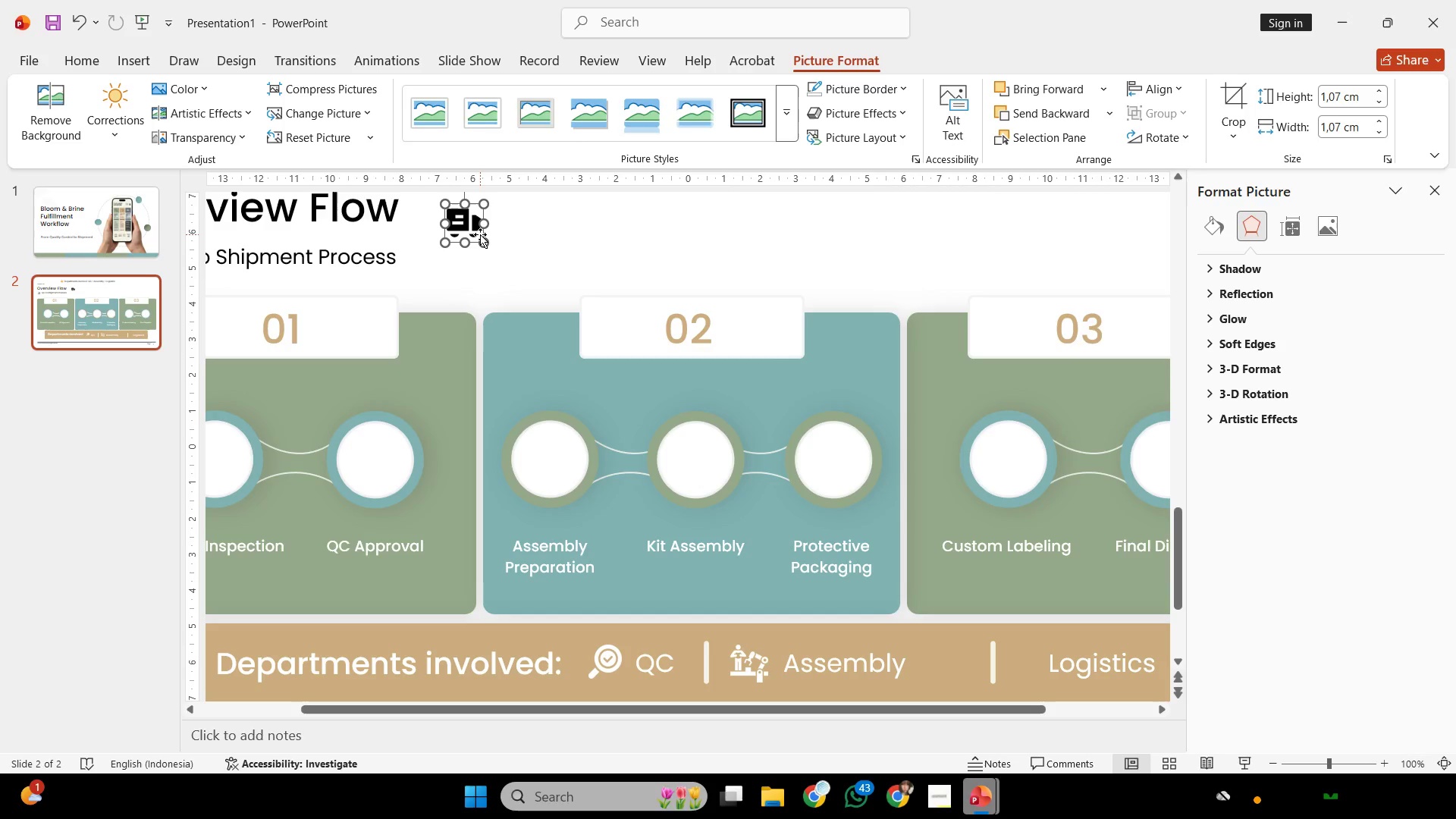 
left_click_drag(start_coordinate=[469, 227], to_coordinate=[755, 667])
 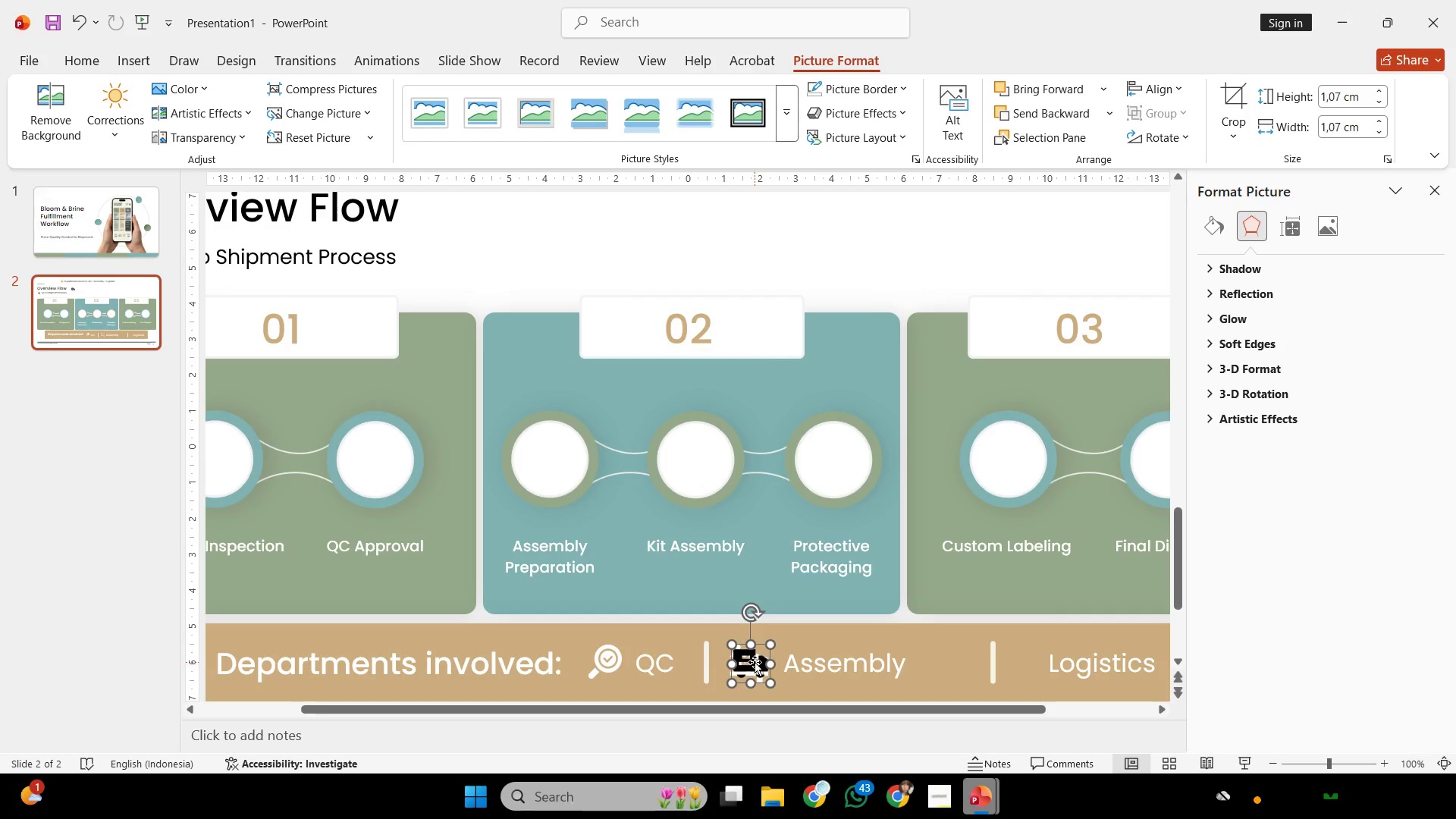 
hold_key(key=ShiftLeft, duration=2.16)
left_click_drag(start_coordinate=[755, 662], to_coordinate=[1028, 673])
 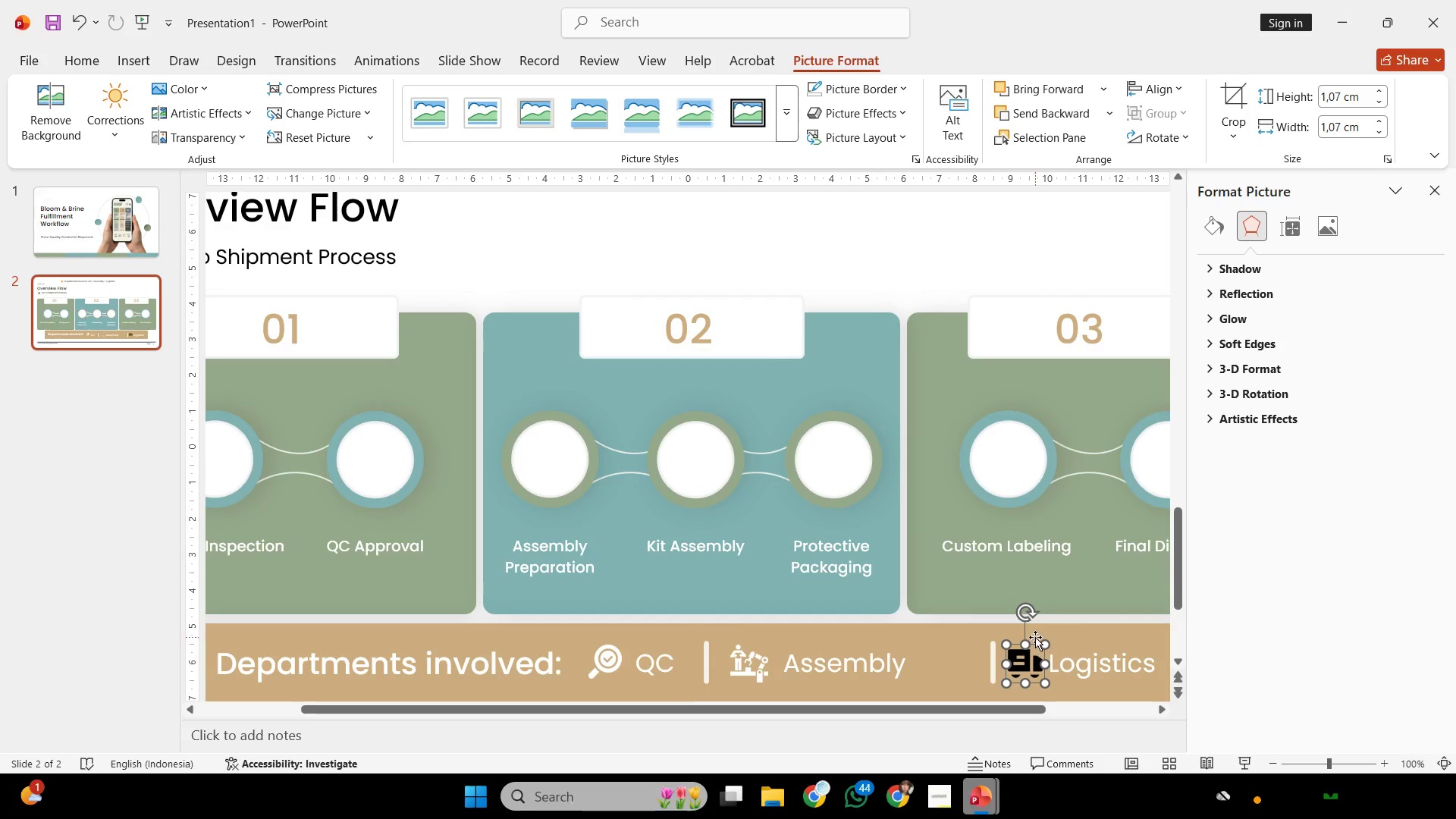 
left_click([1035, 636])
 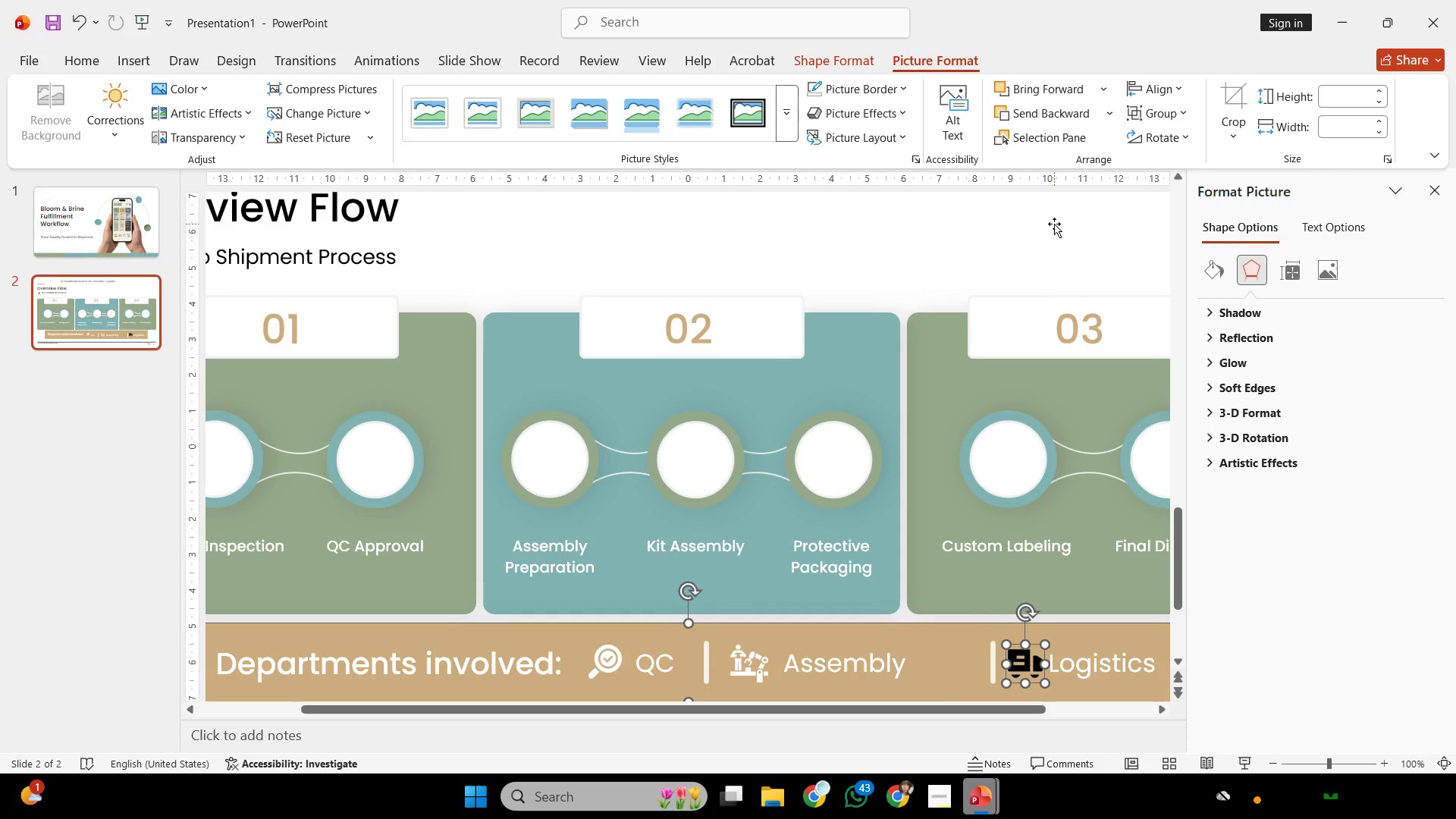 
wait(12.89)
 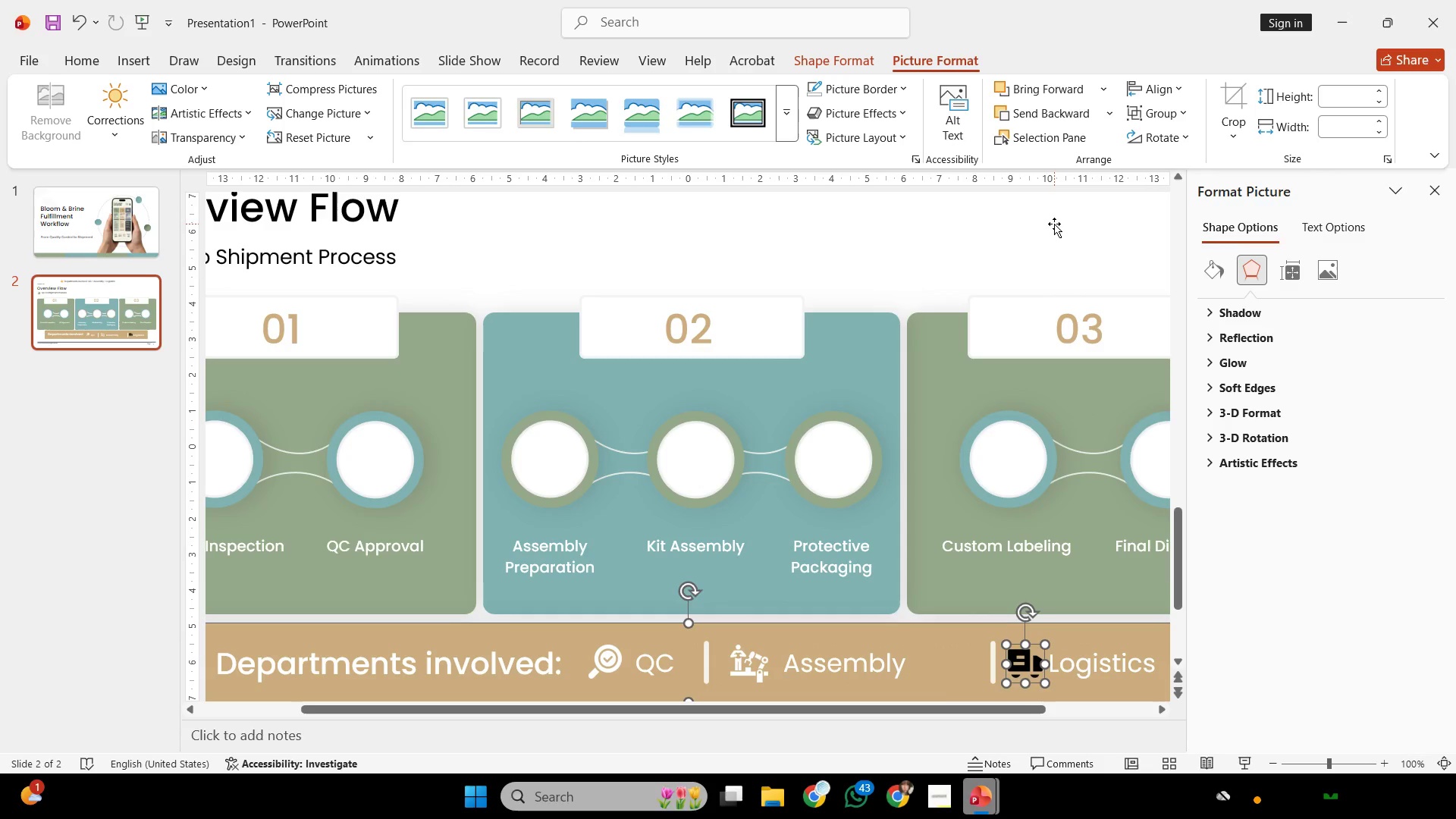 
left_click([1184, 92])
 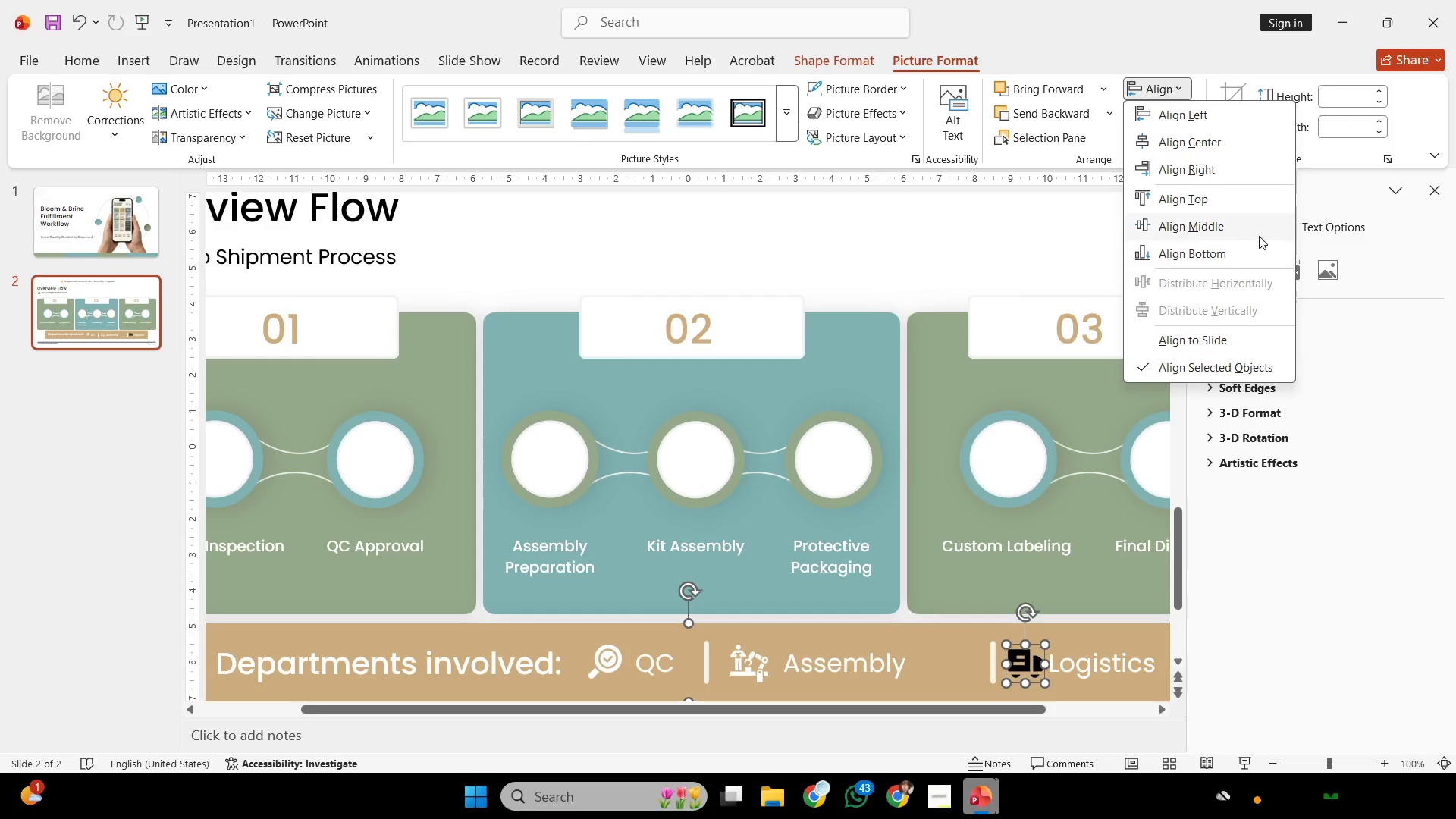 
left_click([1257, 228])
 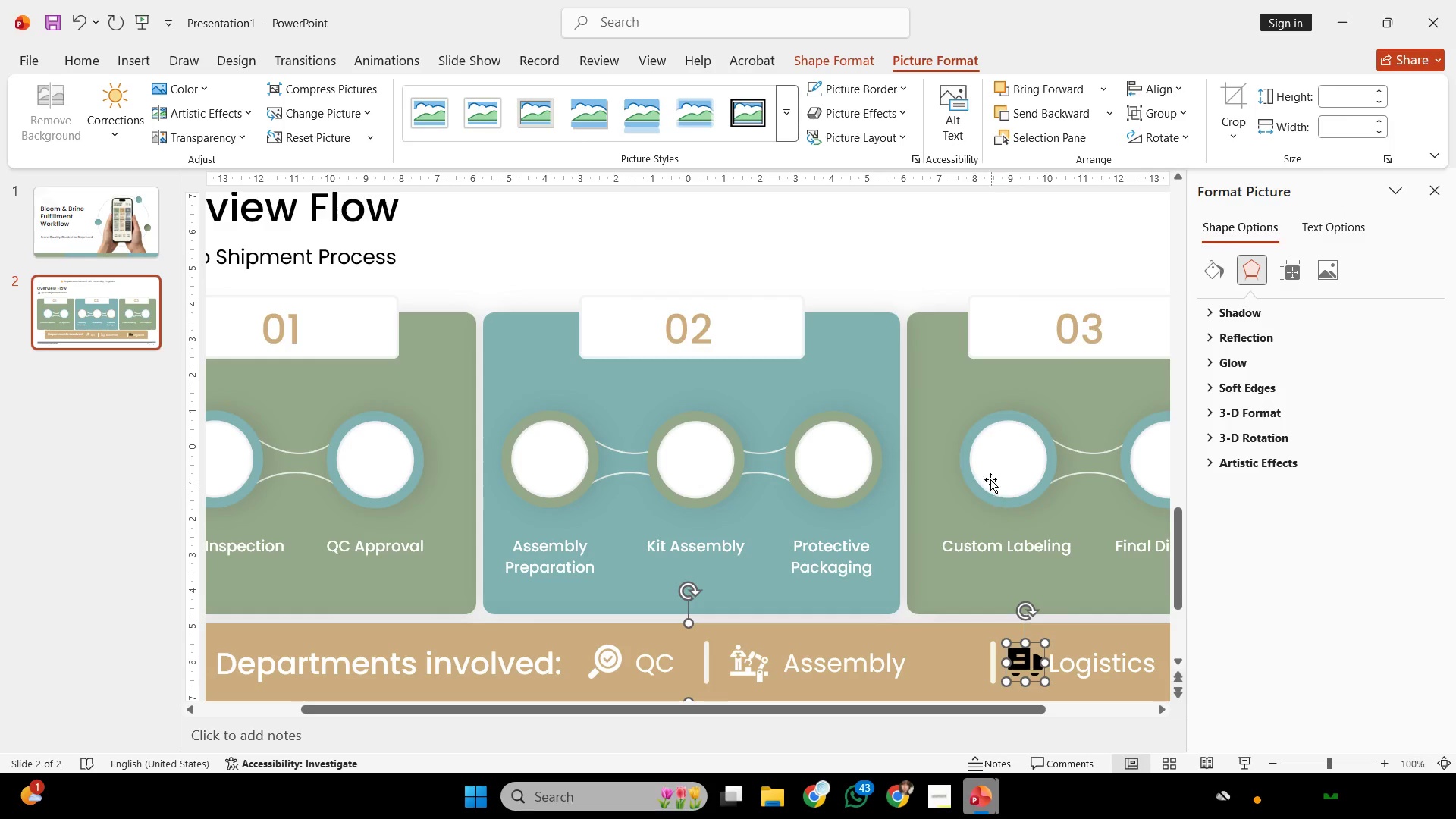 
scroll: coordinate [997, 454], scroll_direction: down, amount: 3.0
 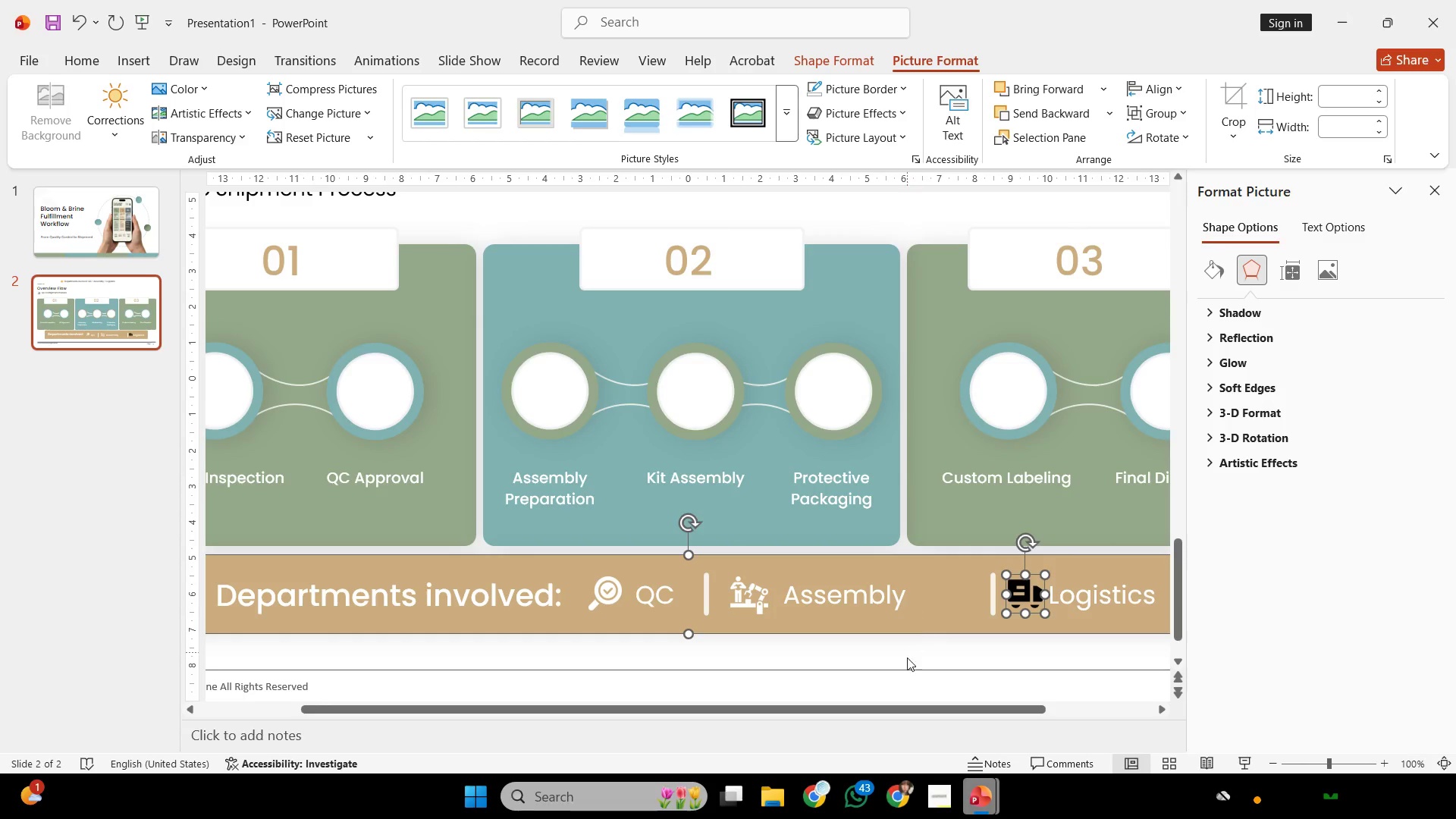 
left_click([907, 669])
 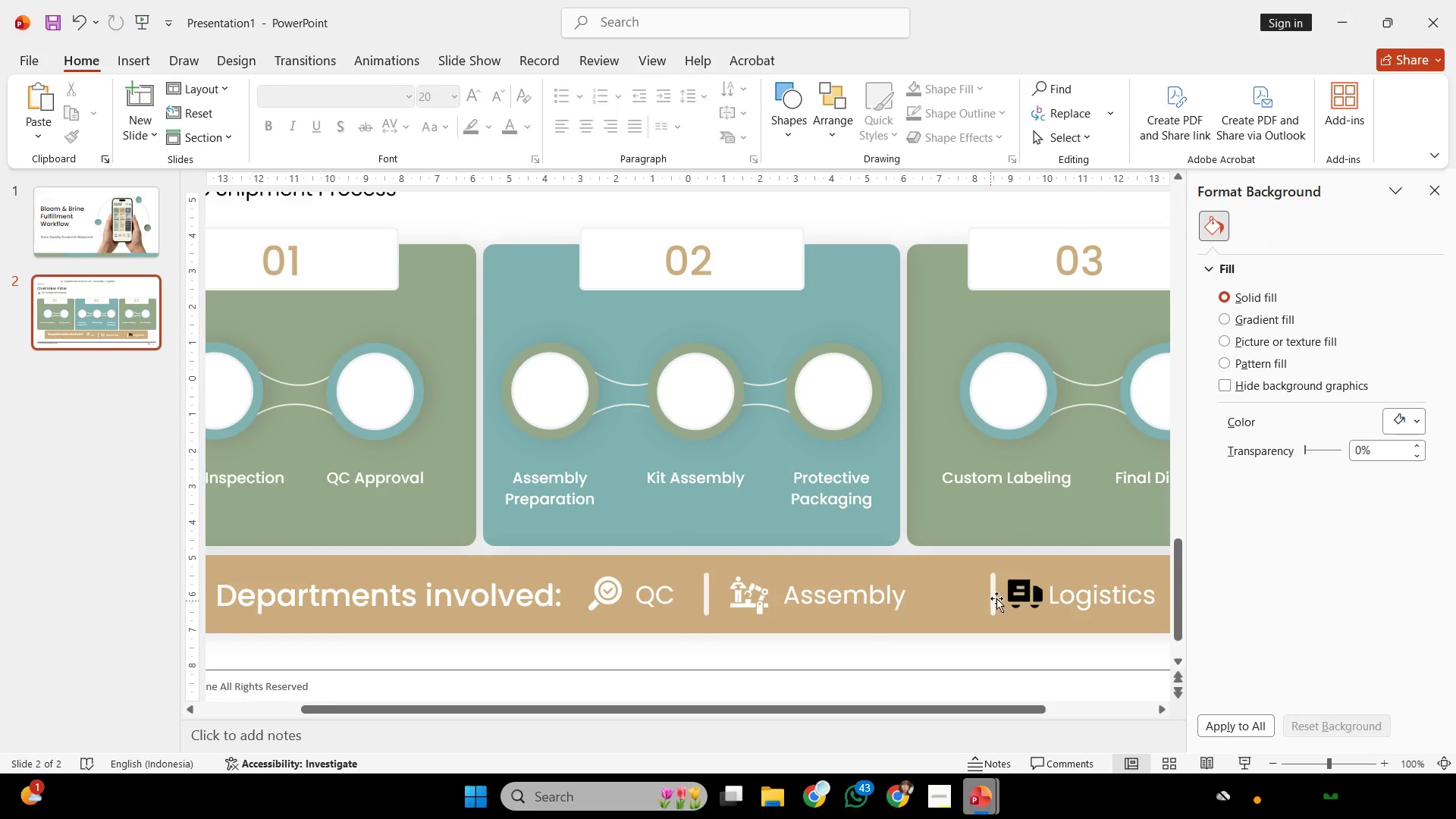 
left_click([1024, 595])
 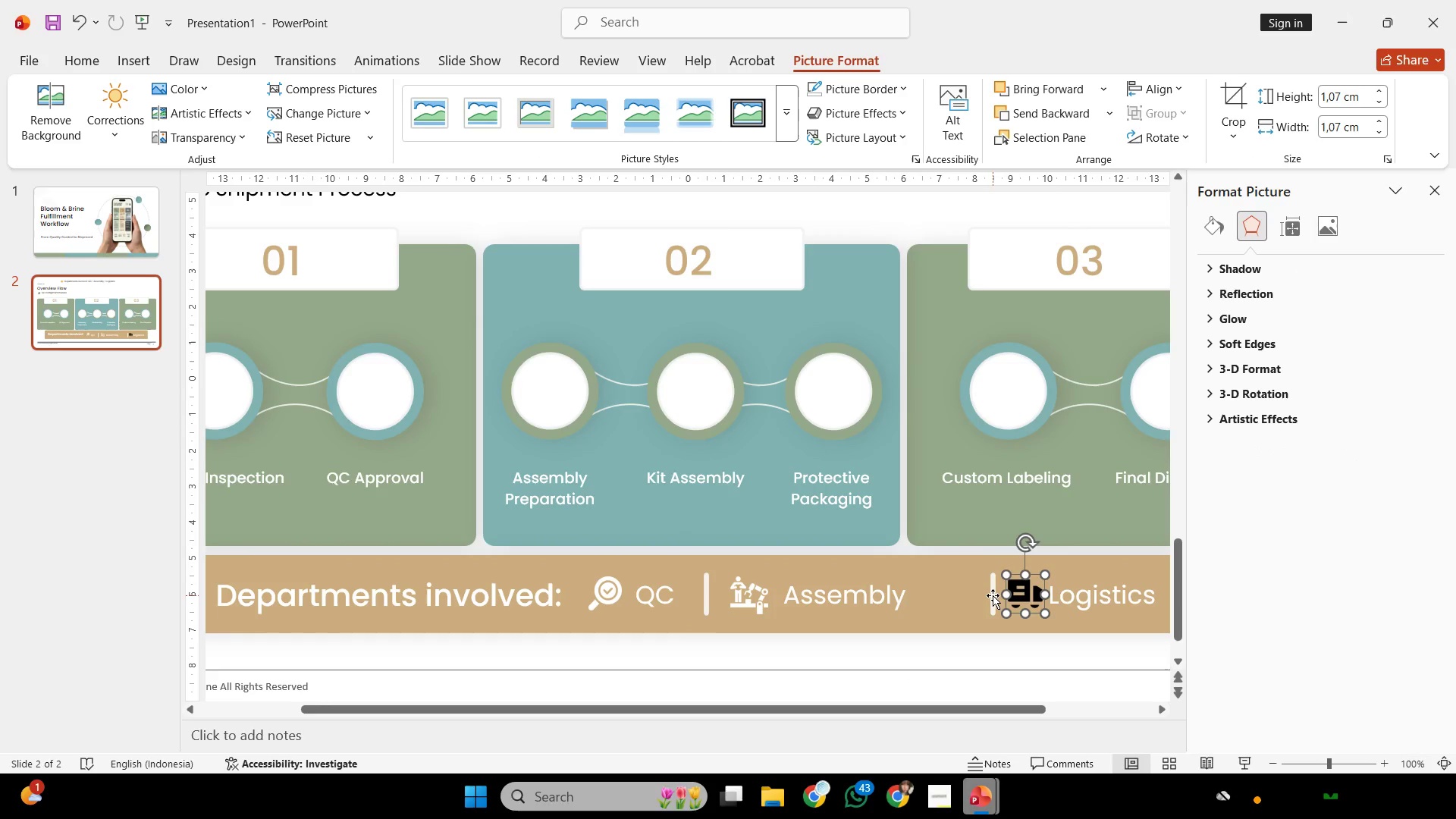 
left_click([991, 595])
 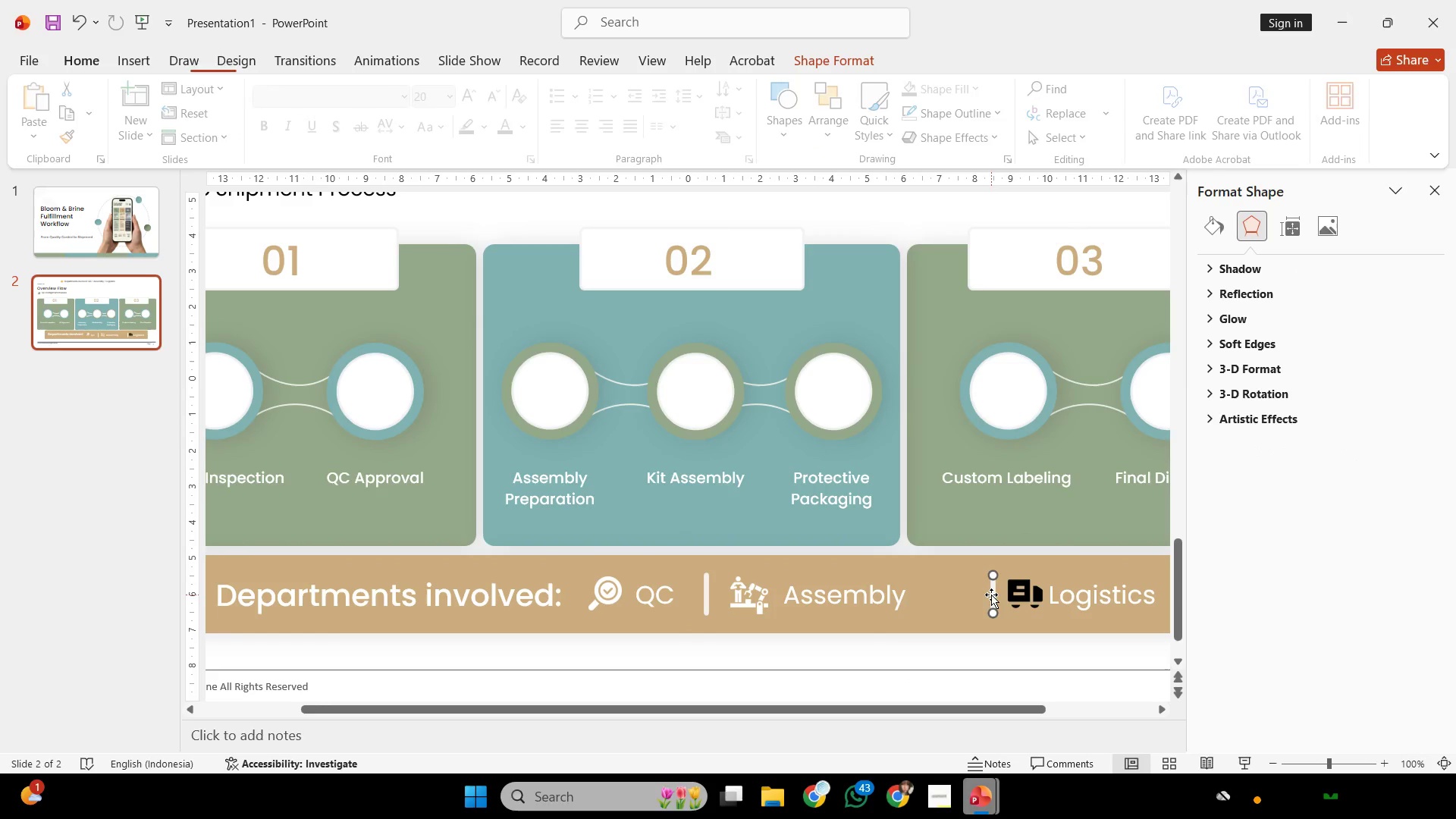 
hold_key(key=ShiftLeft, duration=0.89)
left_click_drag(start_coordinate=[985, 592], to_coordinate=[949, 586])
 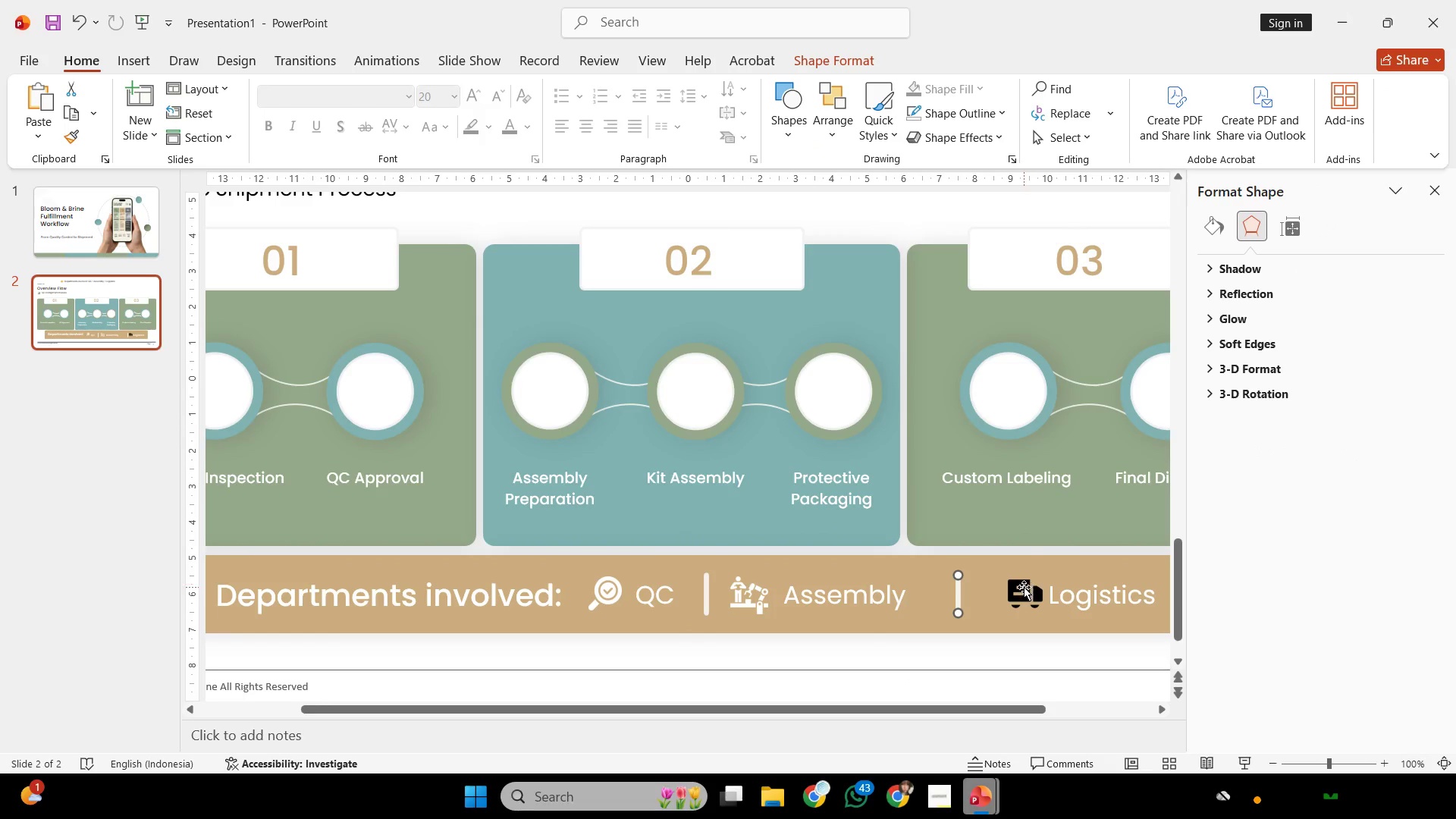 
left_click([1024, 587])
 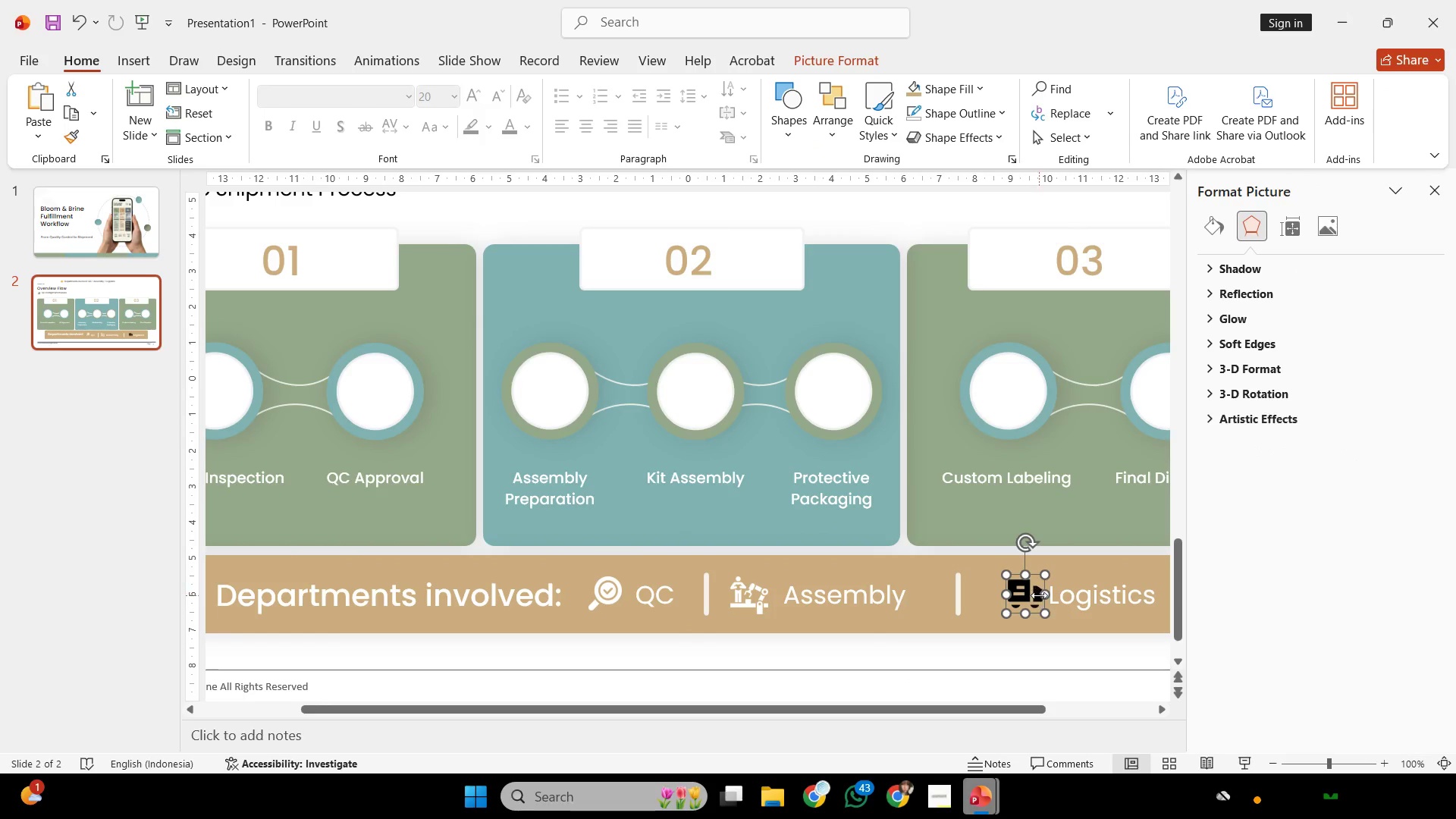 
hold_key(key=ShiftLeft, duration=1.44)
left_click_drag(start_coordinate=[1031, 595], to_coordinate=[1021, 594])
 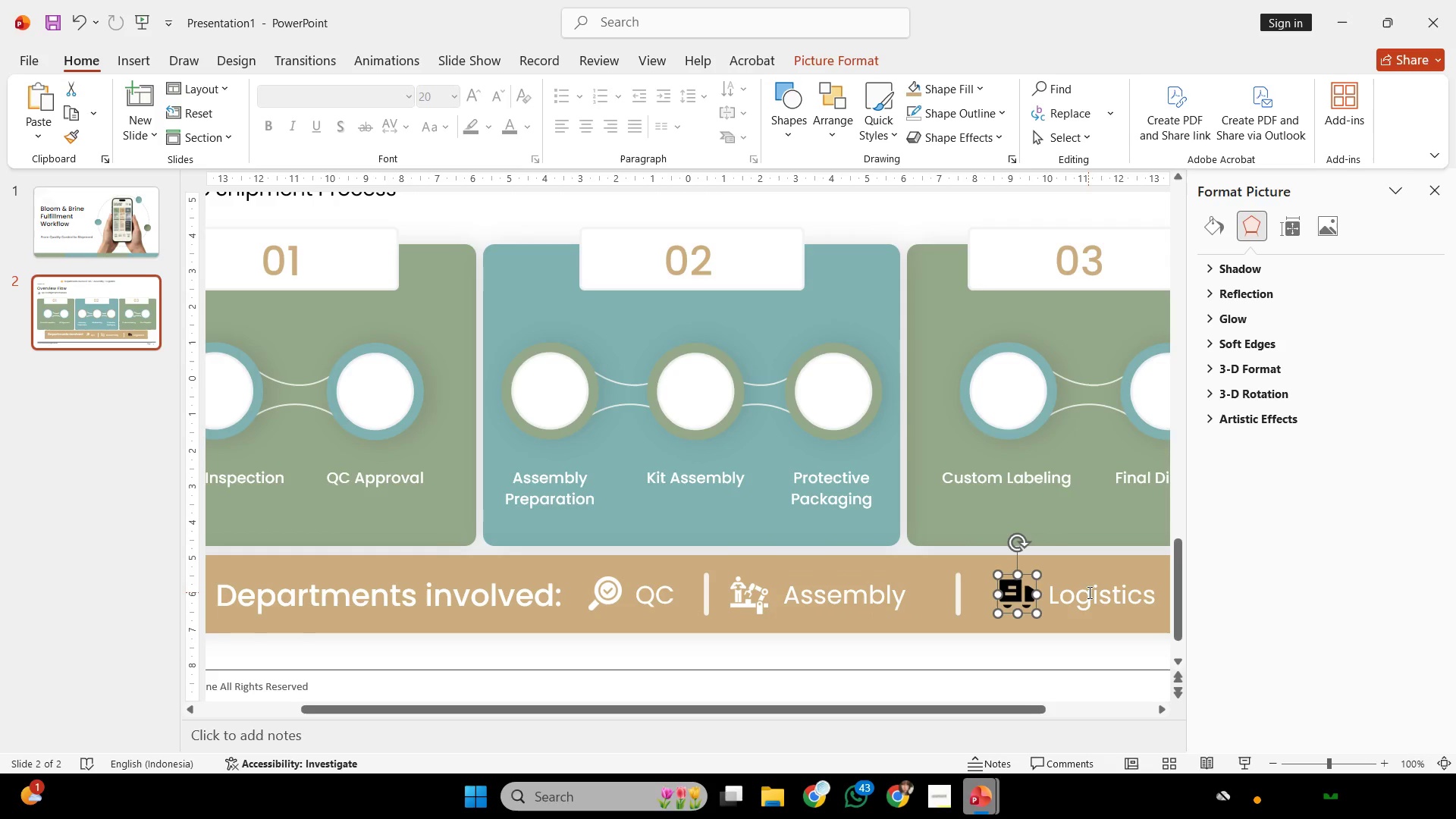 
hold_key(key=ShiftLeft, duration=0.33)
 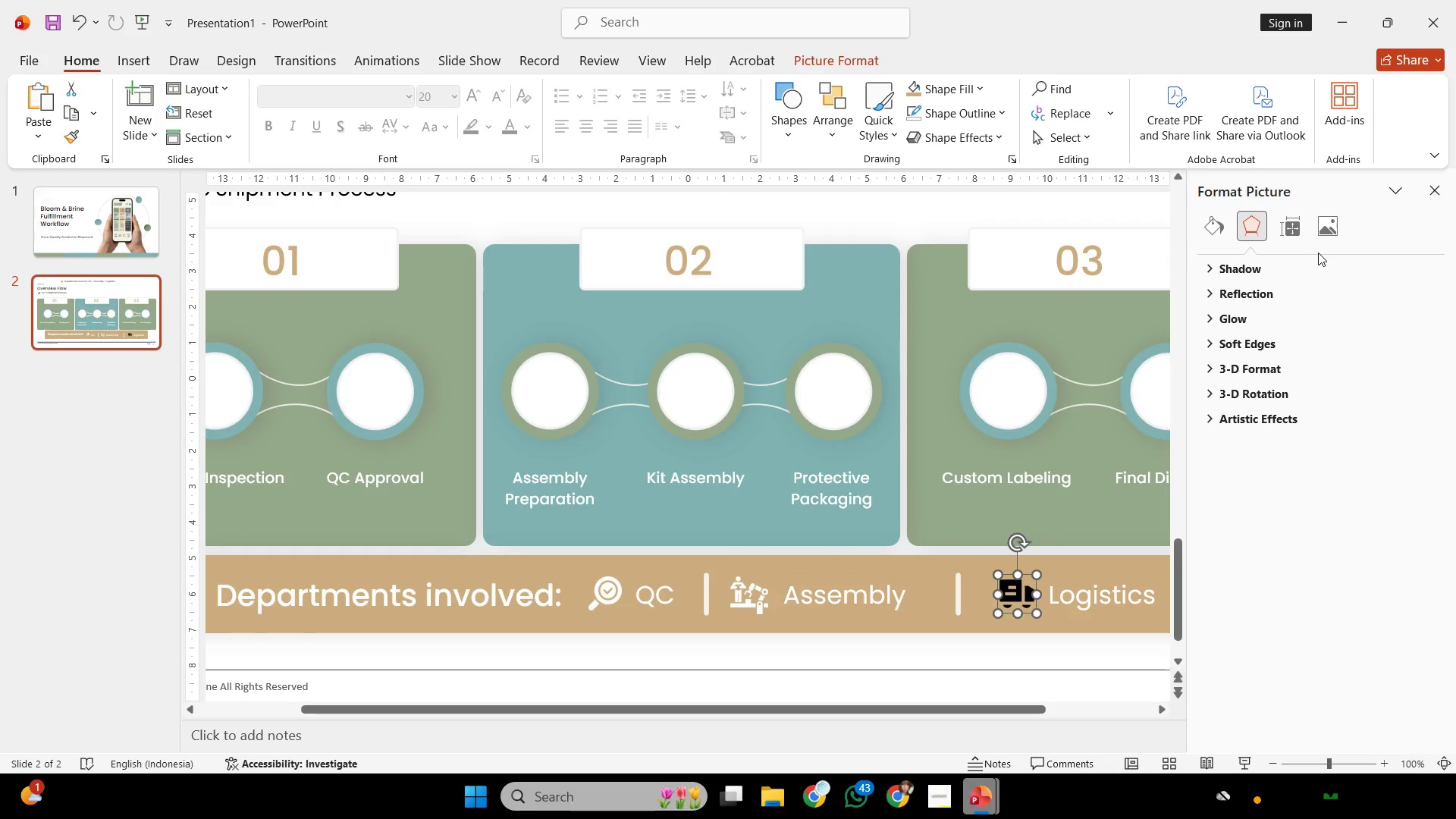 
left_click([1324, 232])
 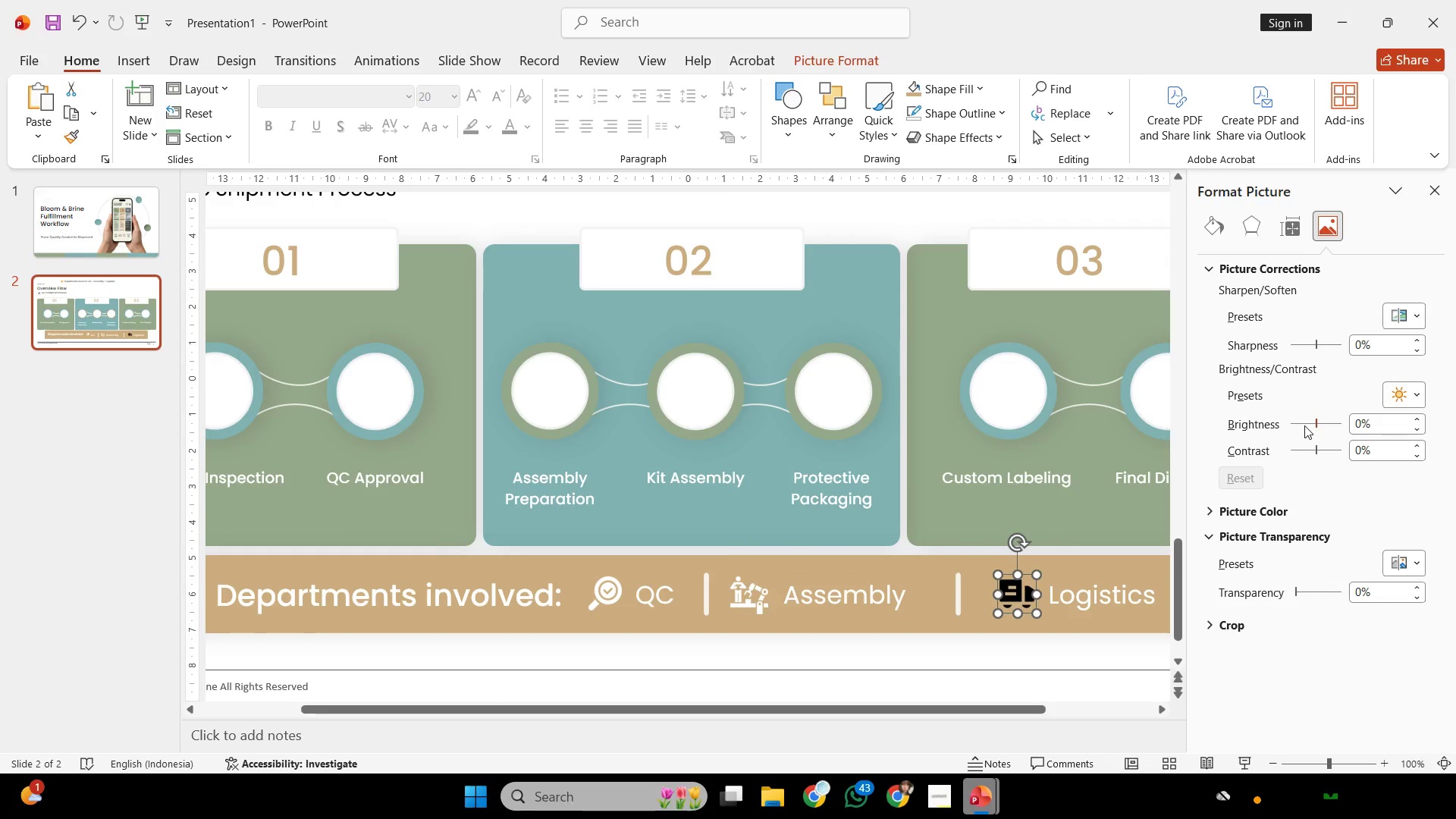 
left_click_drag(start_coordinate=[1313, 425], to_coordinate=[1439, 420])
 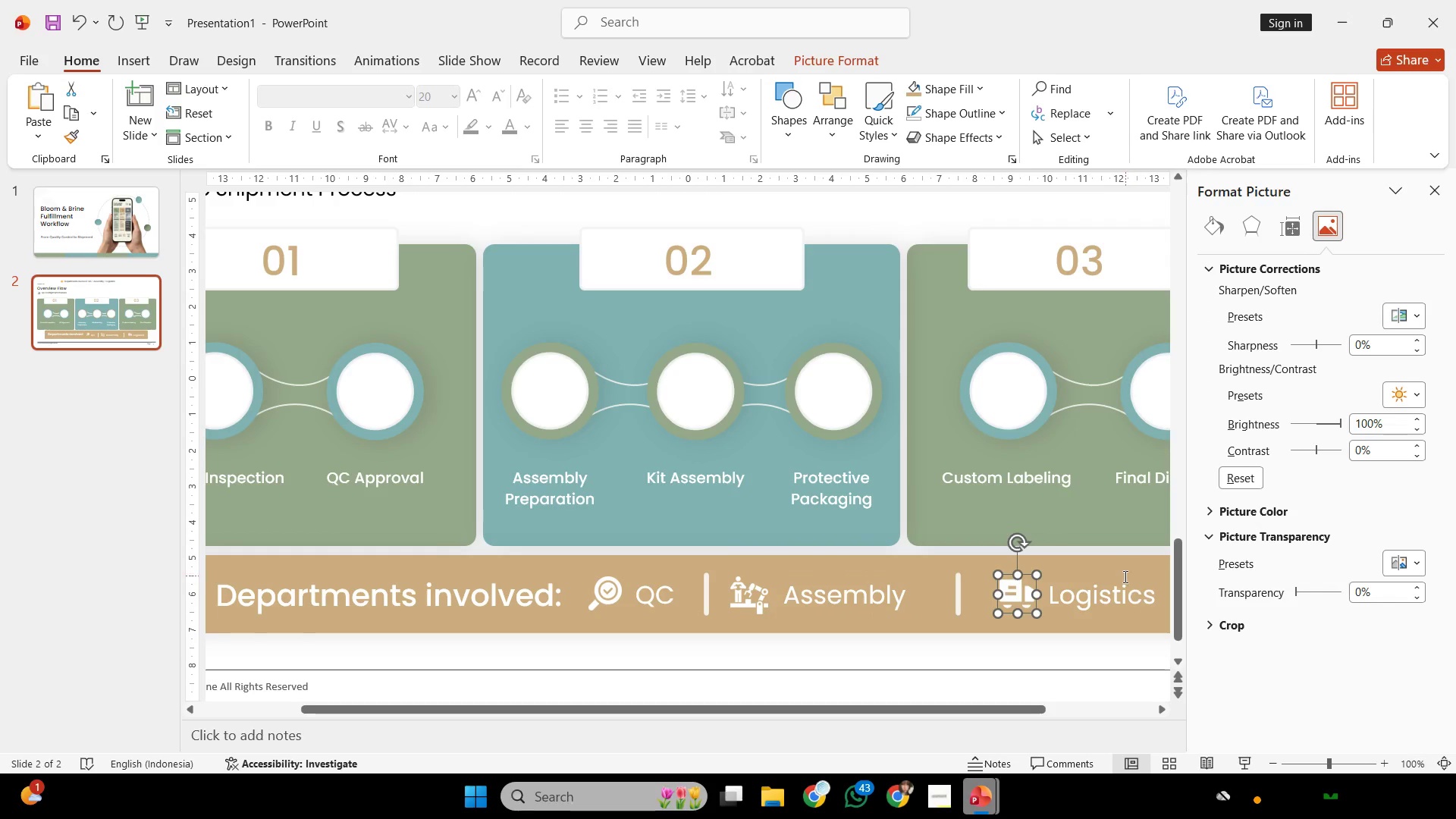 
key(Shift+ShiftLeft)
 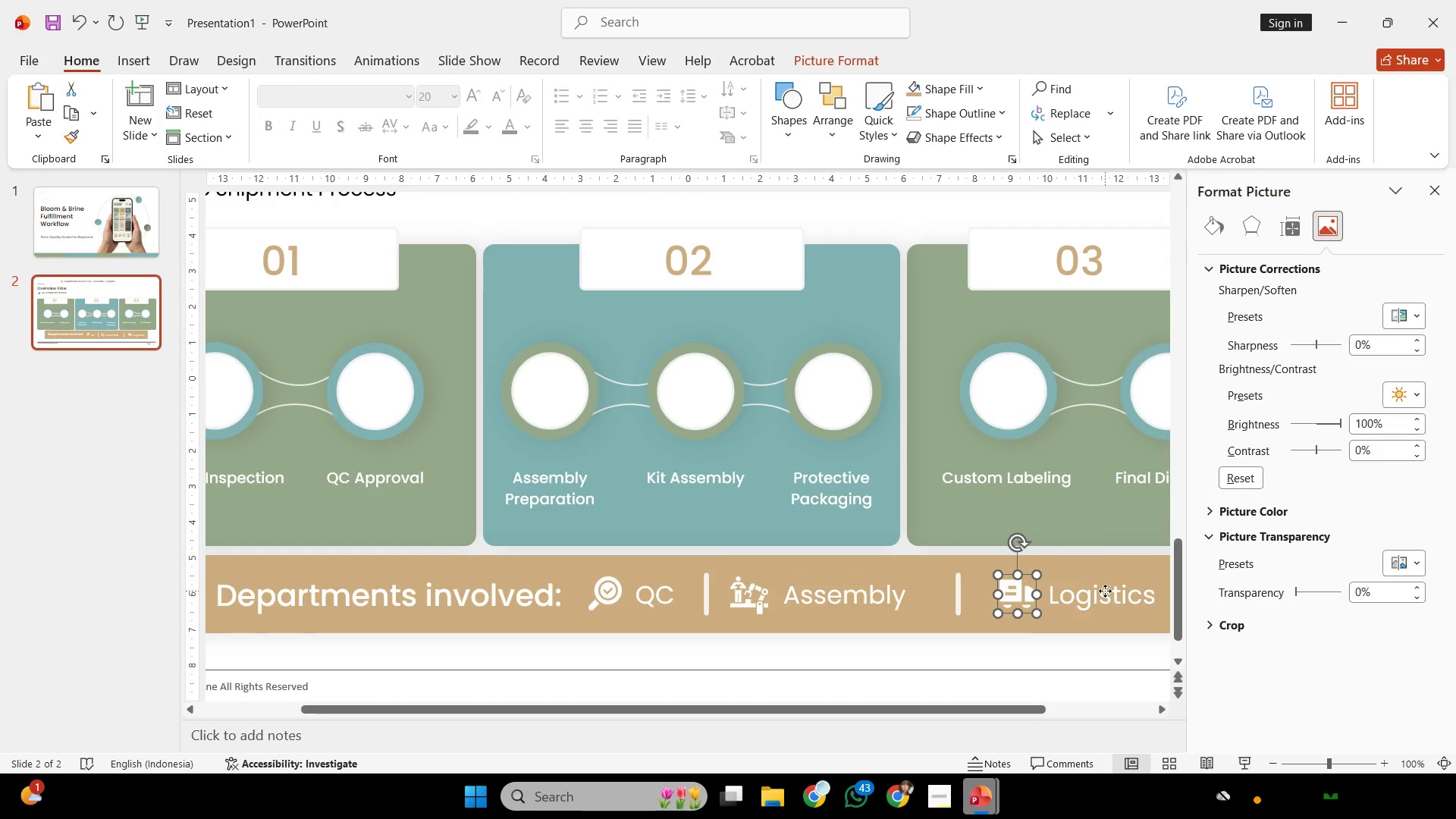 
left_click([1105, 591])
 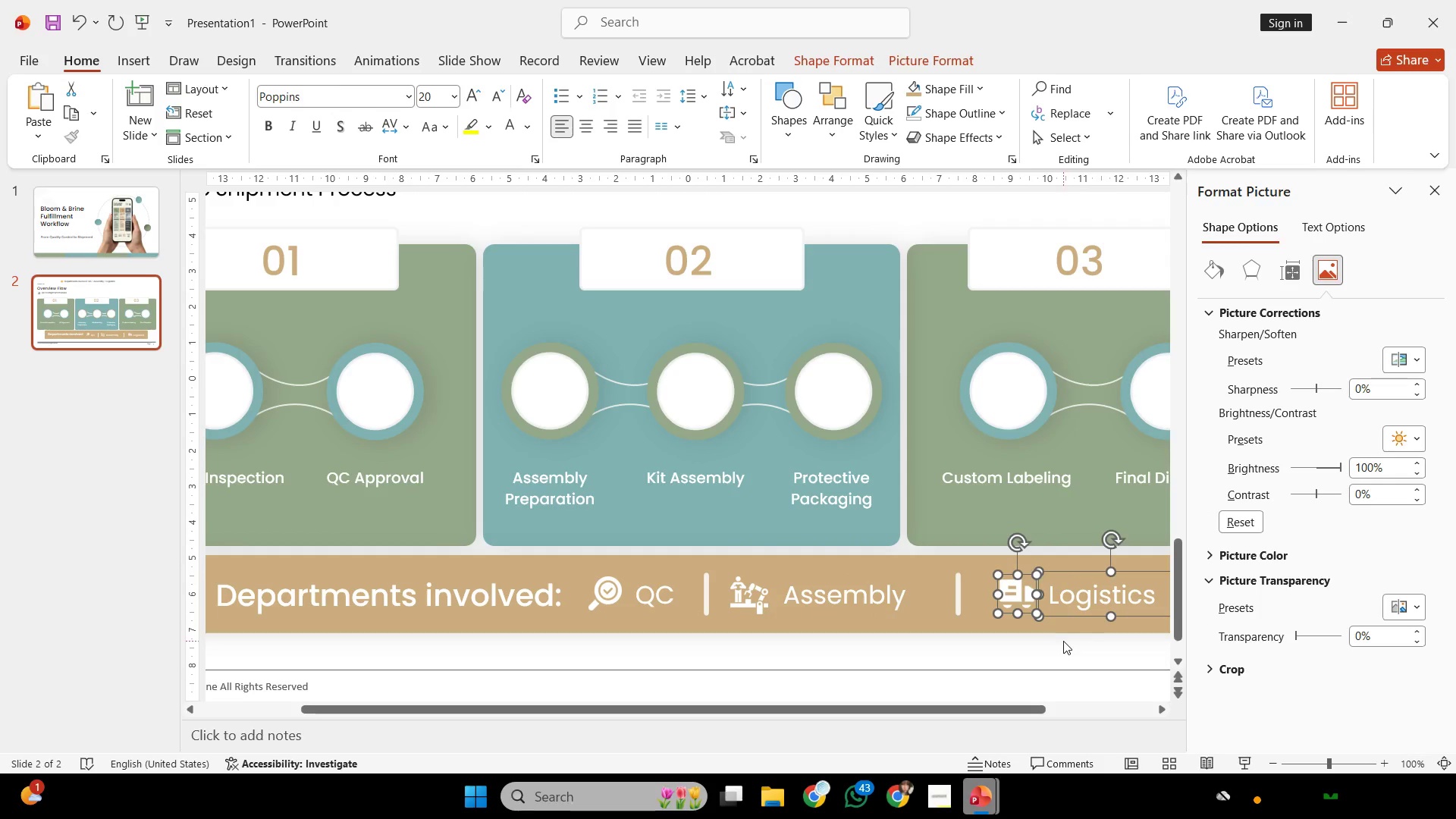 
double_click([1063, 641])
 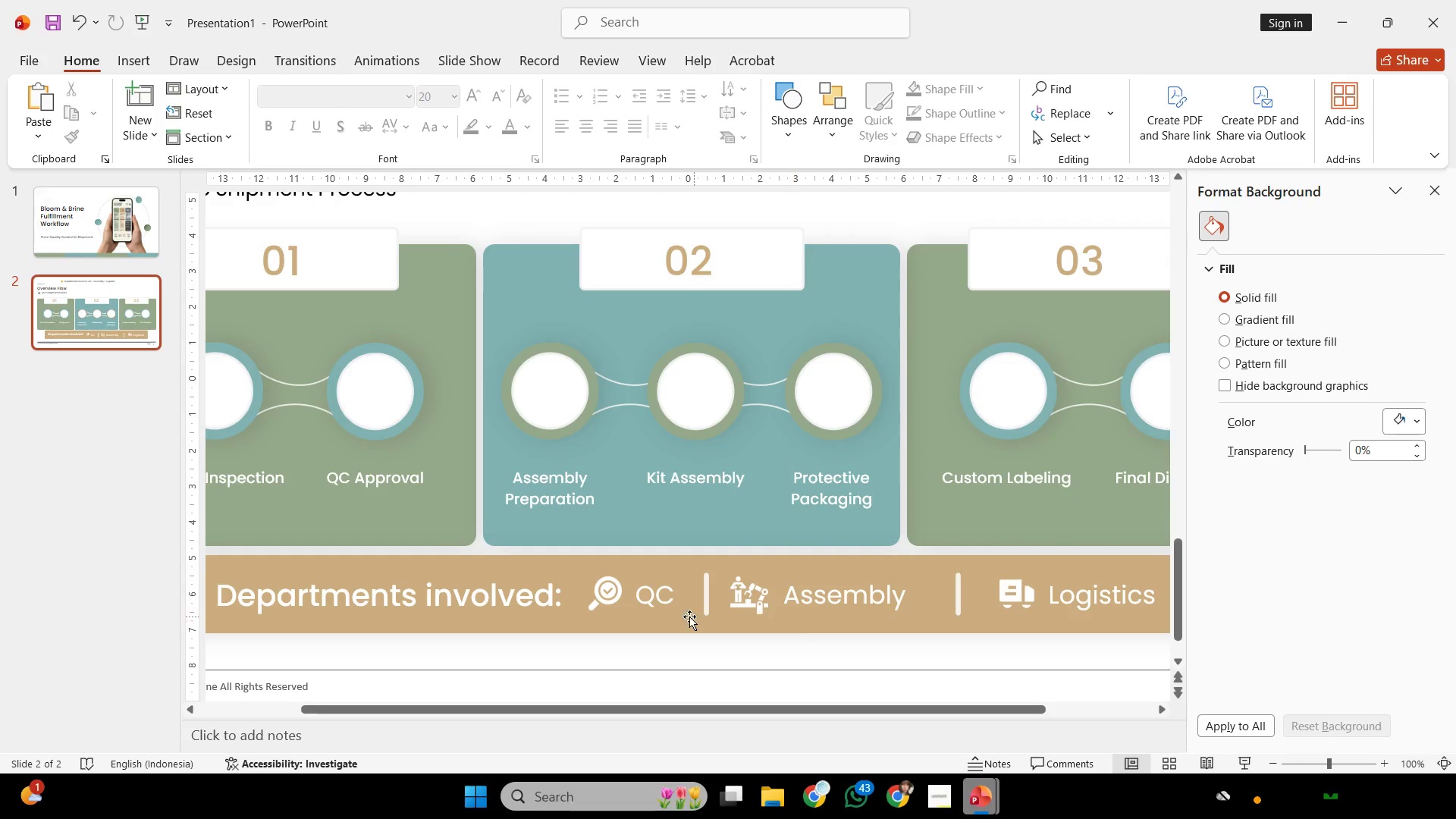 
left_click([634, 601])
 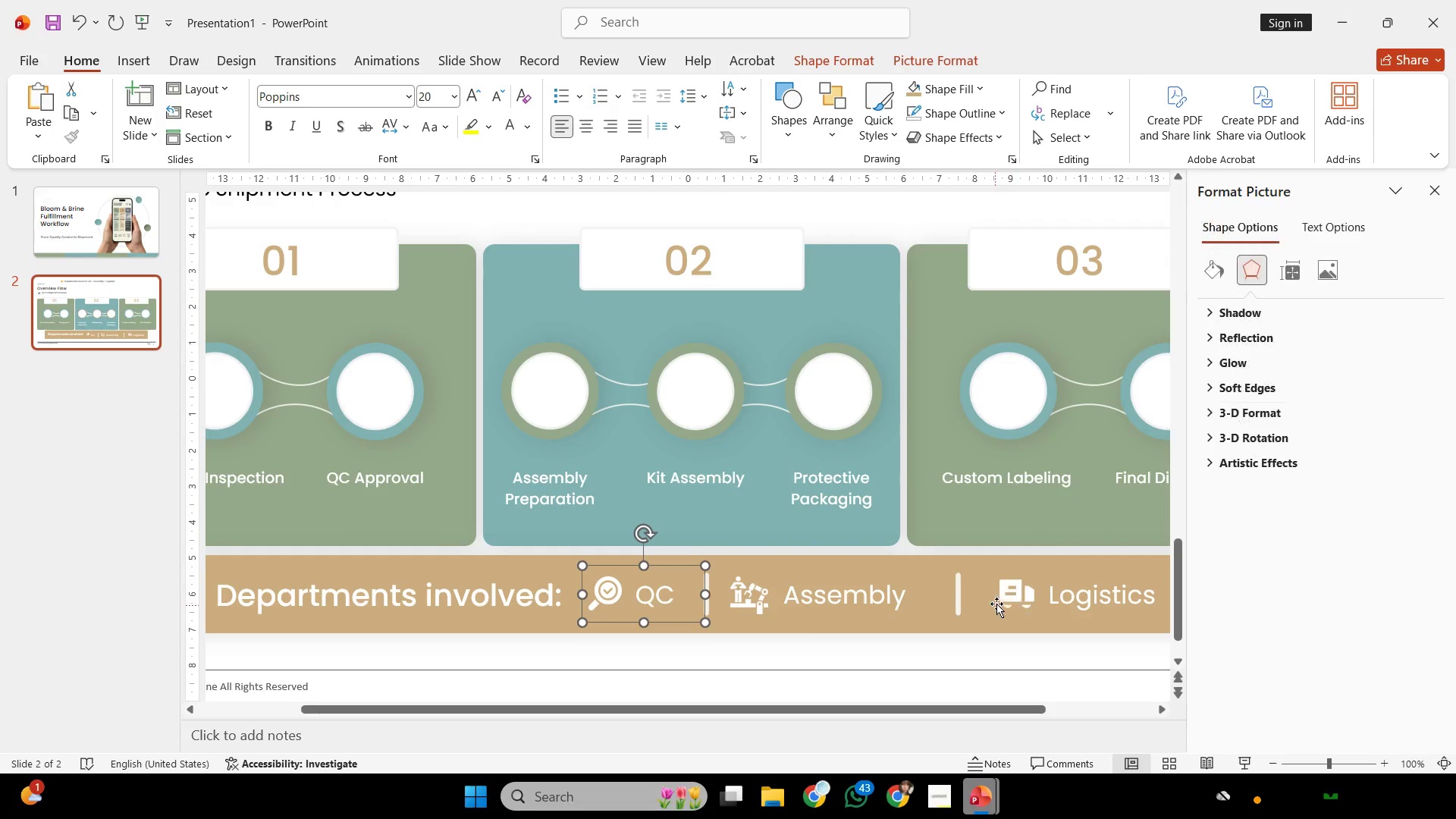 
left_click([1014, 598])
 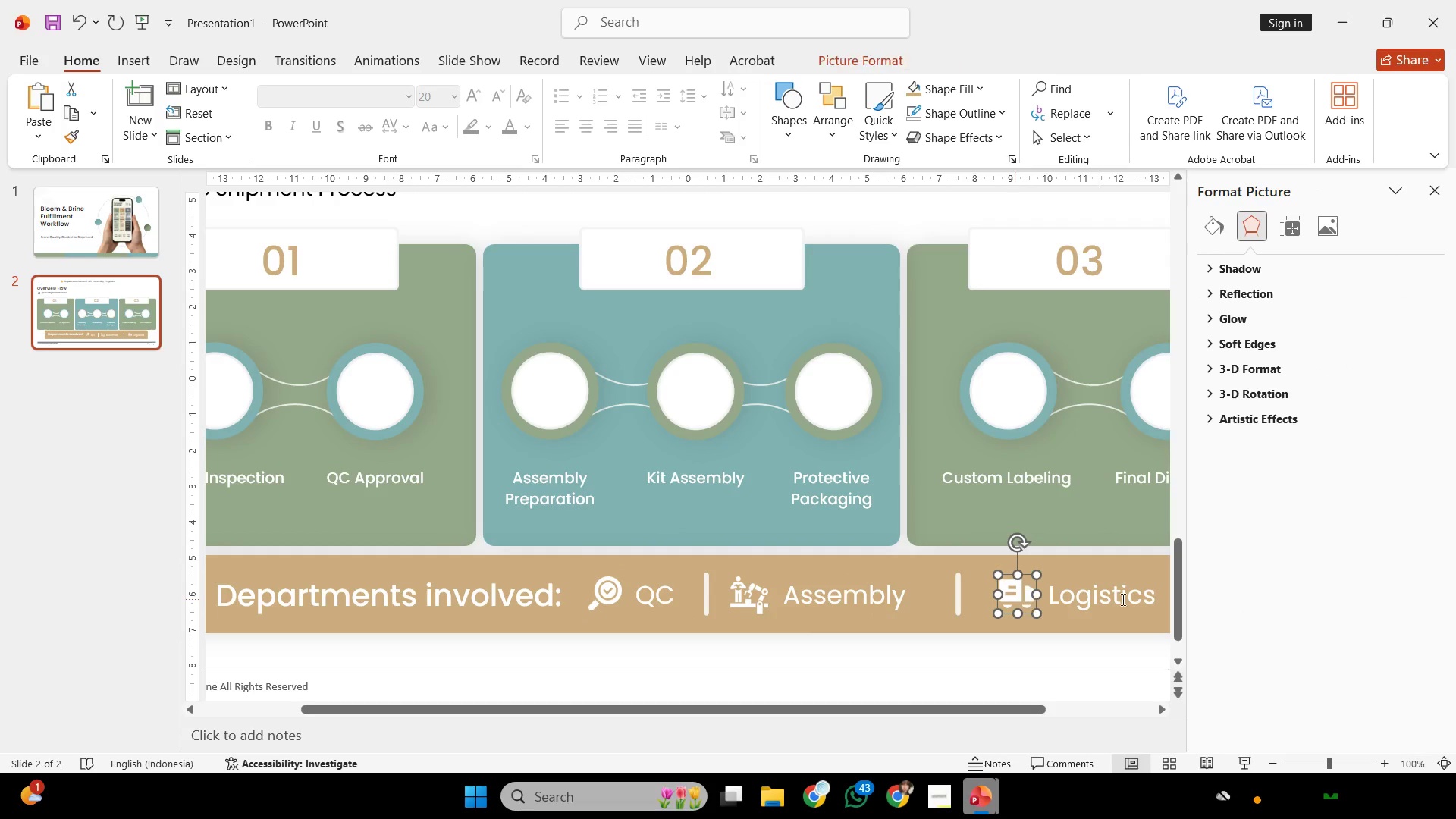 
hold_key(key=ShiftLeft, duration=0.38)
double_click([1148, 598])
 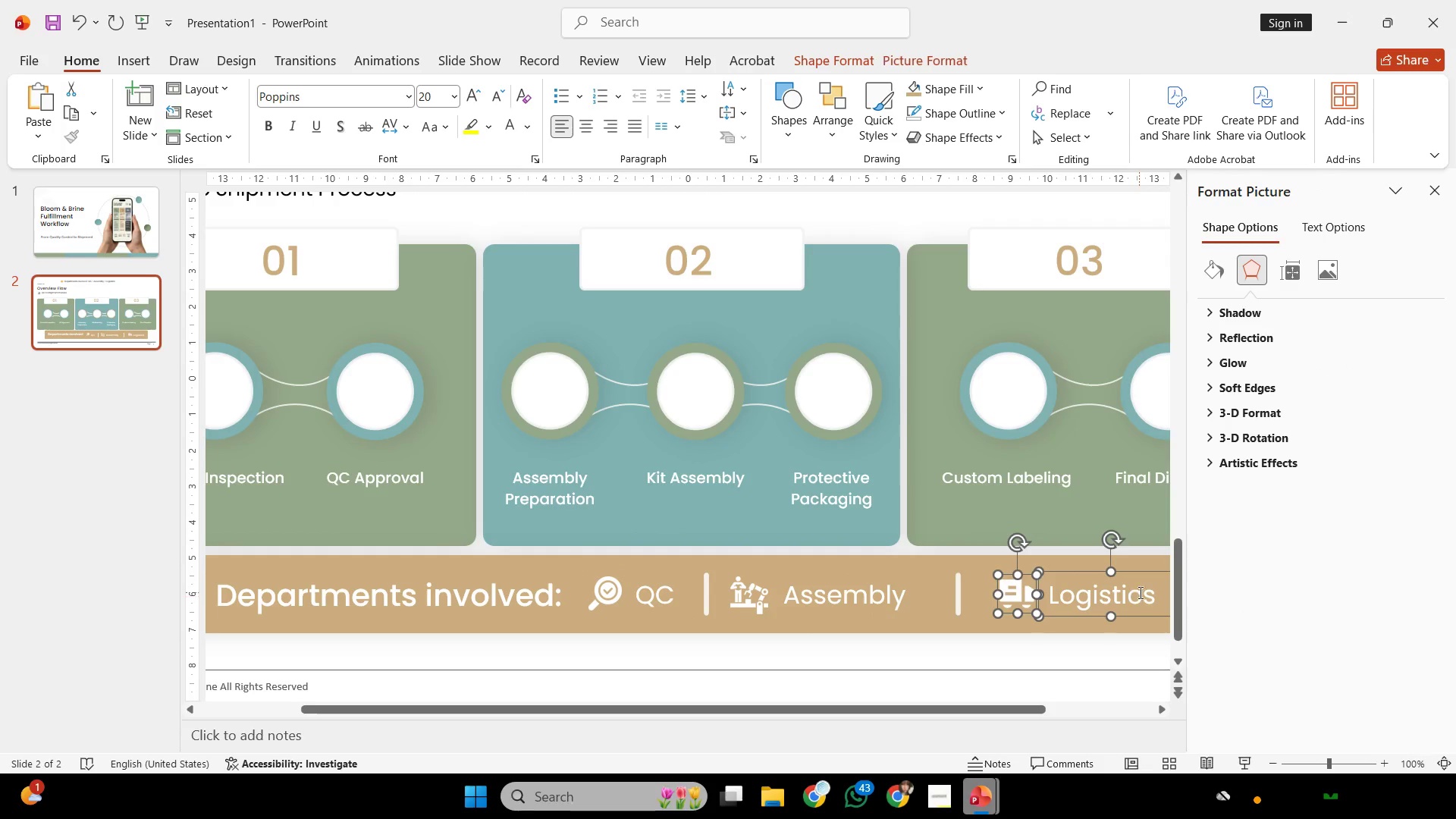 
key(Control+H)
 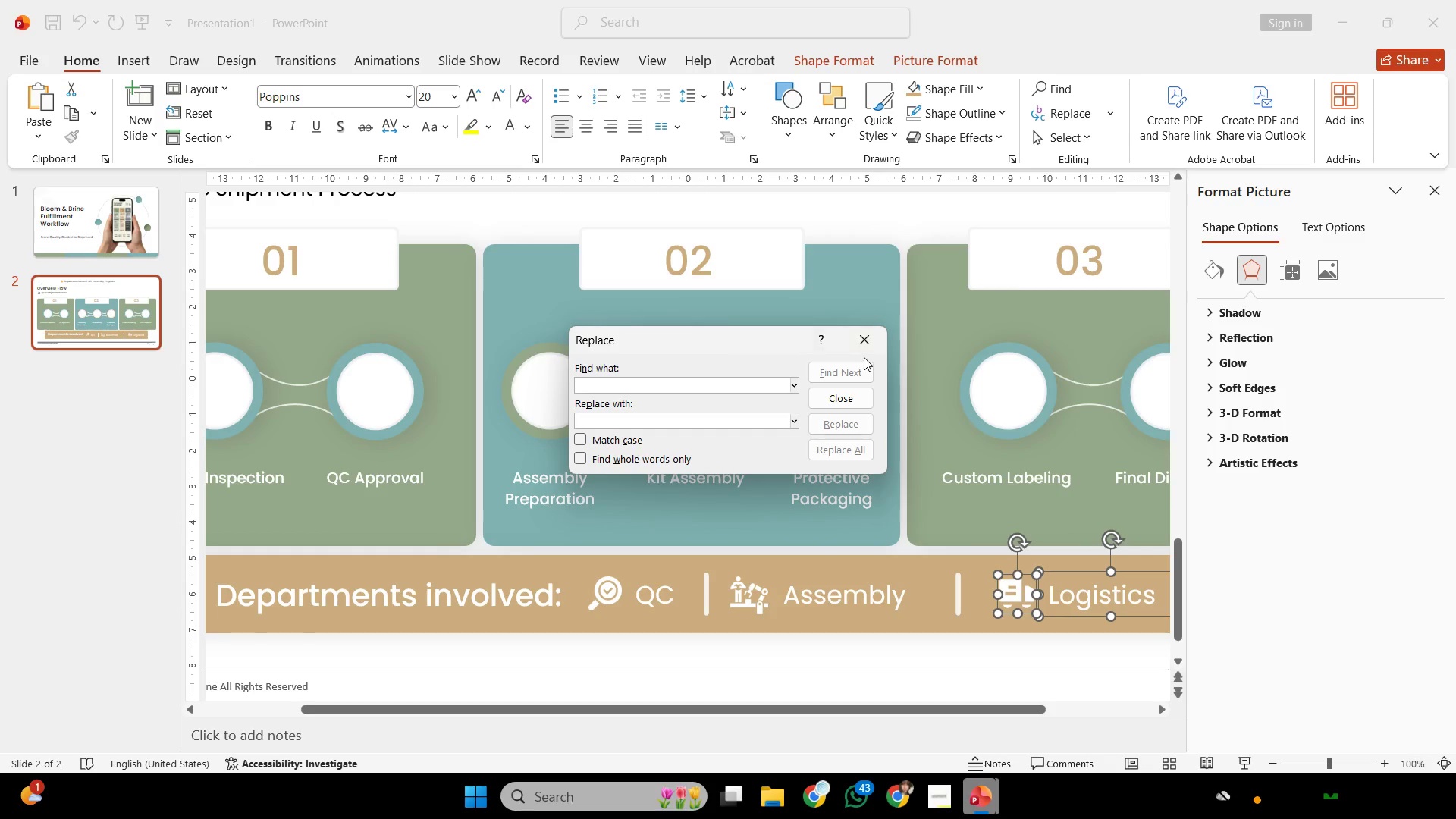 
left_click([868, 340])
 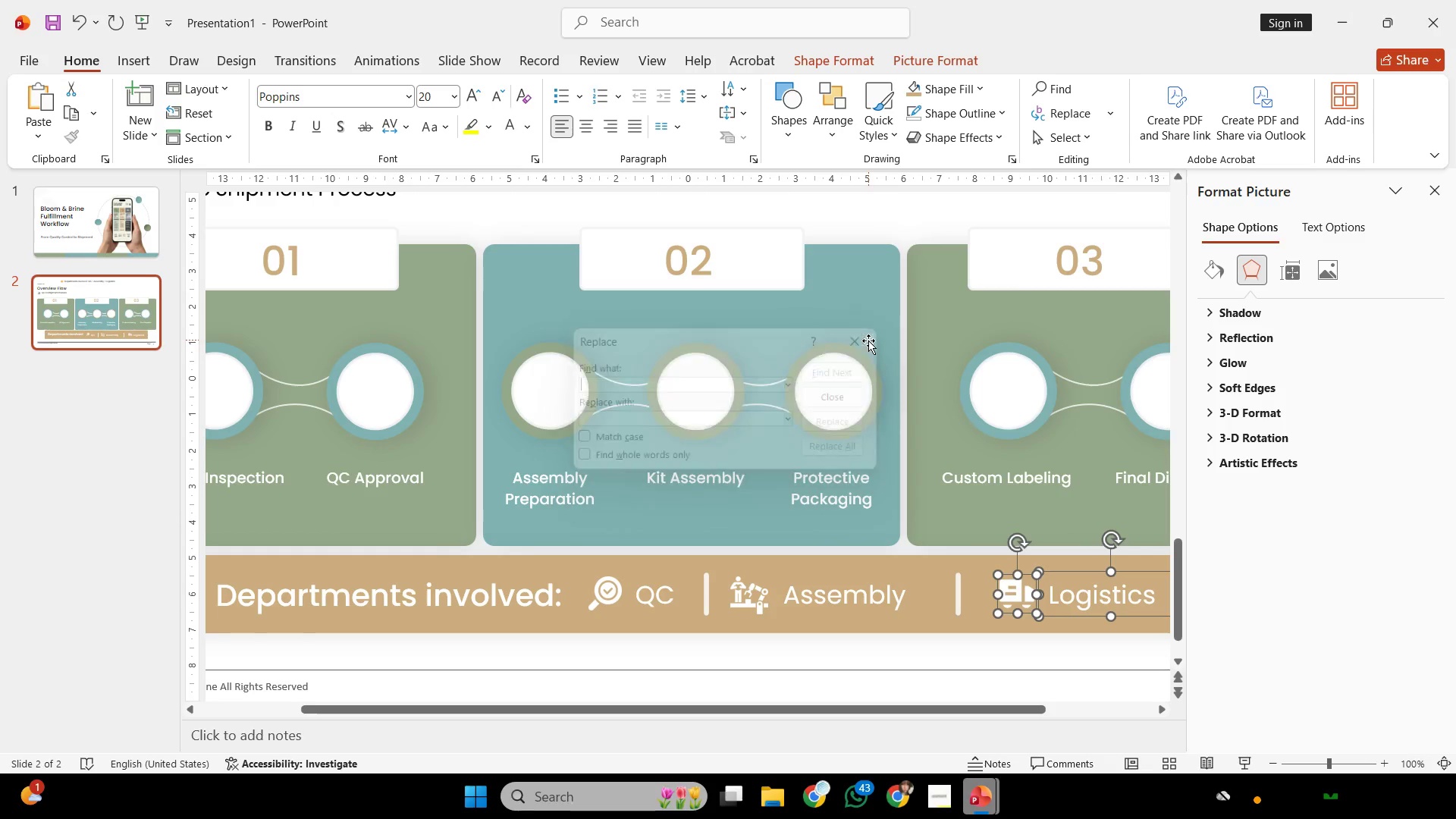 
key(Control+G)
 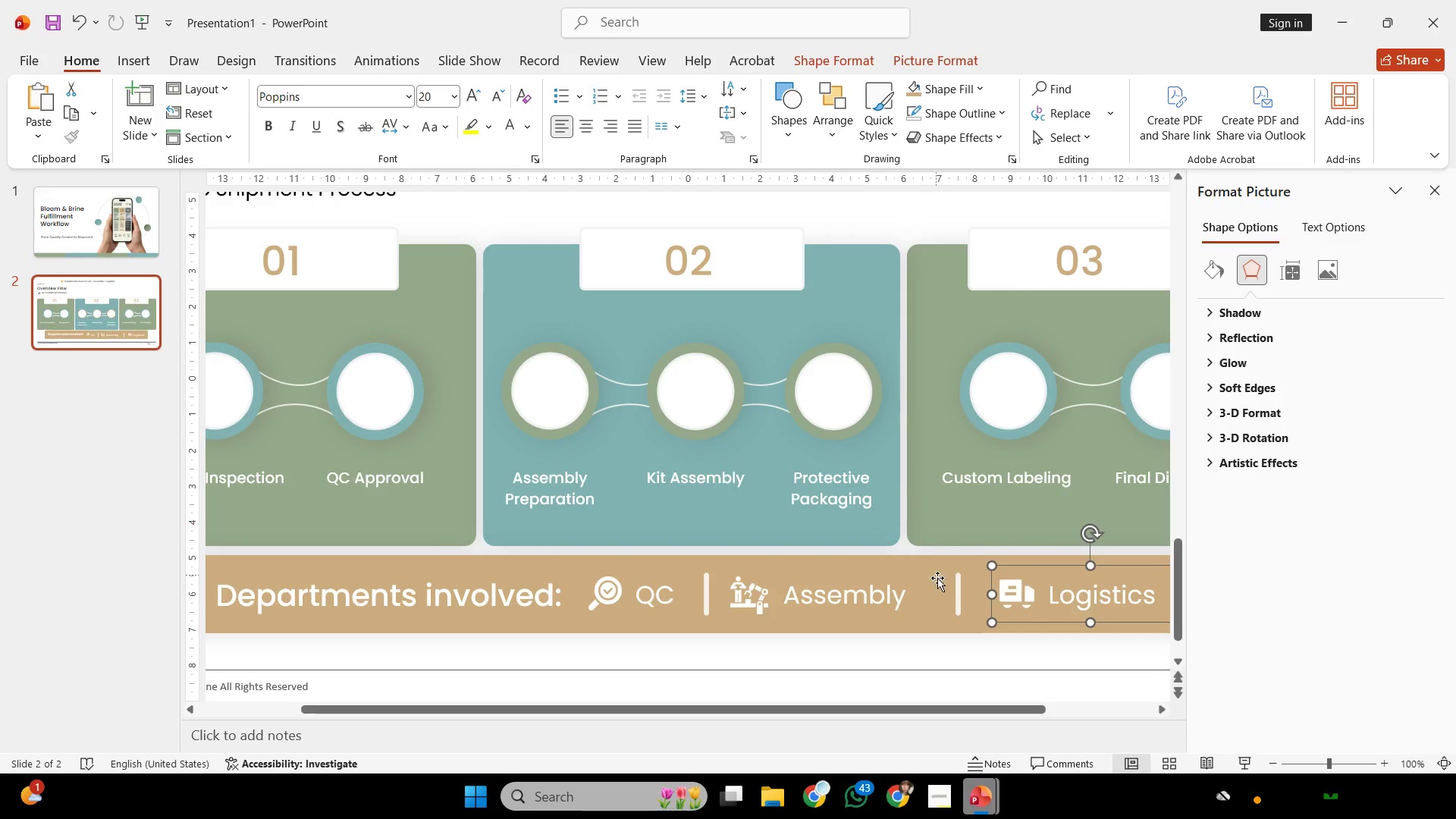 
key(Control+ControlLeft)
 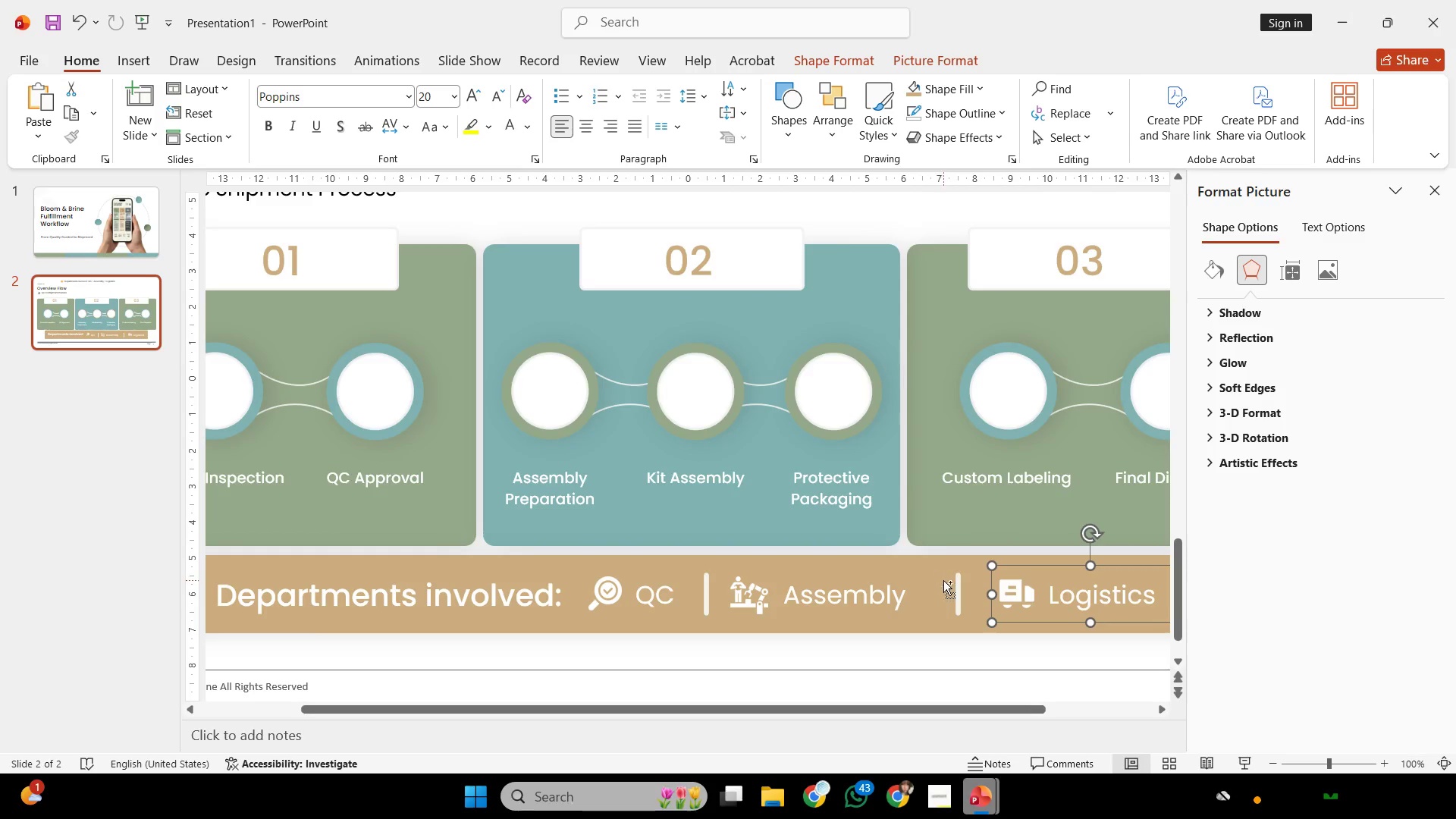 
scroll: coordinate [943, 580], scroll_direction: down, amount: 2.0
 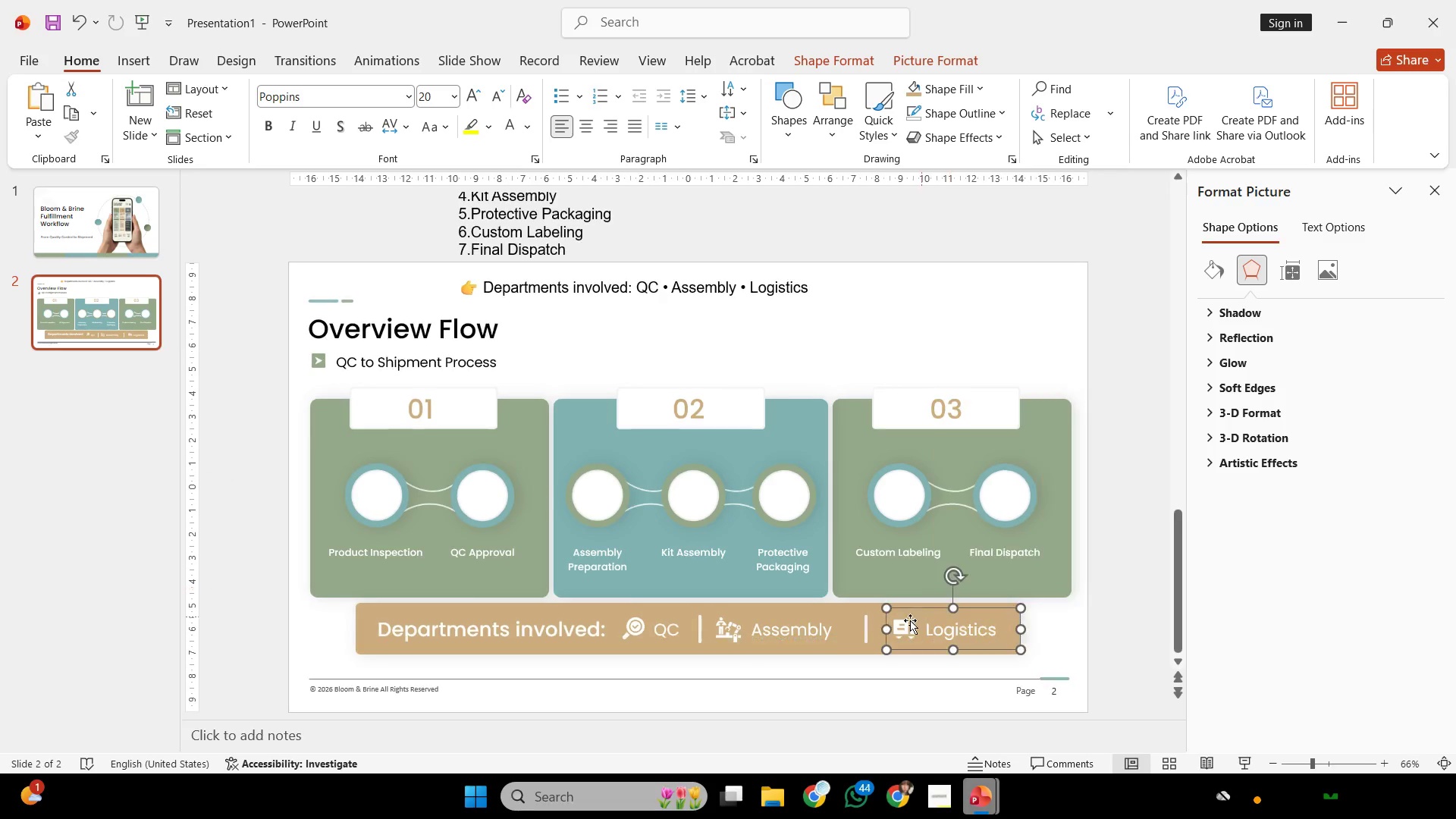 
key(Shift+ShiftLeft)
 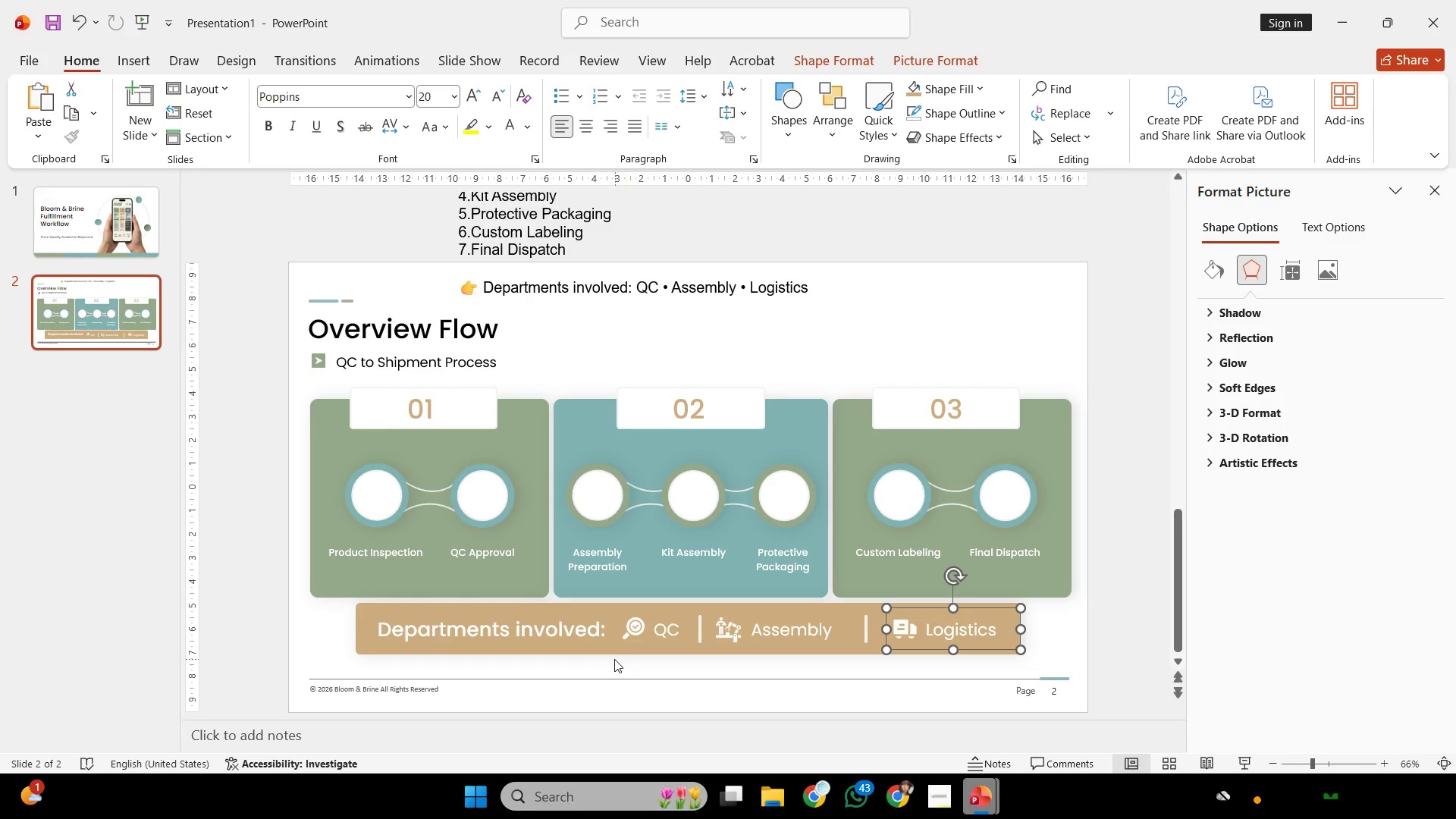 
left_click([633, 660])
 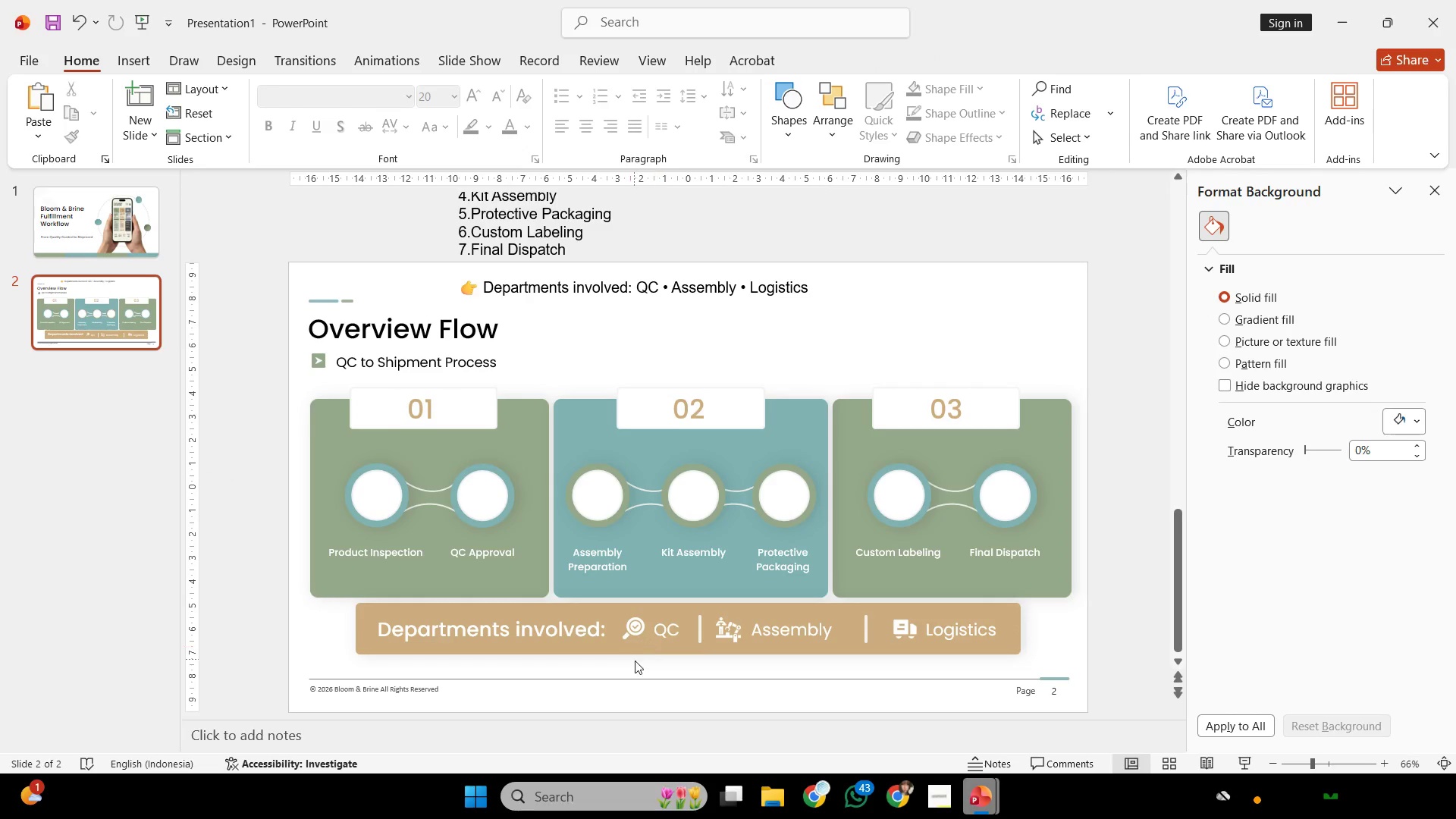 
left_click_drag(start_coordinate=[595, 667], to_coordinate=[1034, 599])
 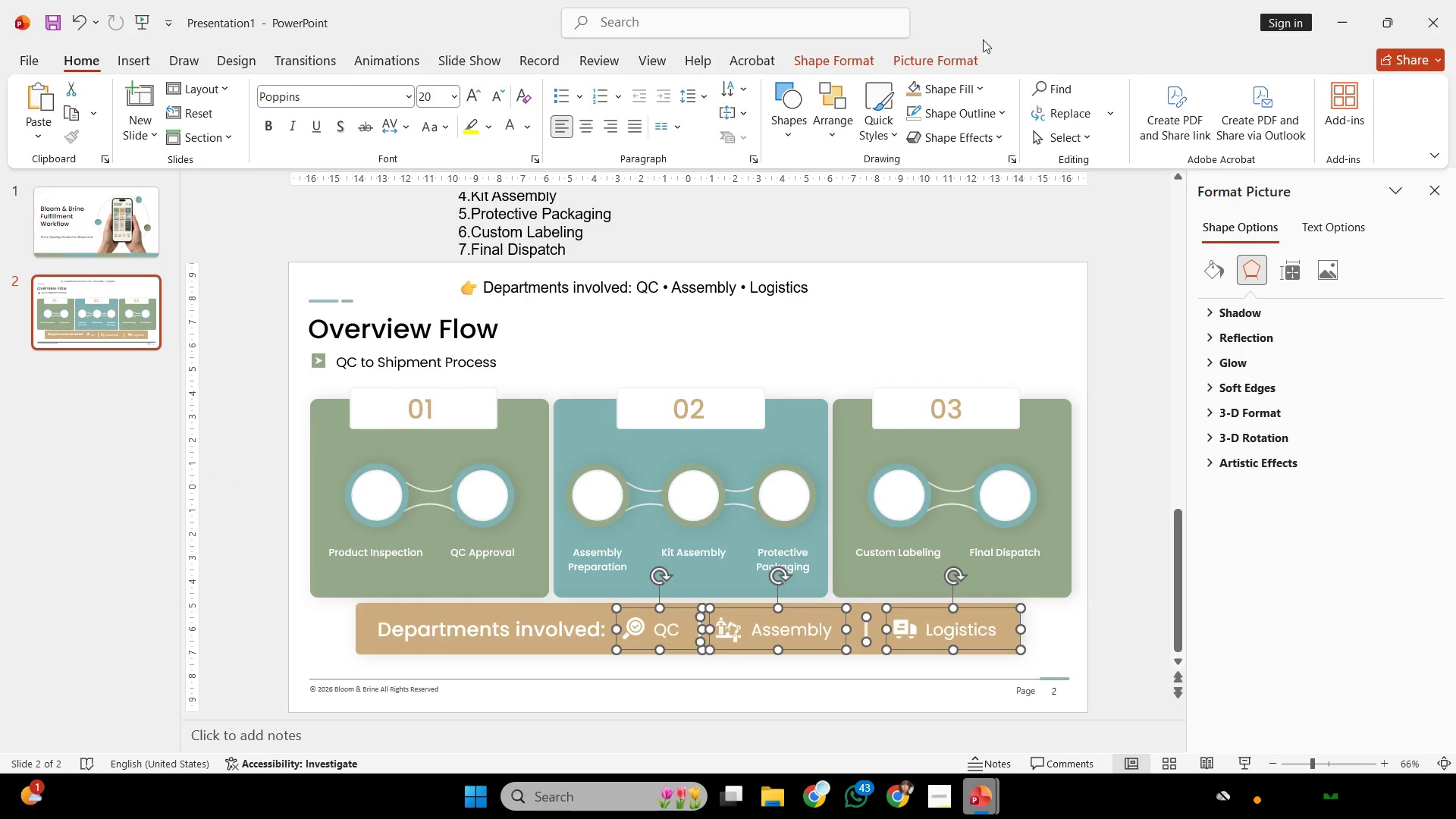 
left_click([962, 65])
 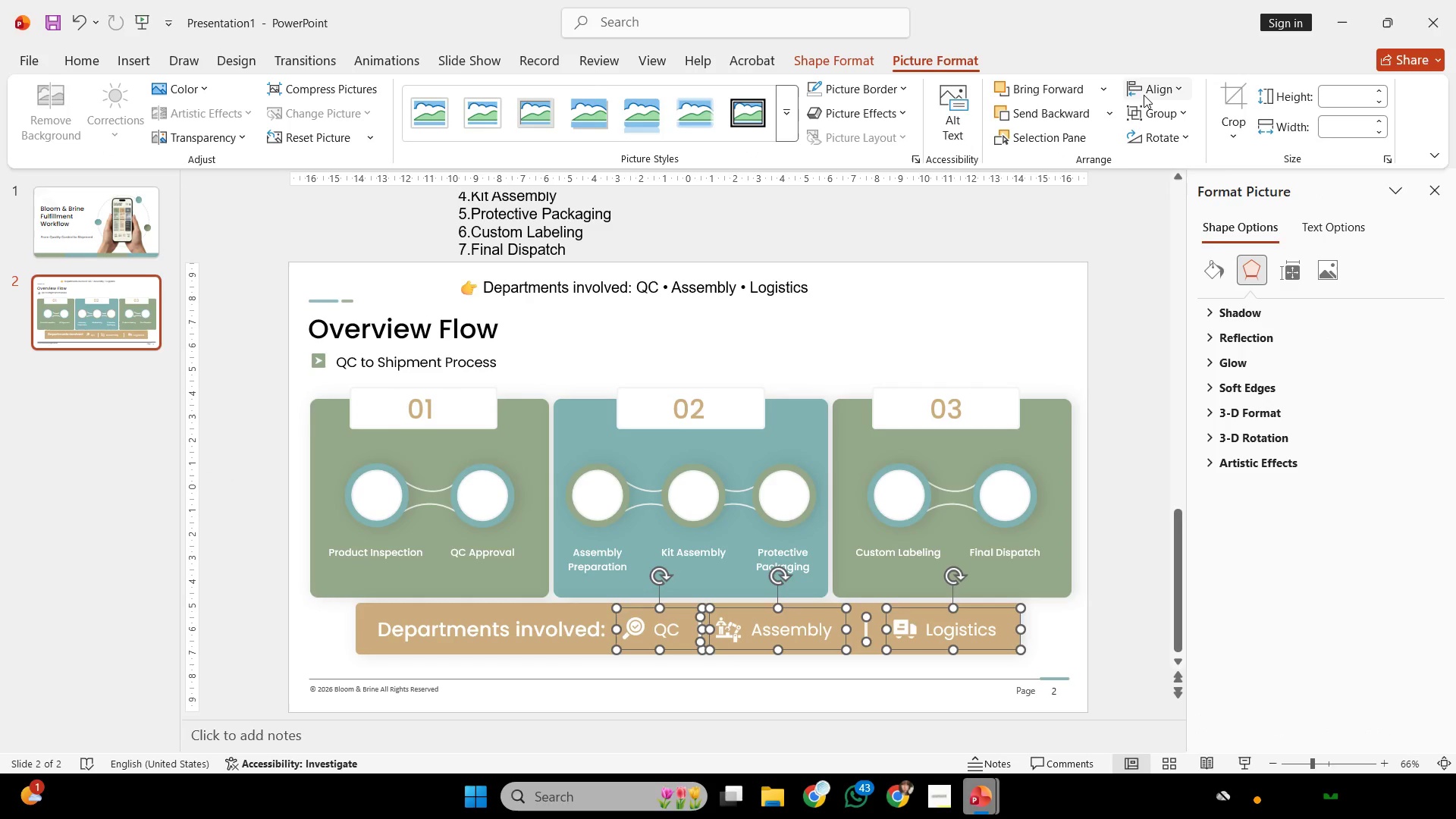 
left_click([1144, 96])
 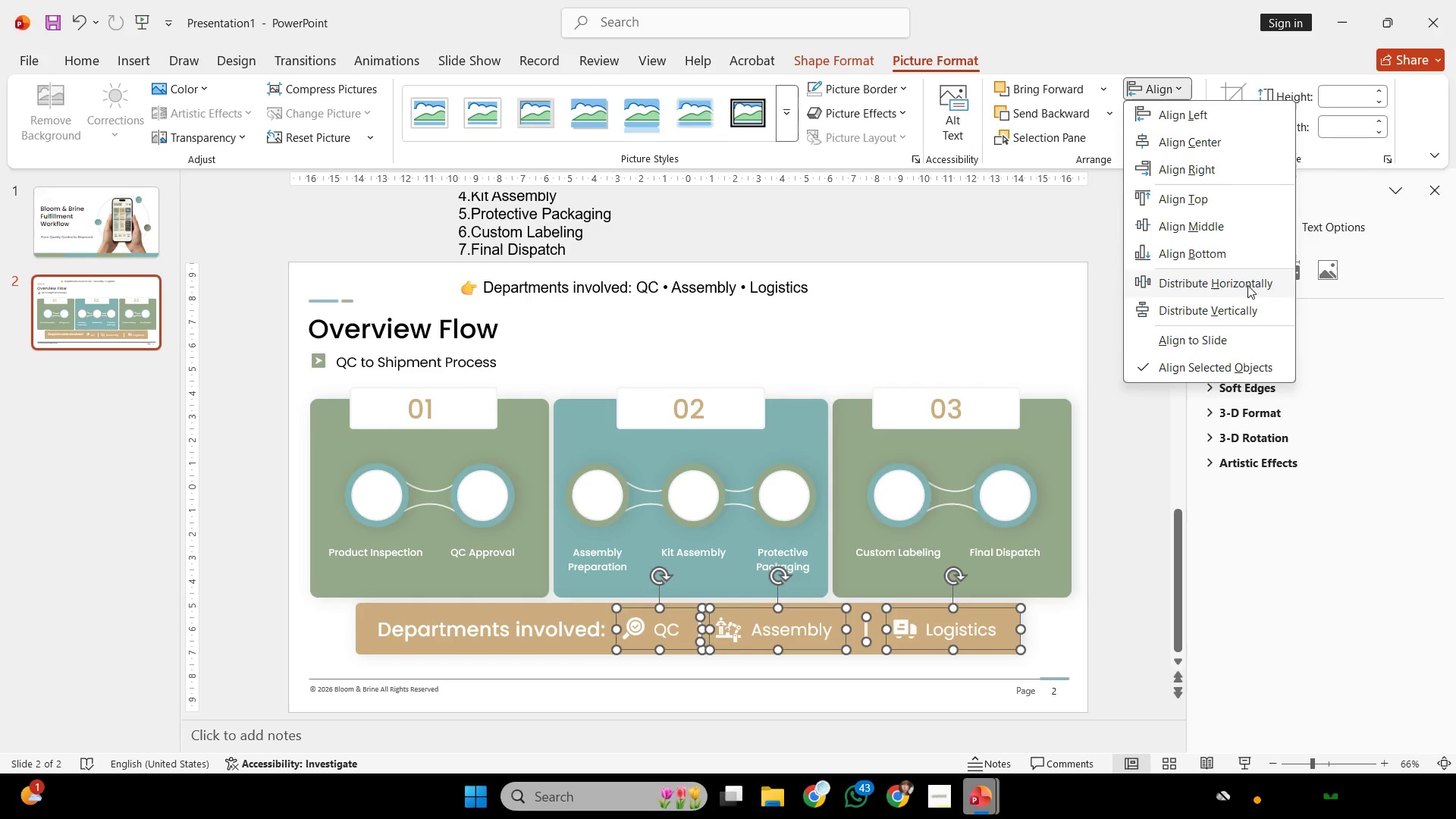 
left_click([1247, 285])
 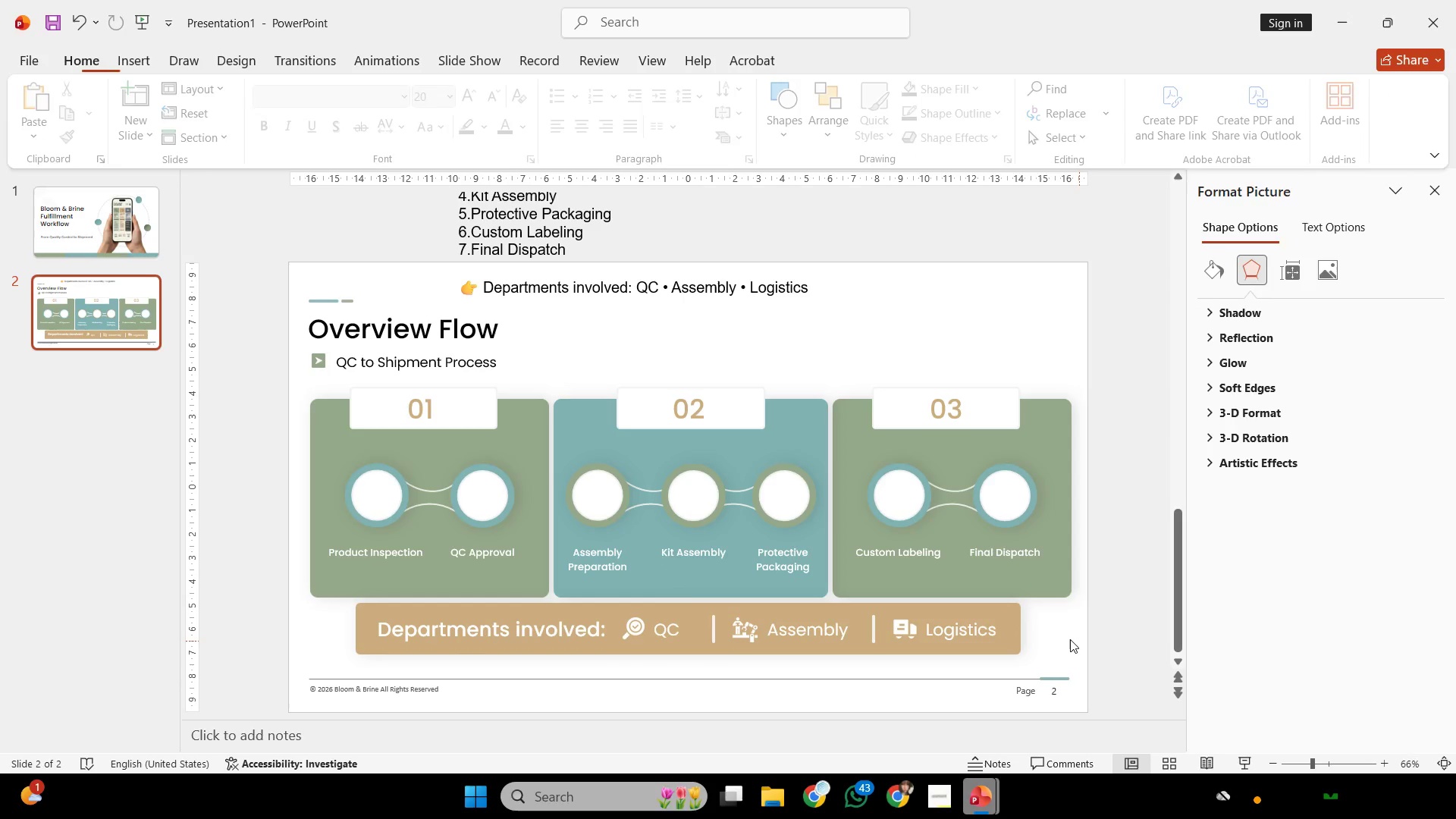 
hold_key(key=ControlLeft, duration=0.38)
scroll: coordinate [1003, 616], scroll_direction: up, amount: 1.0
 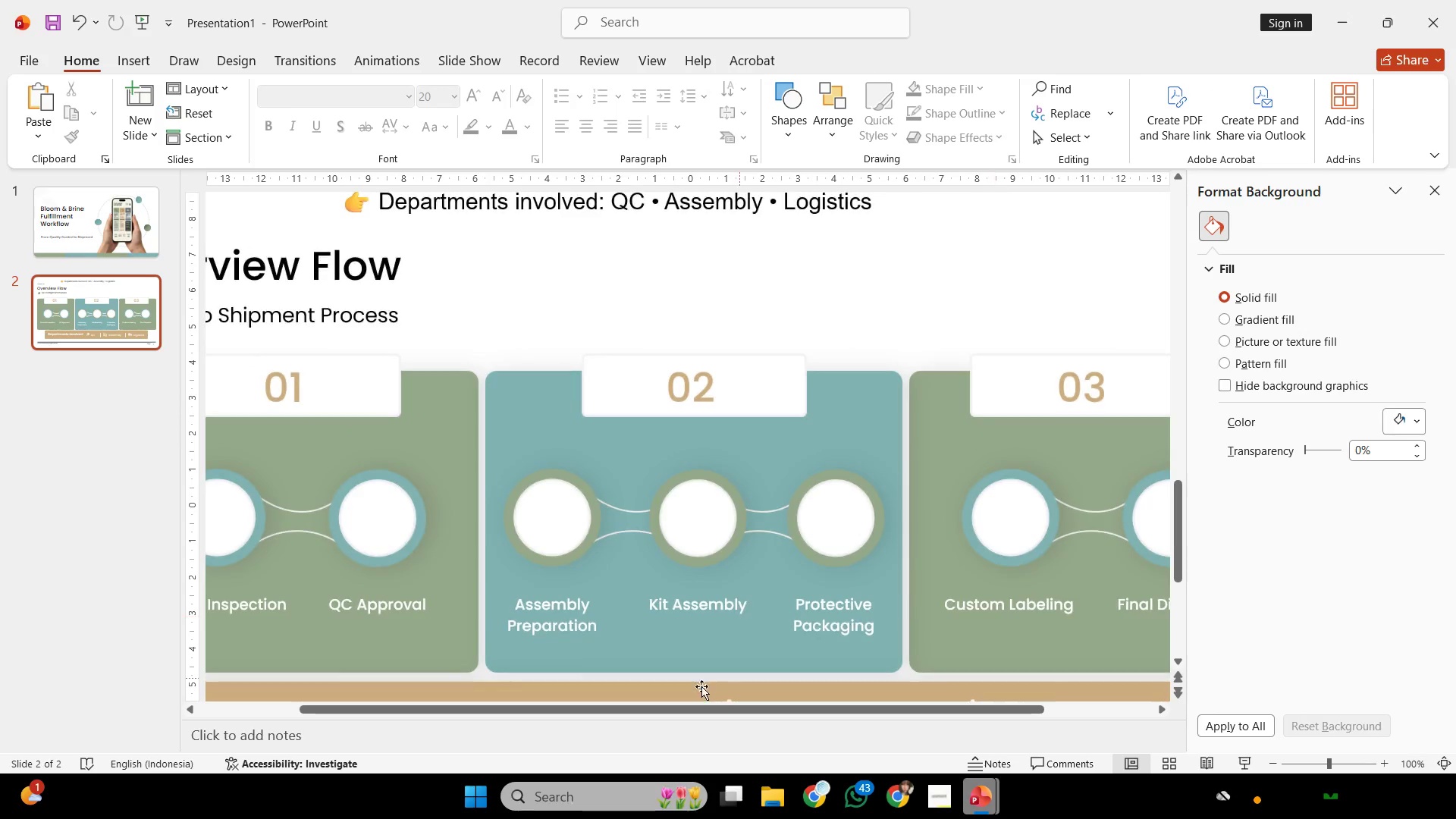 
scroll: coordinate [715, 651], scroll_direction: down, amount: 3.0
 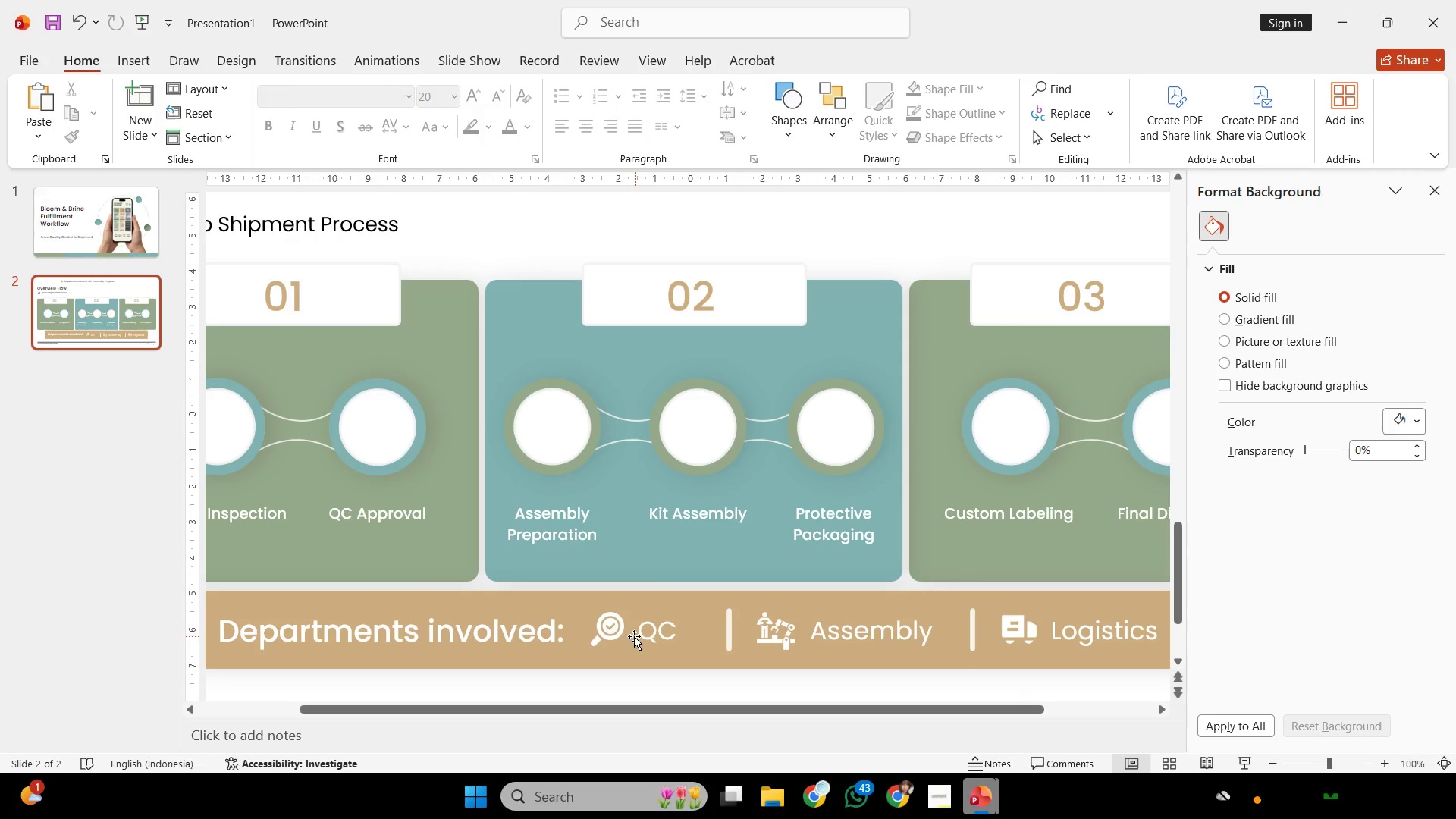 
hold_key(key=ShiftLeft, duration=1.75)
left_click_drag(start_coordinate=[639, 632], to_coordinate=[647, 633])
 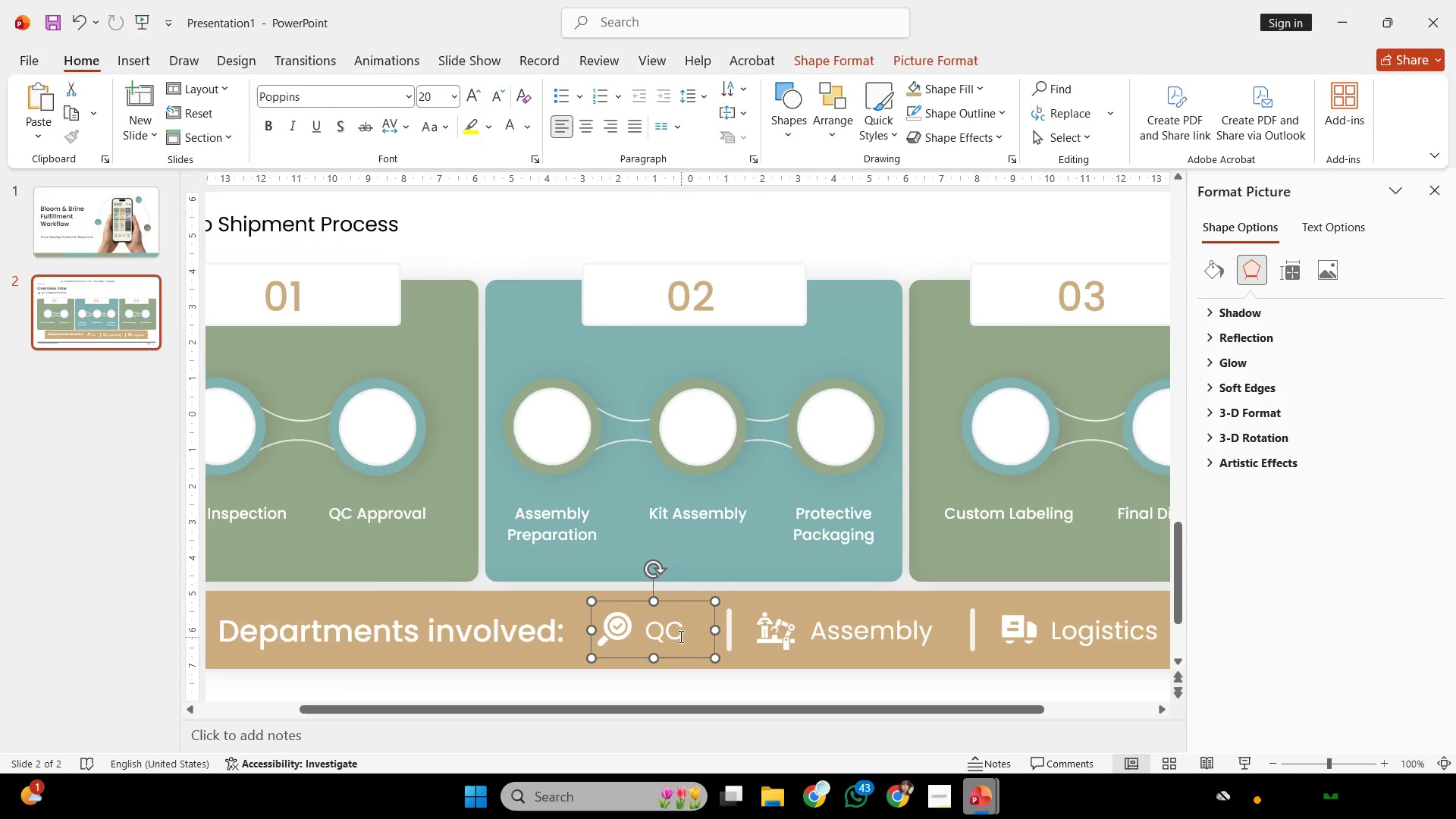 
left_click([676, 633])
 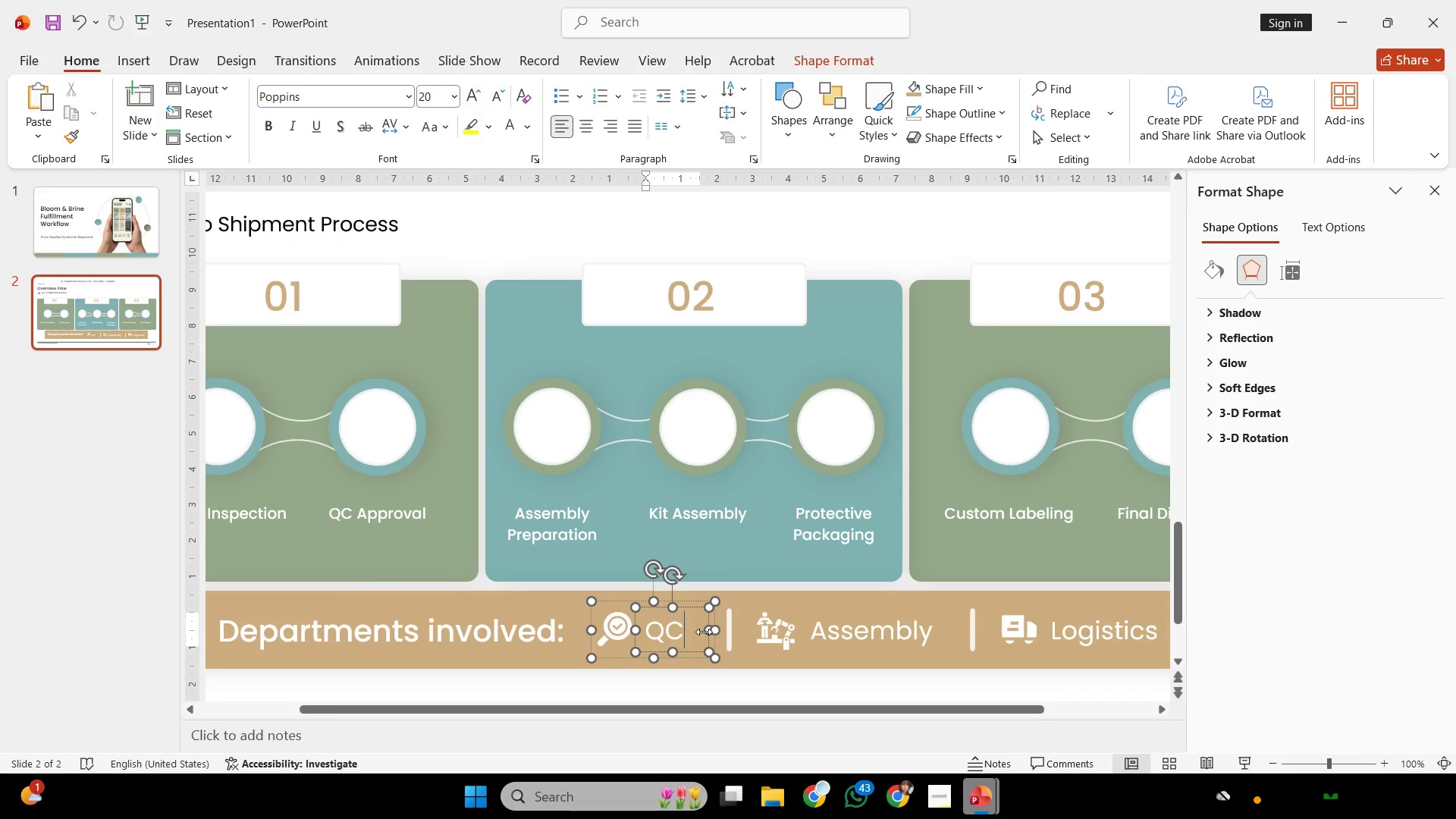 
left_click_drag(start_coordinate=[704, 632], to_coordinate=[698, 633])
 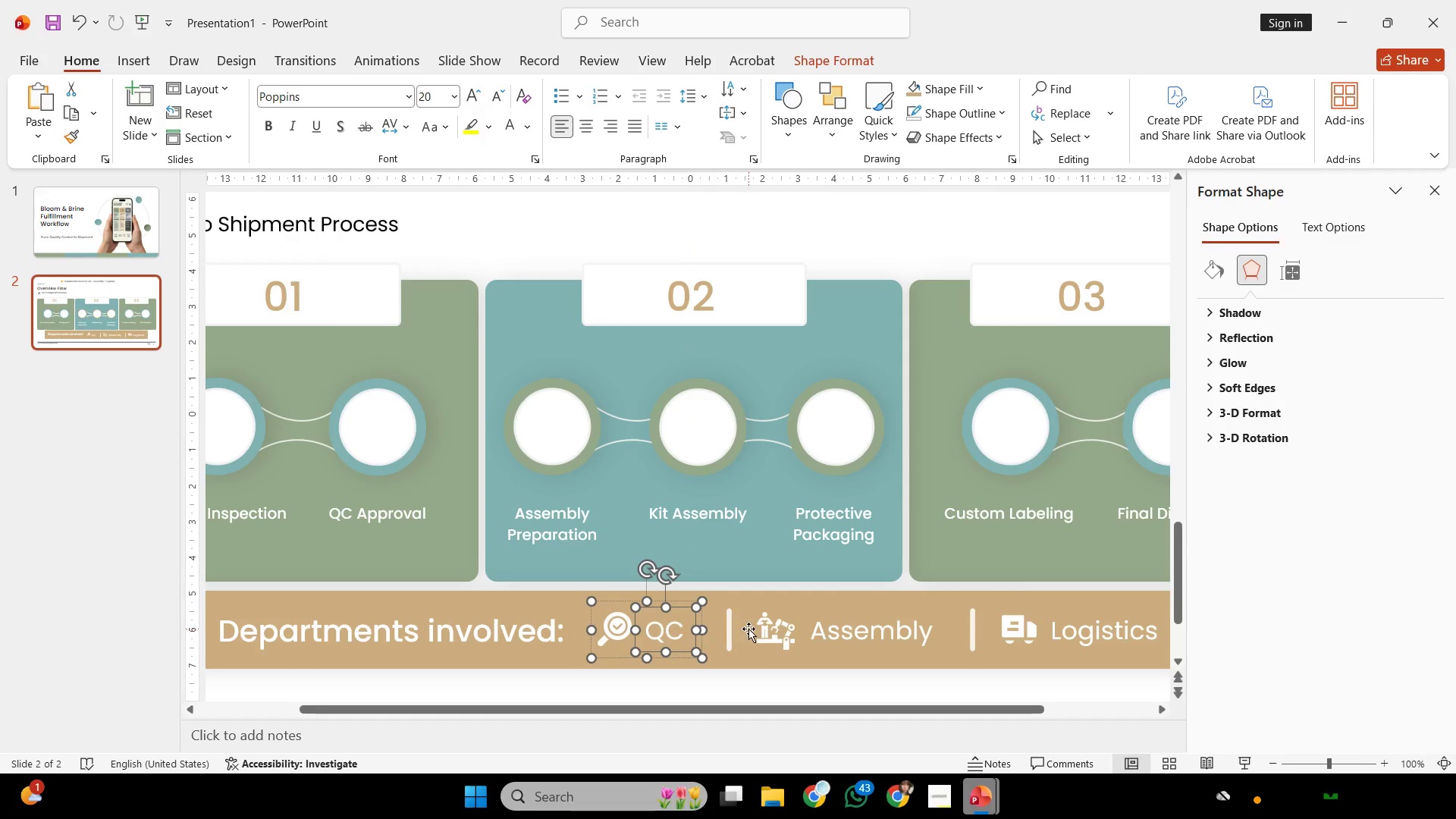 
hold_key(key=ShiftLeft, duration=0.41)
 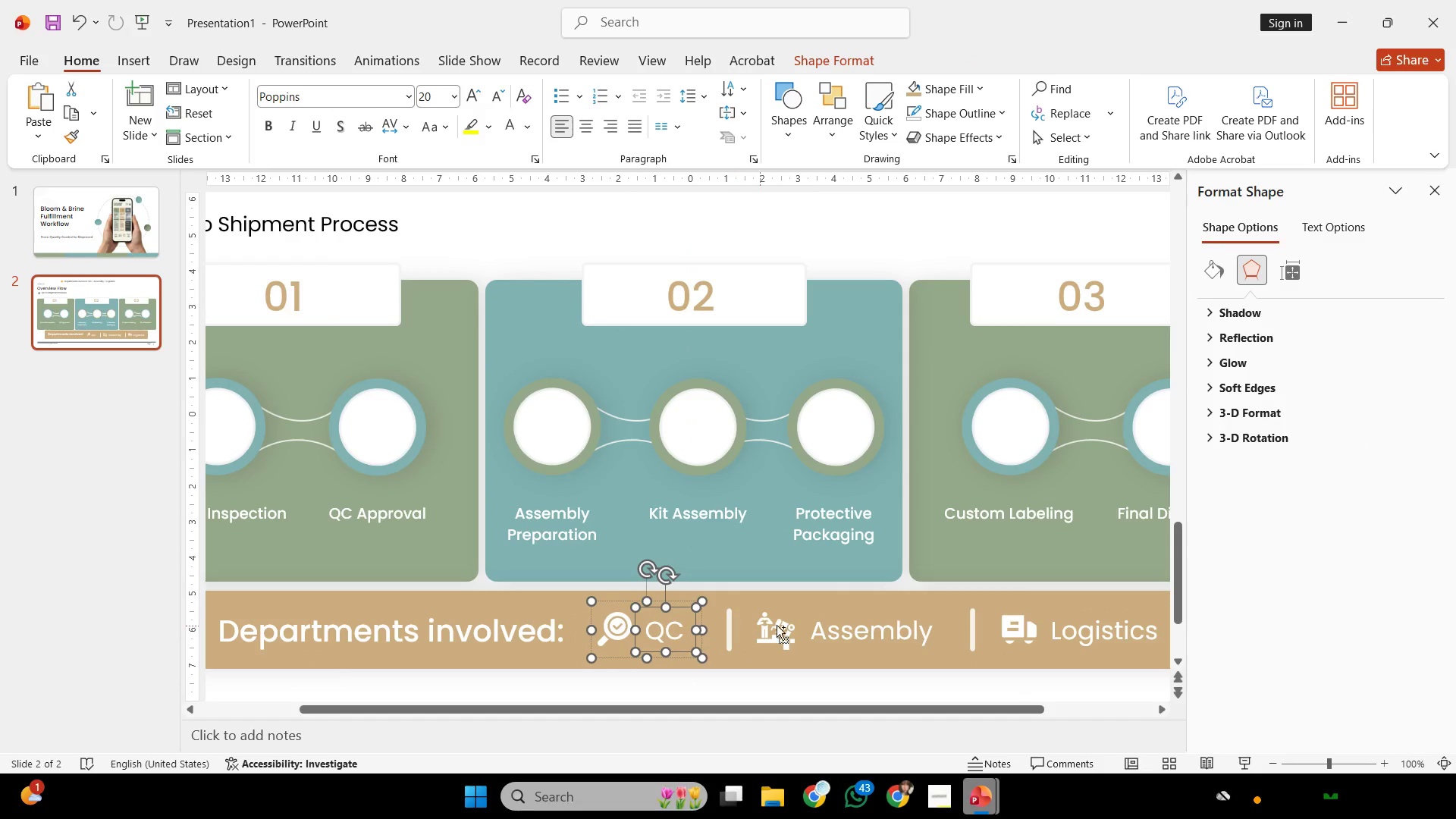 
key(Control+ControlLeft)
 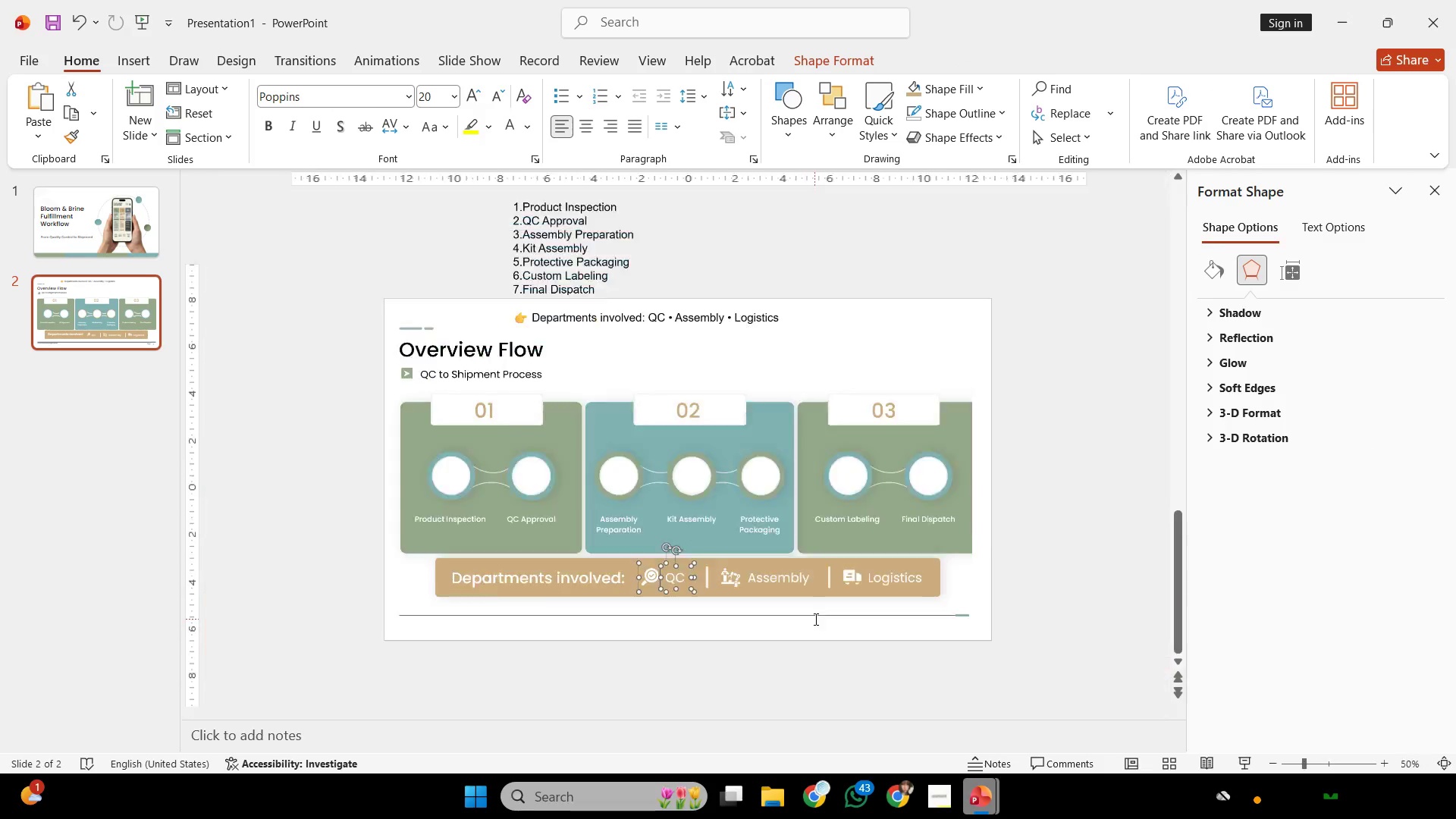 
scroll: coordinate [814, 619], scroll_direction: down, amount: 4.0
 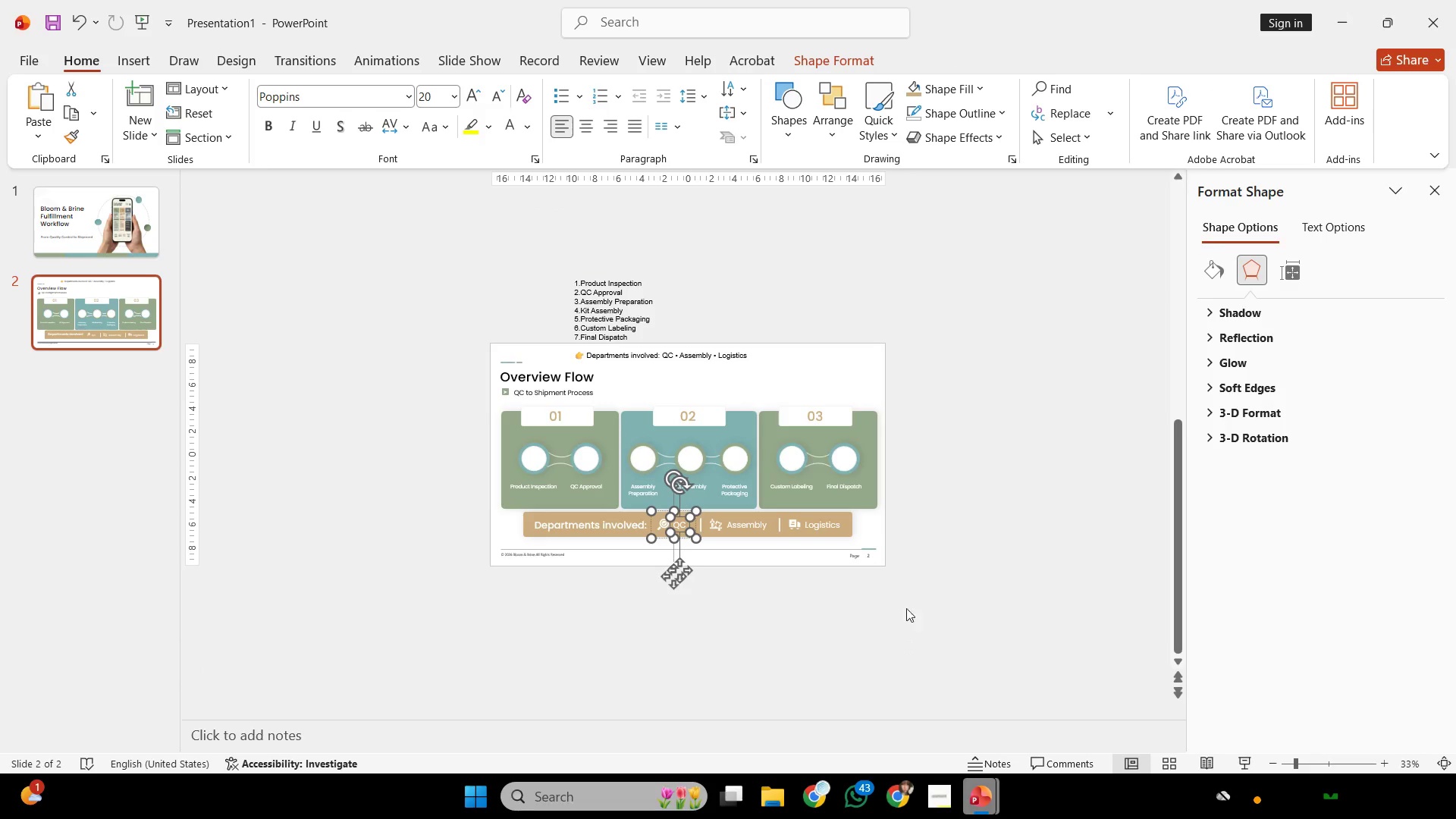 
key(Control+ControlLeft)
 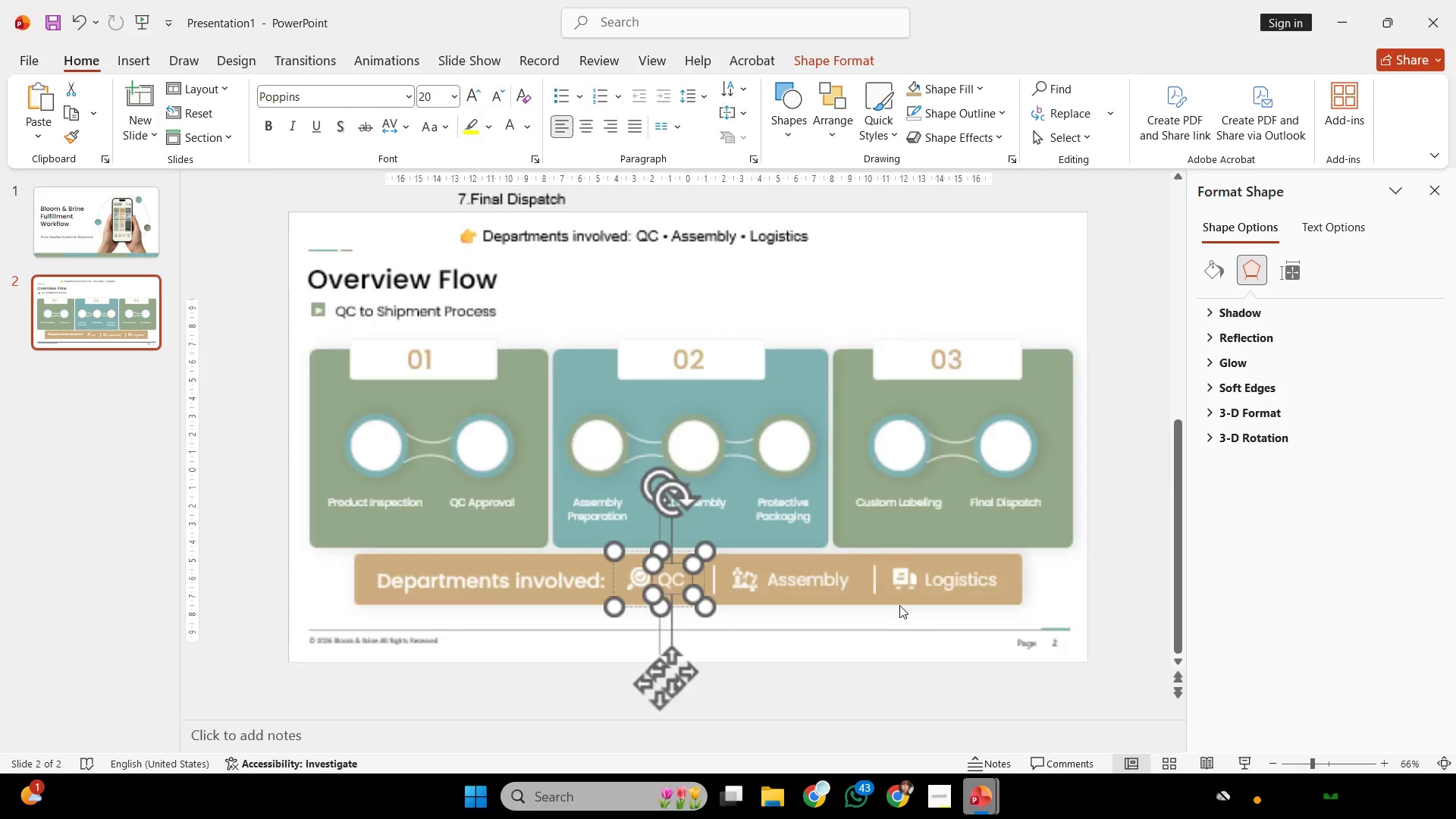 
left_click([1058, 641])
 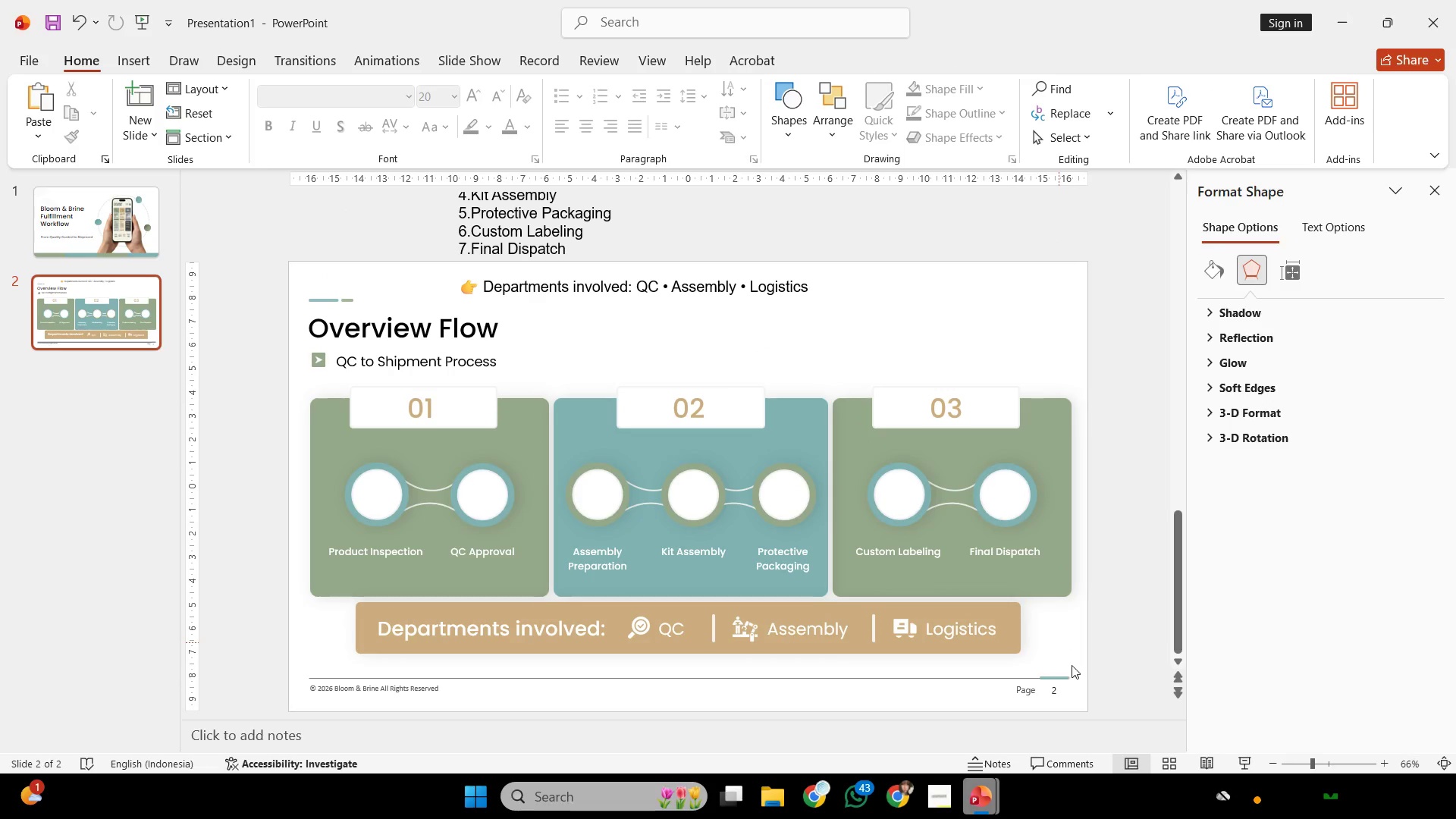 
scroll: coordinate [899, 605], scroll_direction: up, amount: 1.0
 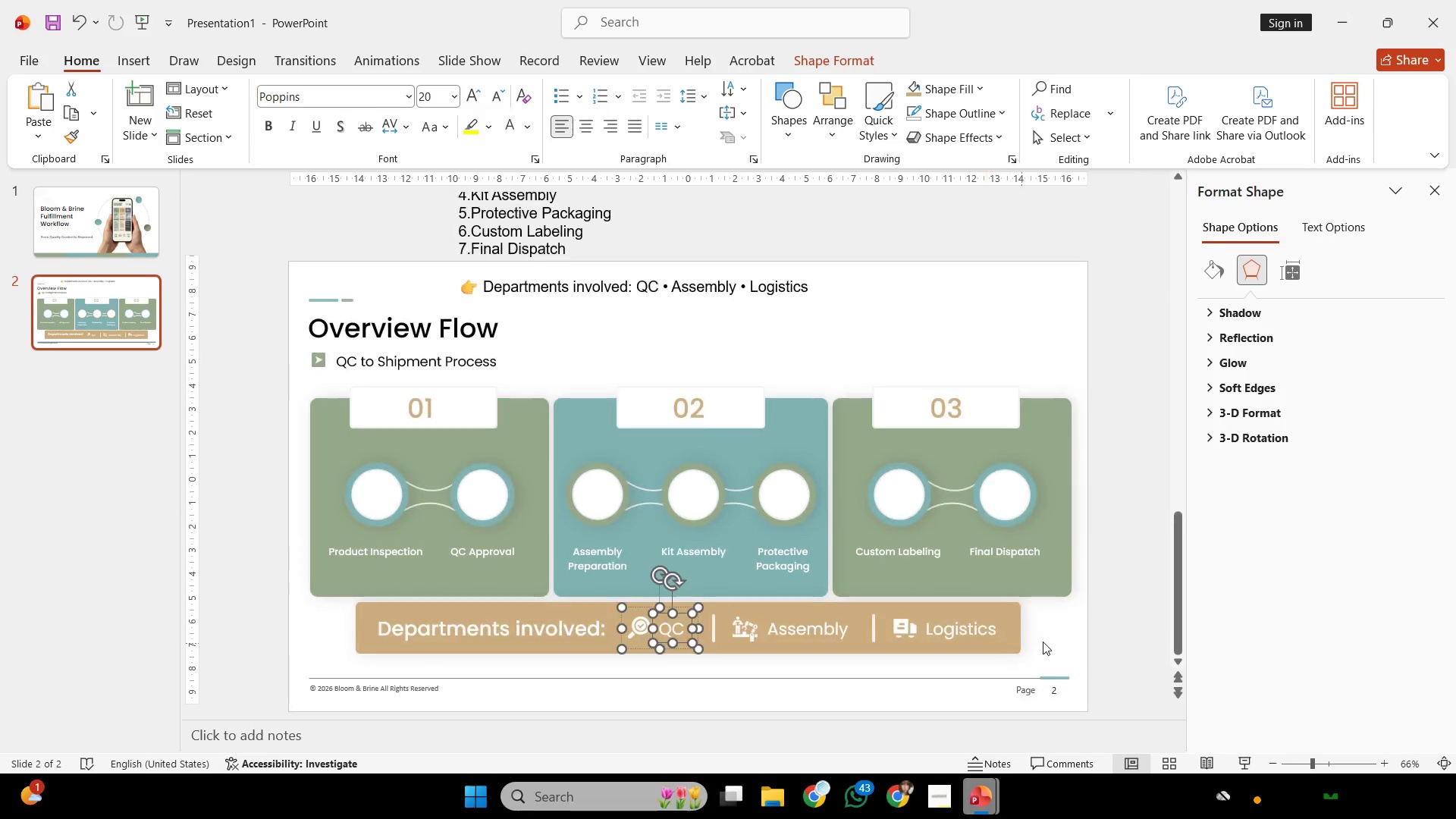 
double_click([1074, 670])
 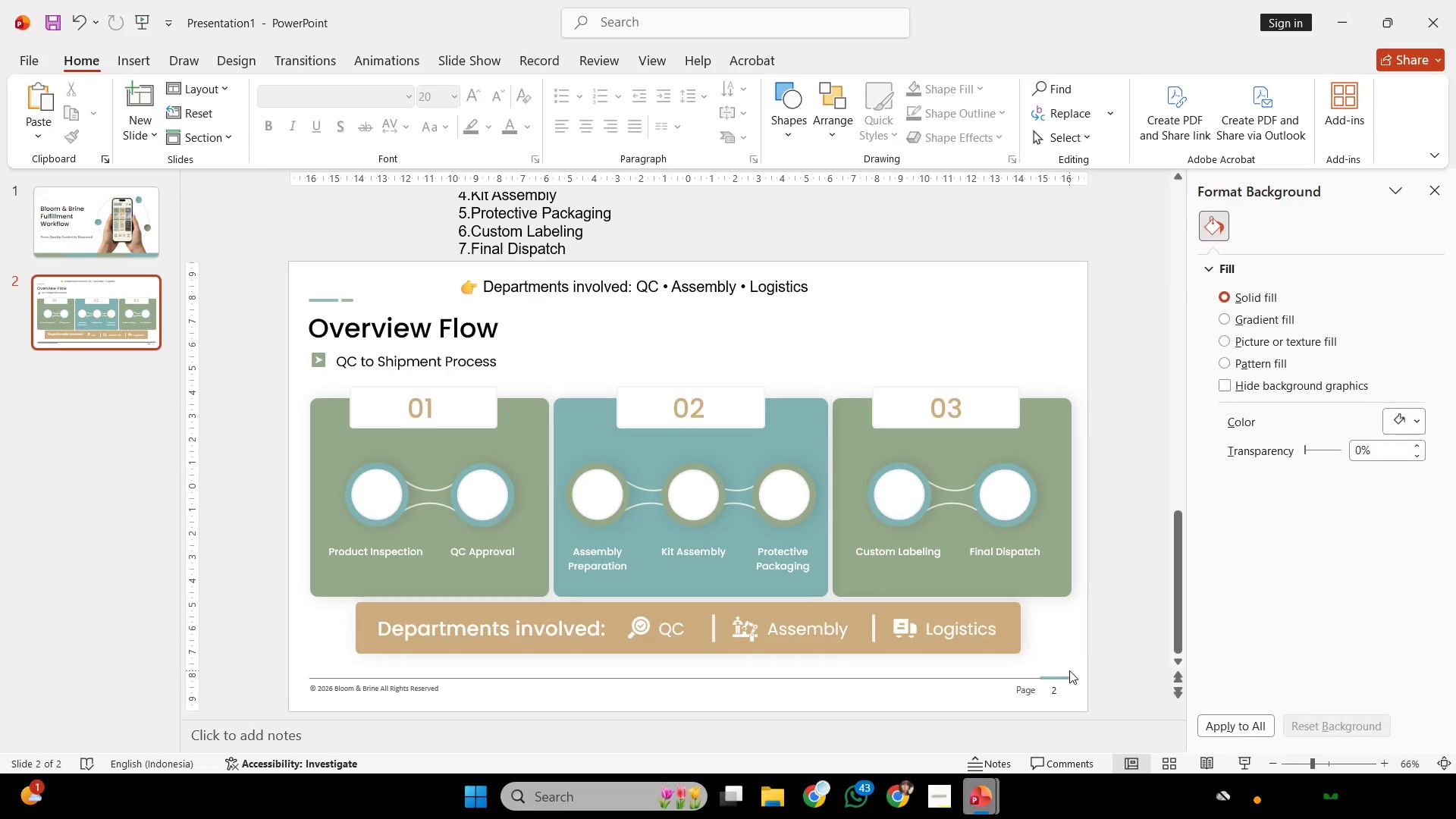 
left_click_drag(start_coordinate=[1065, 670], to_coordinate=[593, 592])
 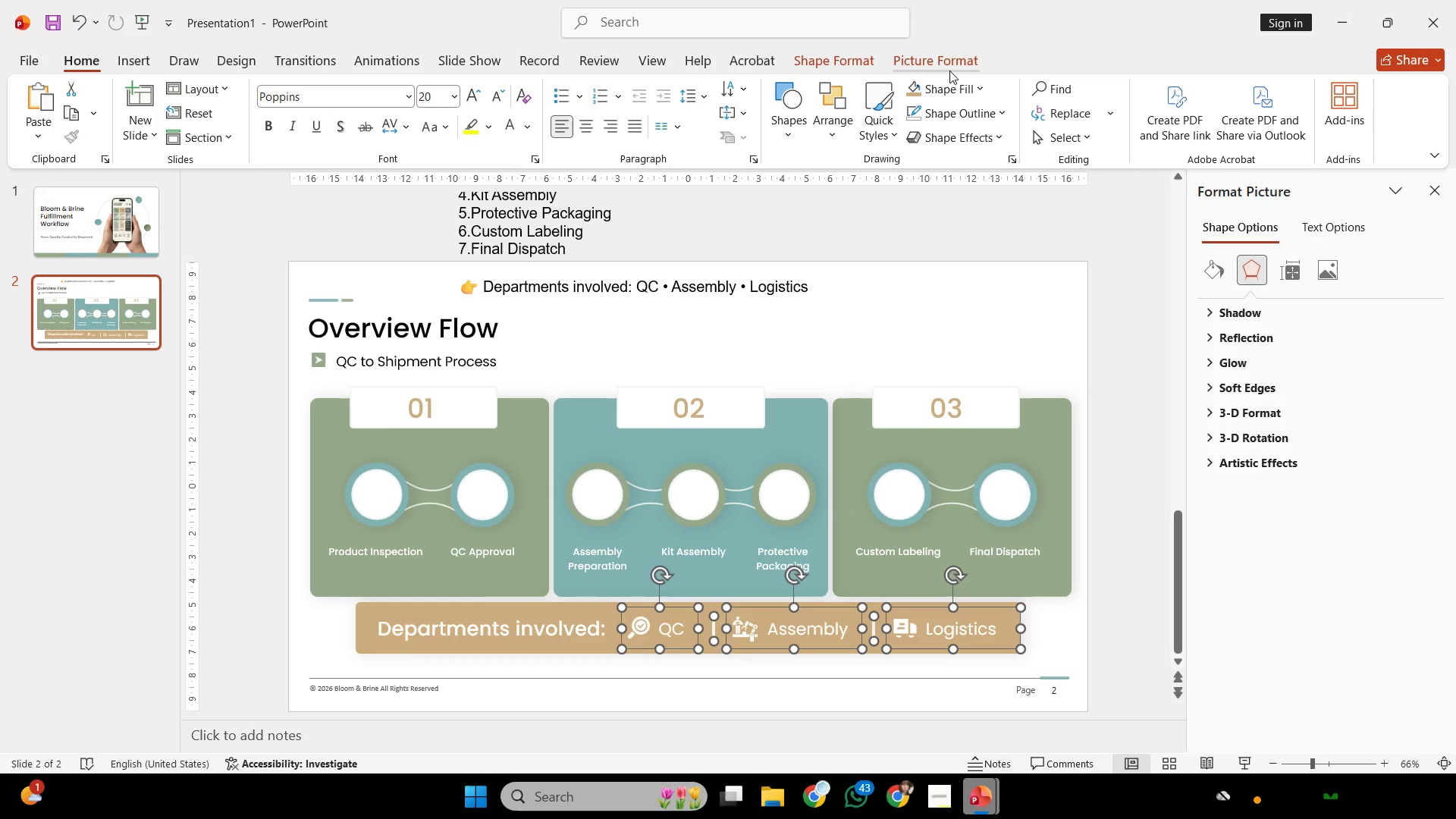 
left_click([955, 58])
 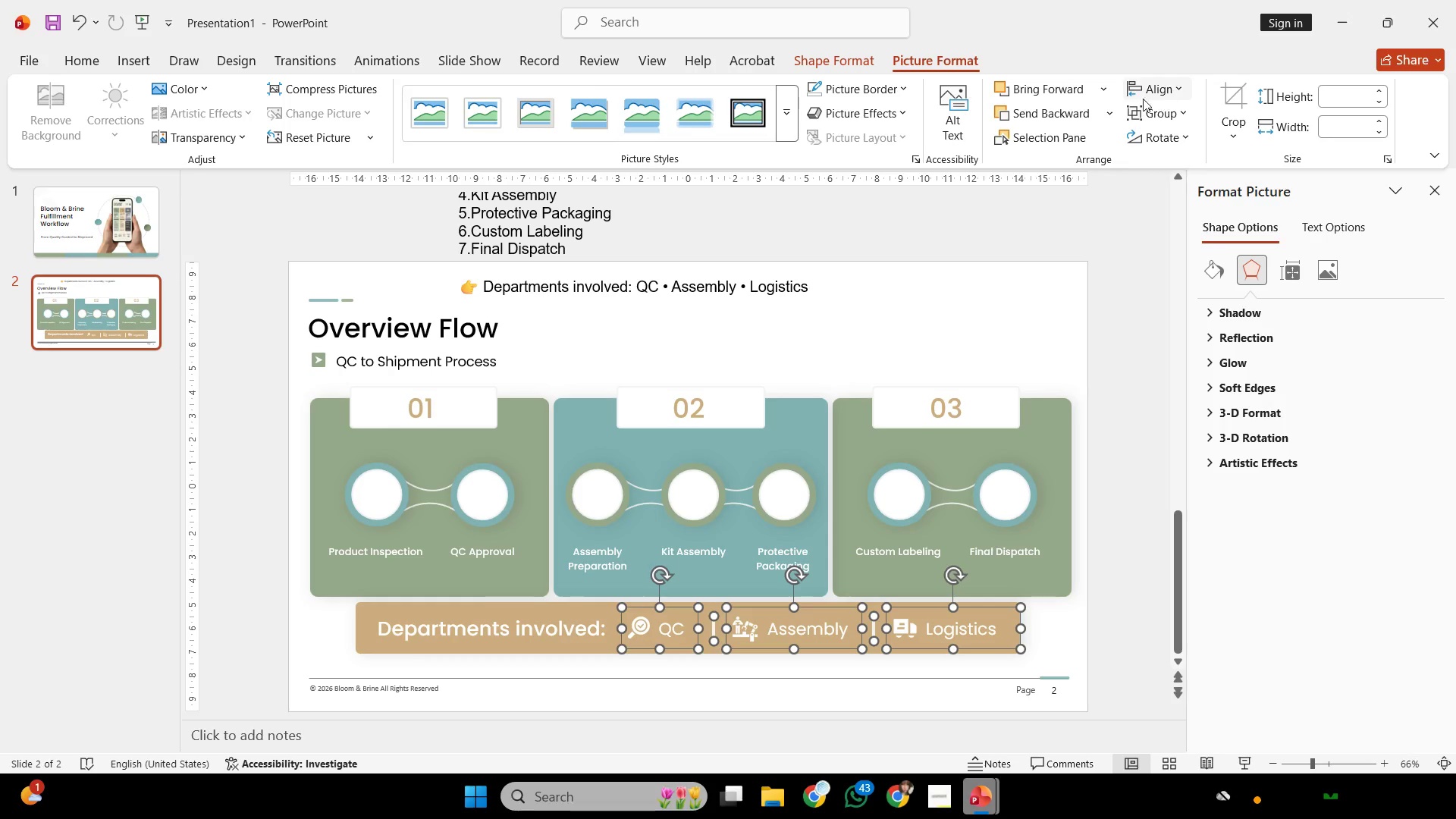 
left_click([1142, 96])
 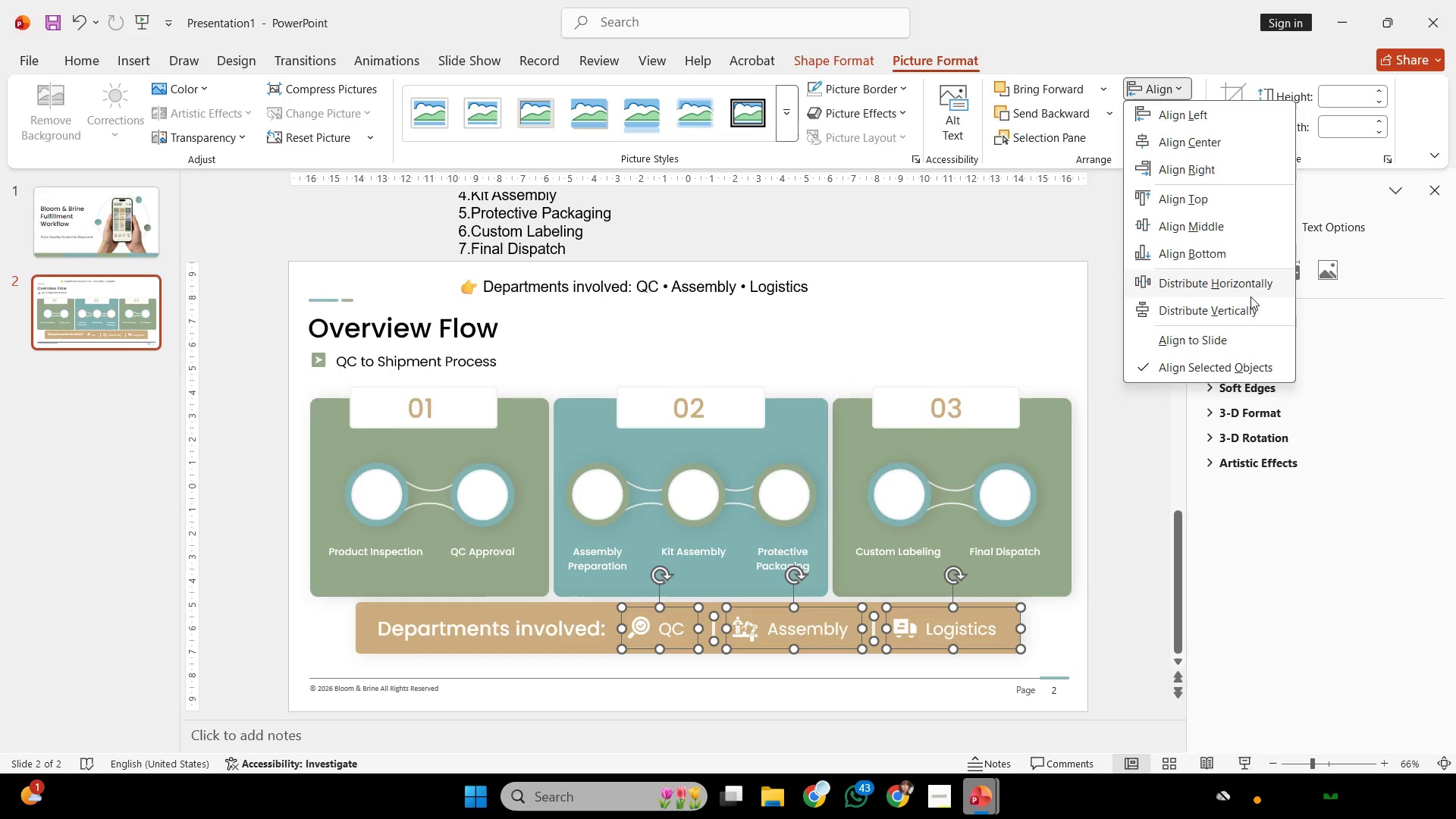 
left_click([1250, 297])
 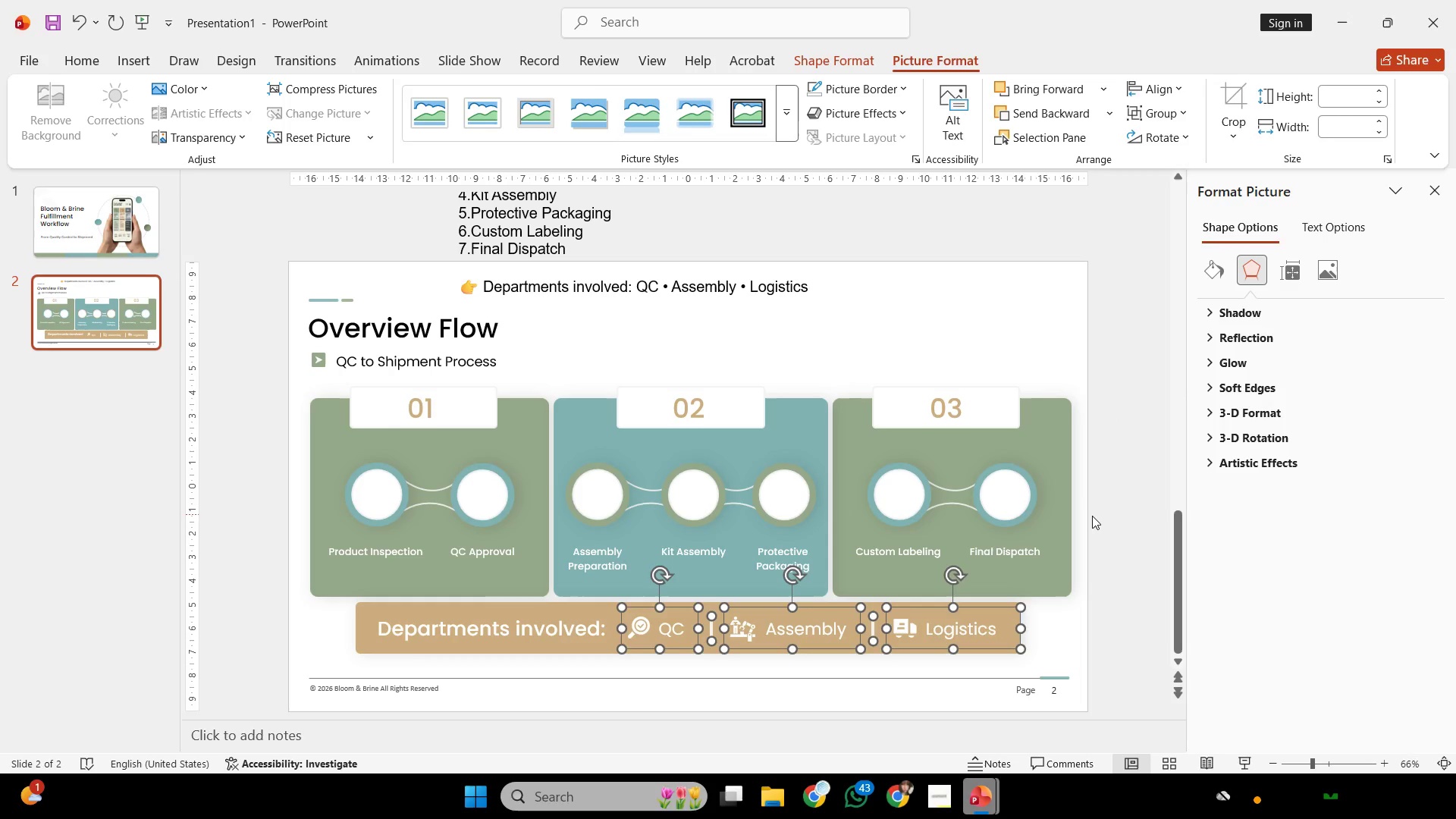 
left_click([1091, 518])
 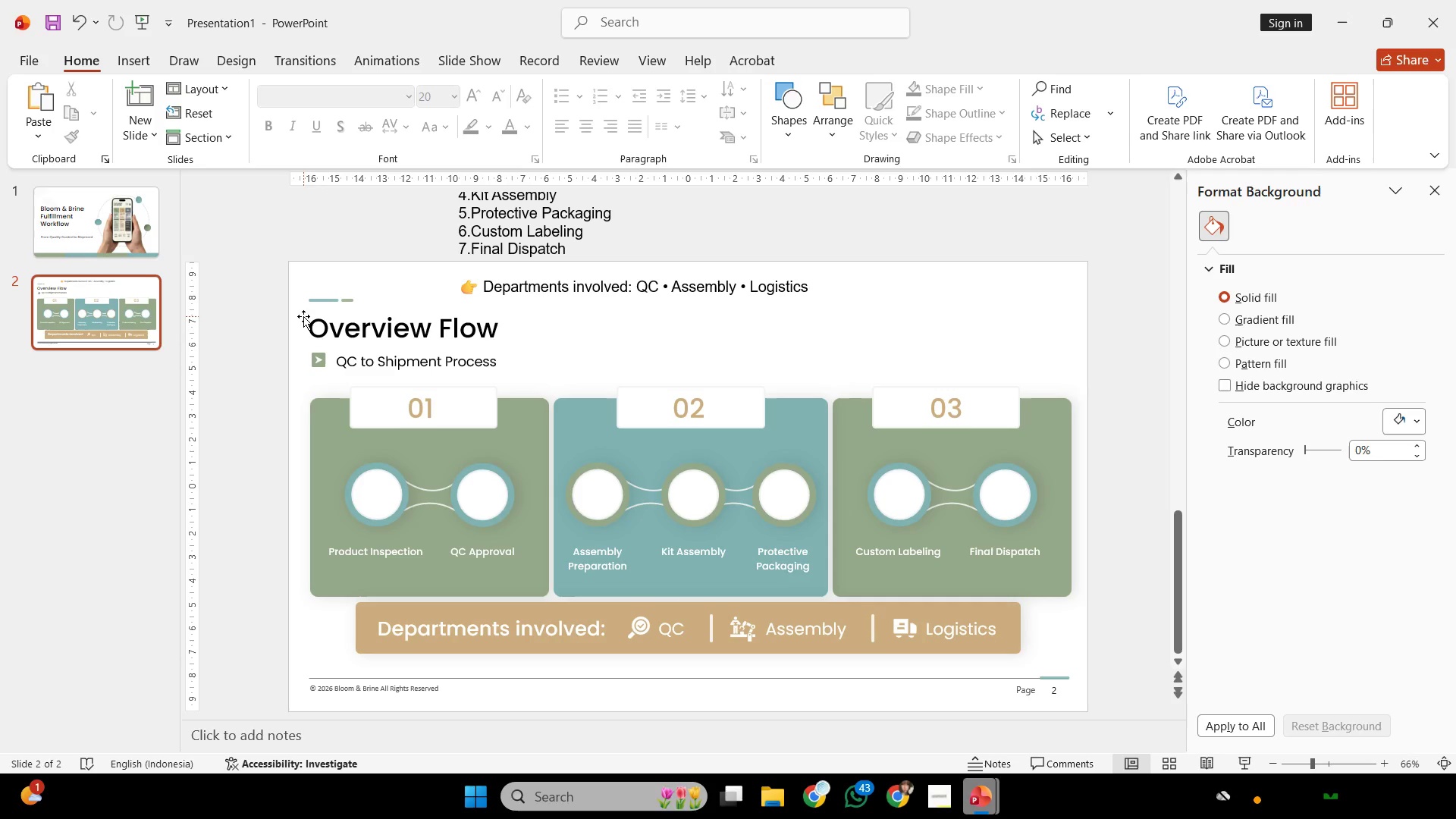 
wait(130.84)
 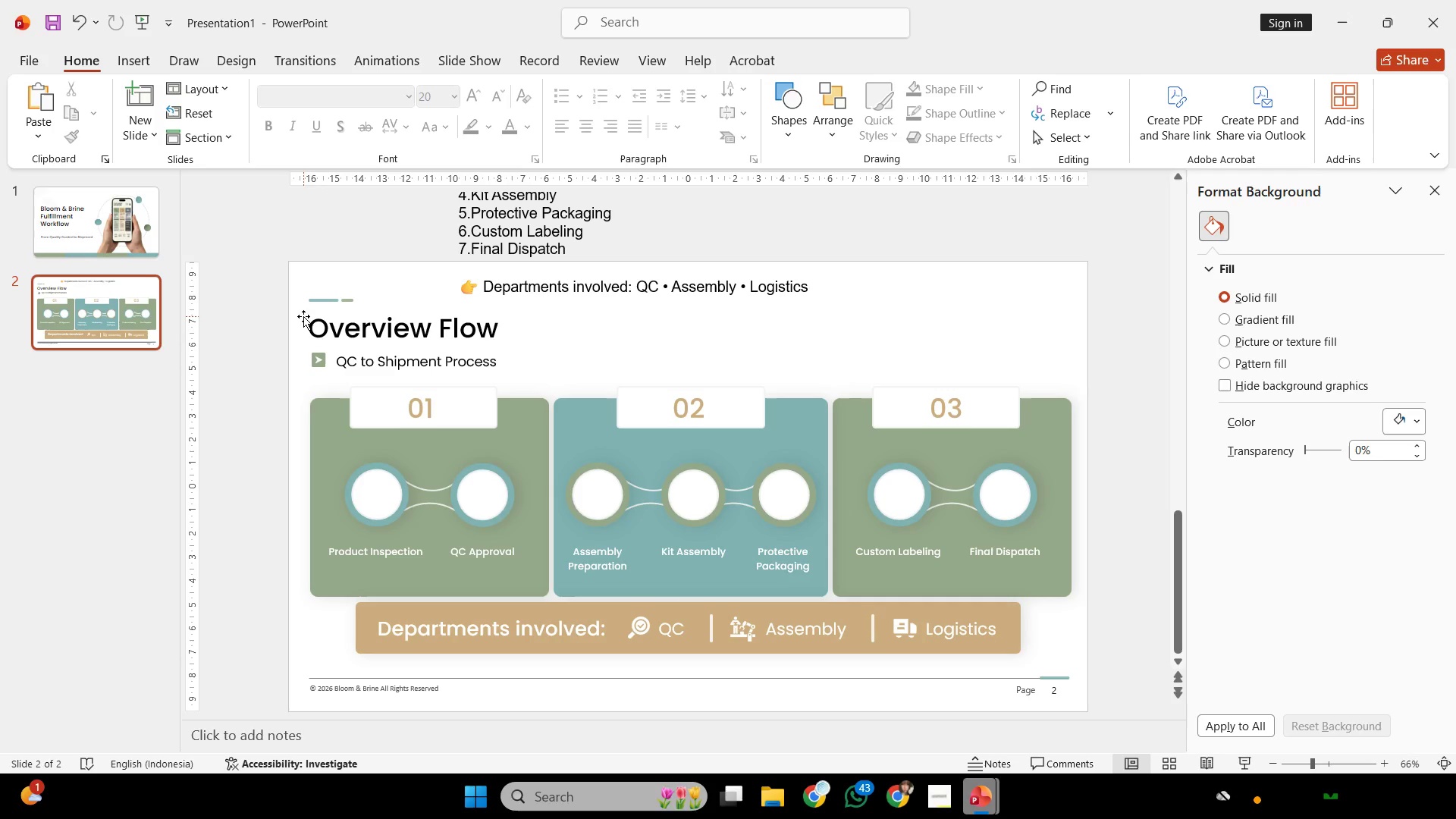 
left_click([828, 637])
 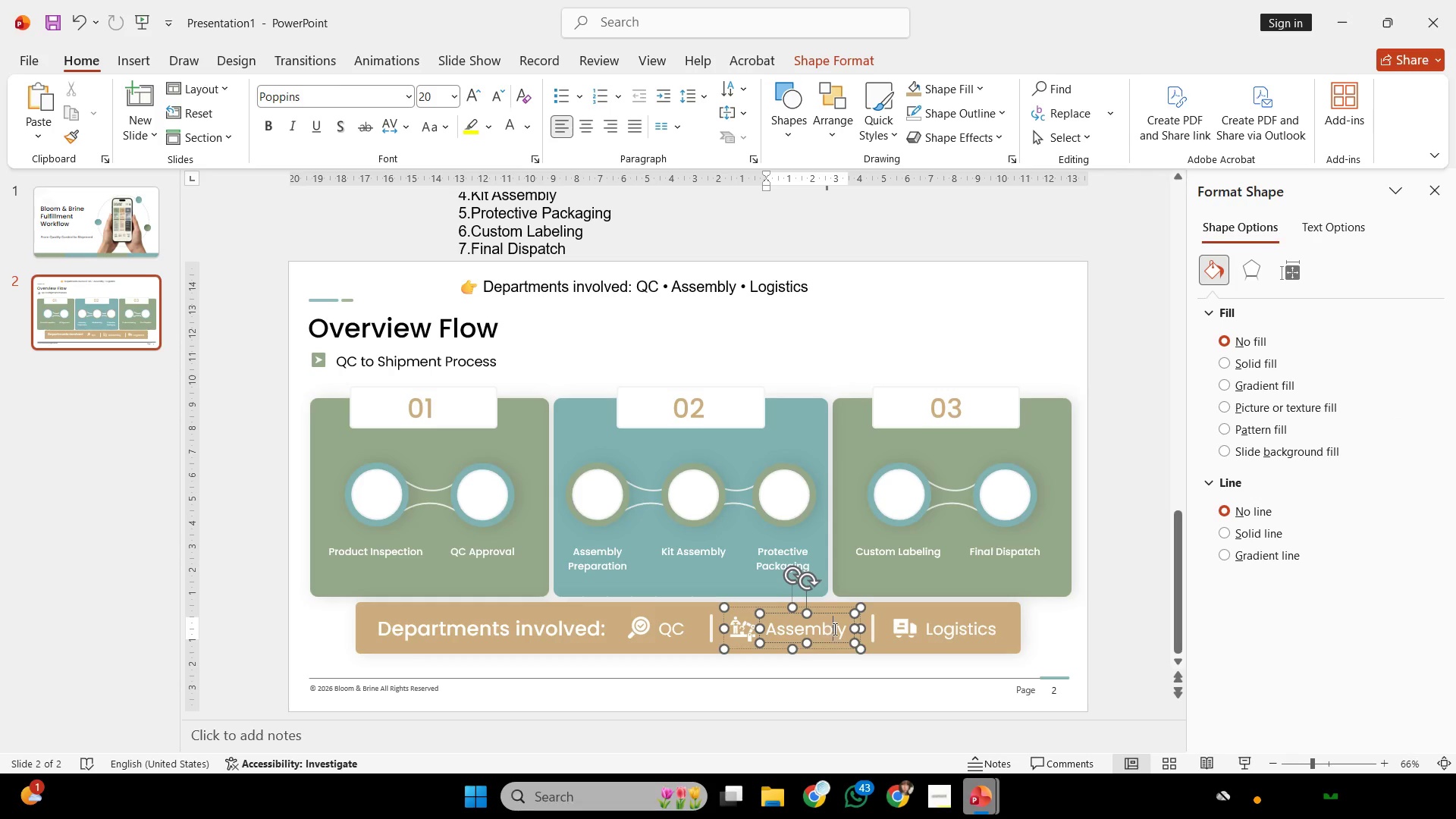 
hold_key(key=ControlLeft, duration=0.75)
scroll: coordinate [891, 581], scroll_direction: up, amount: 7.0
 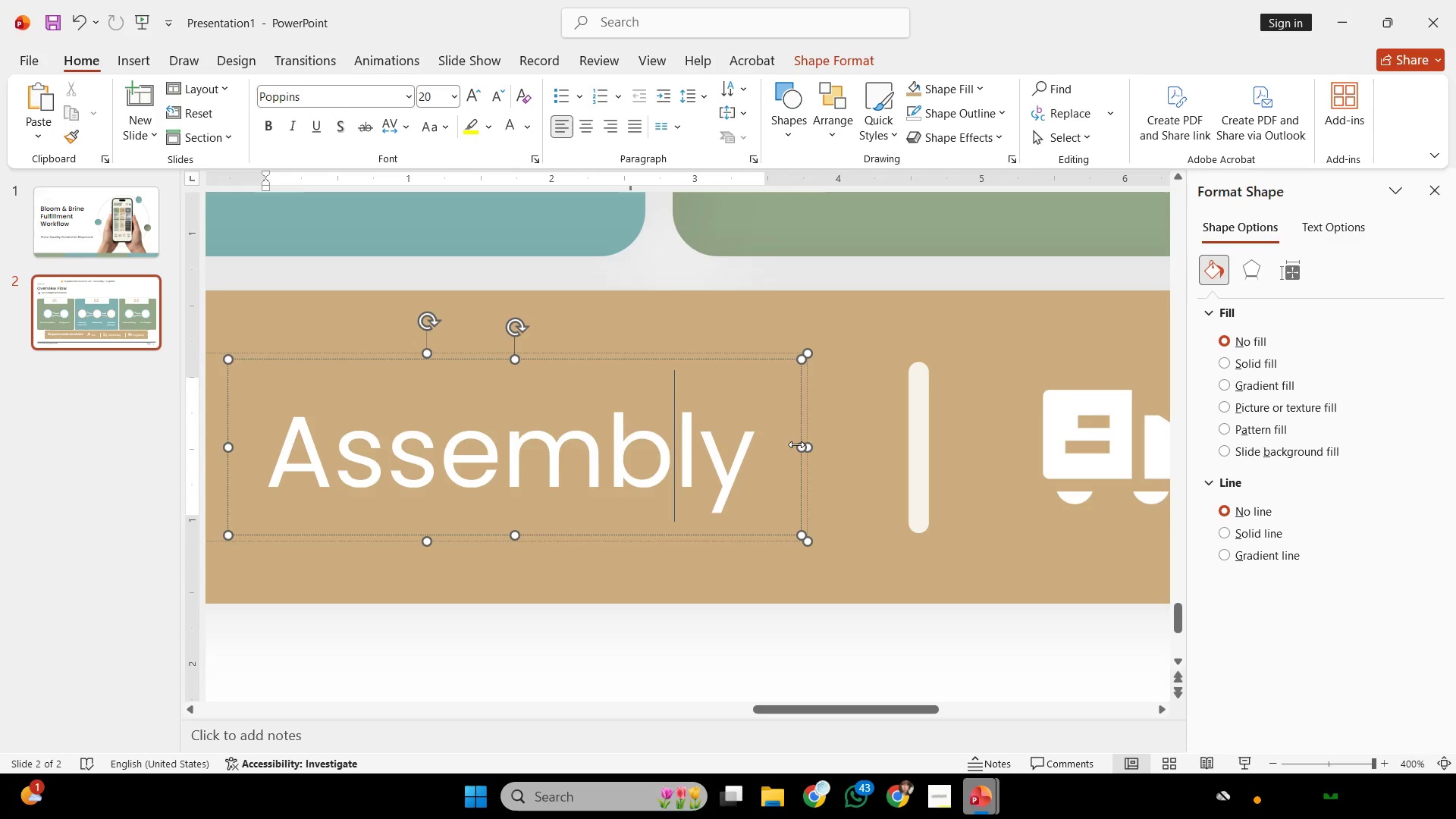 
left_click_drag(start_coordinate=[796, 444], to_coordinate=[796, 432])
 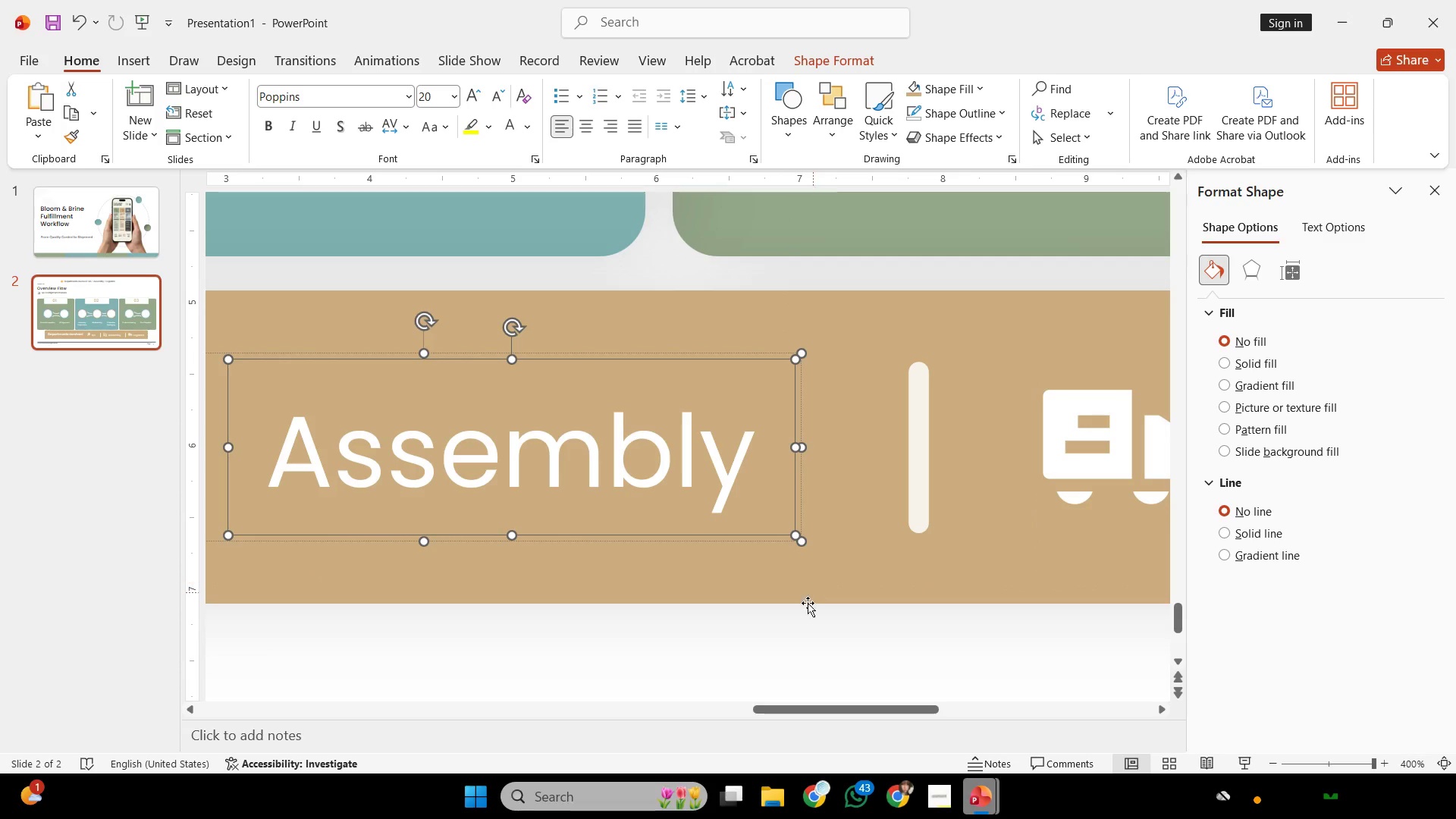 
left_click([804, 619])
 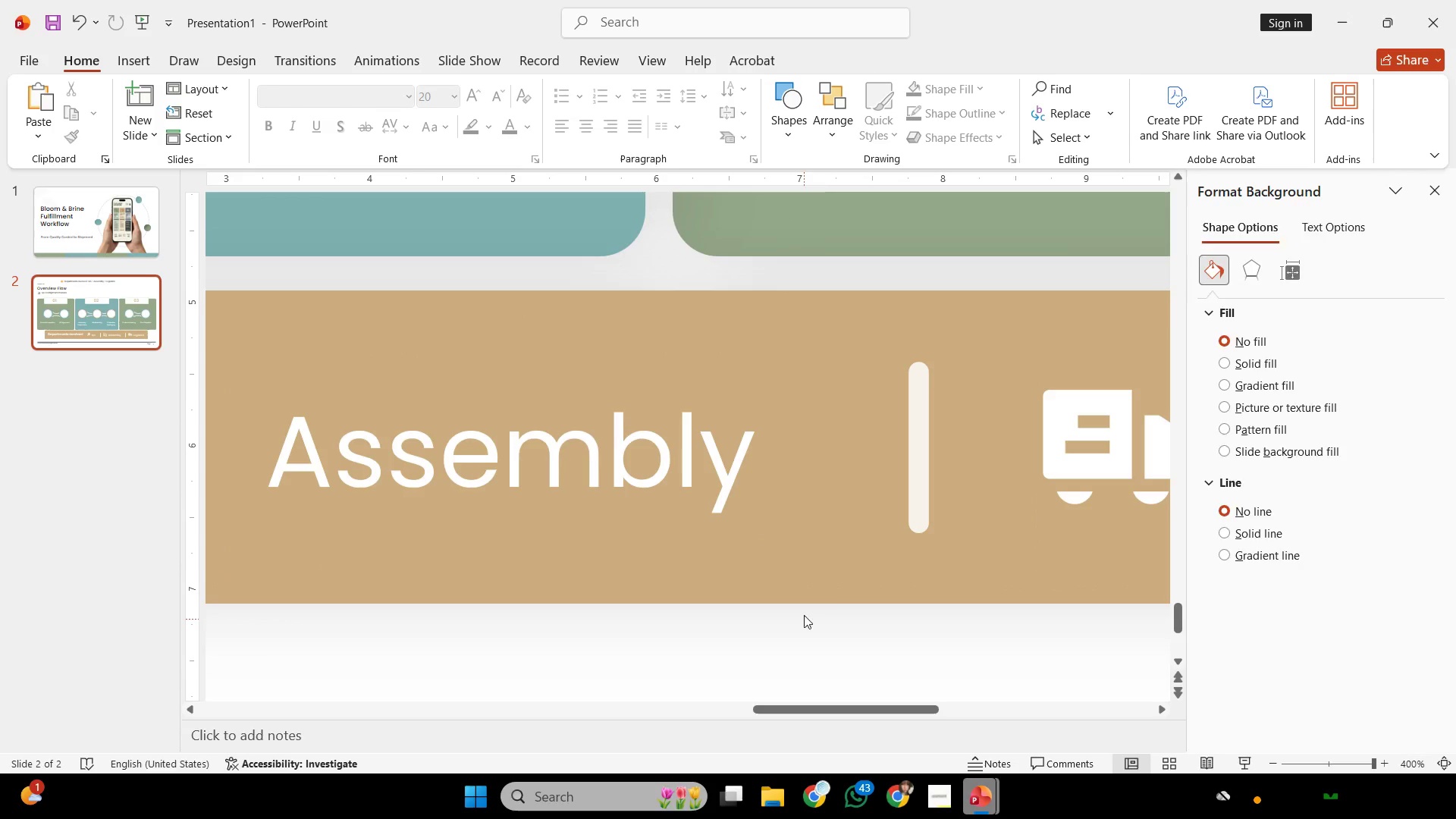 
key(Control+ControlLeft)
 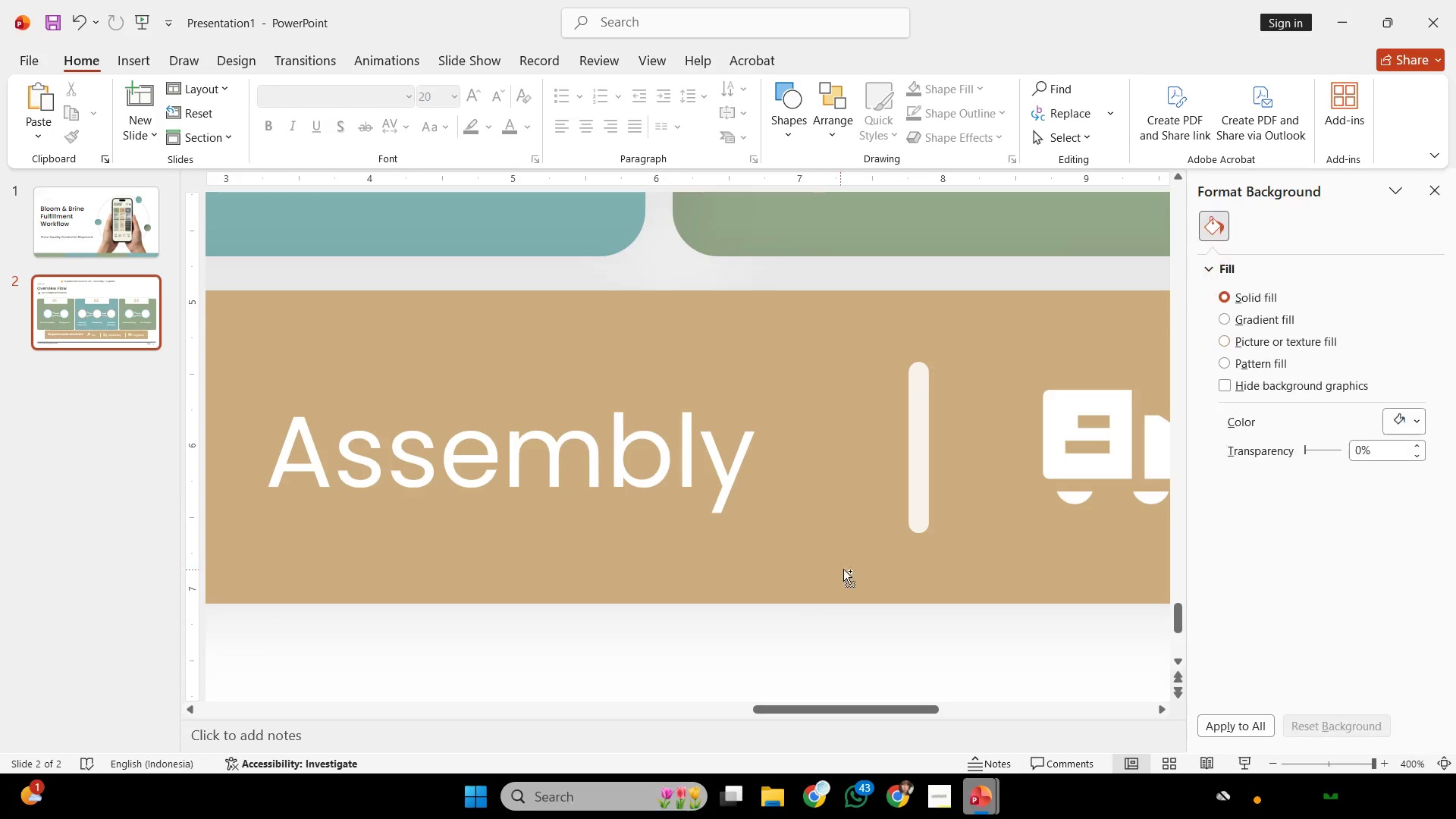 
scroll: coordinate [843, 575], scroll_direction: down, amount: 5.0
 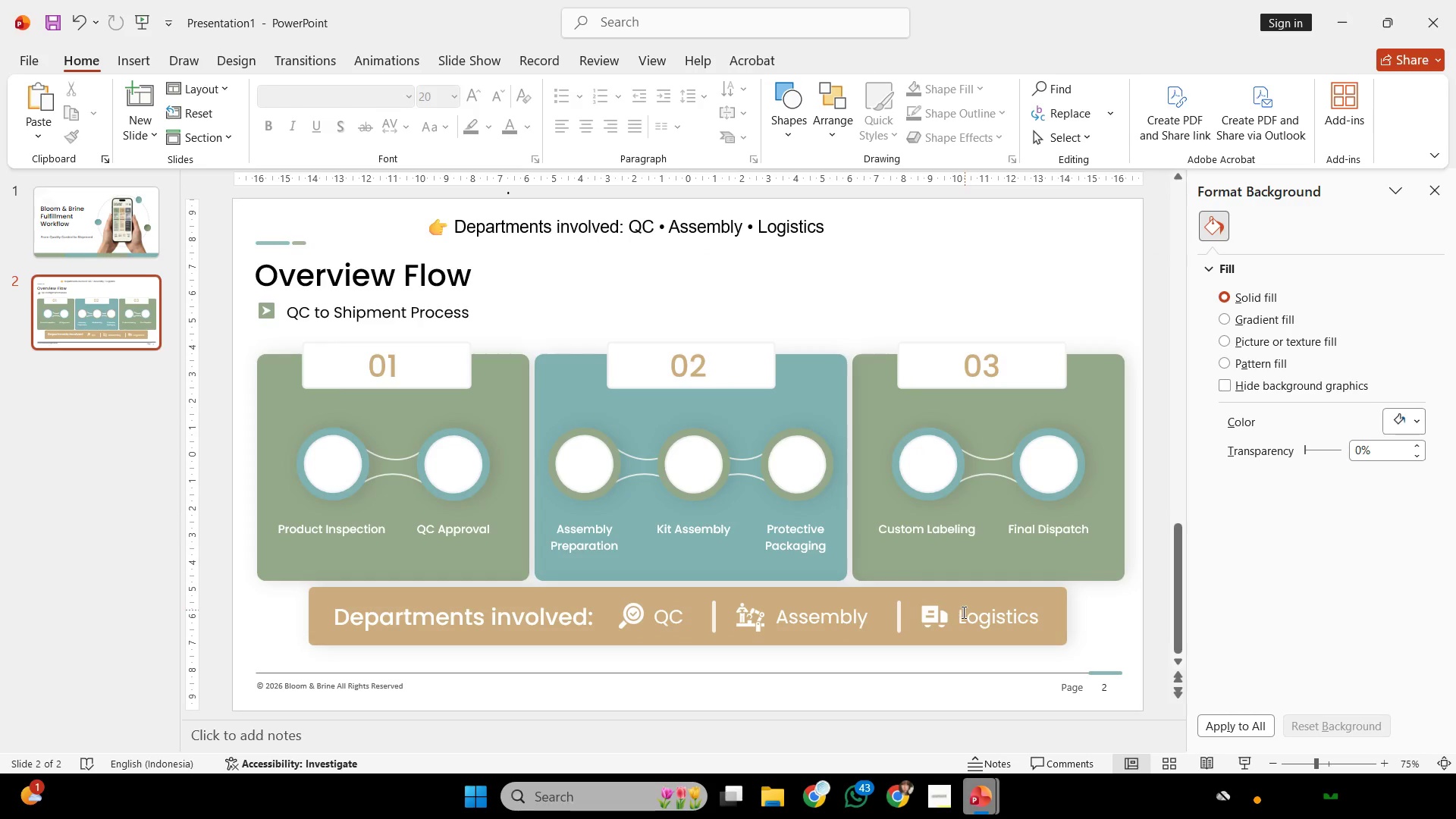 
key(Control+ControlLeft)
 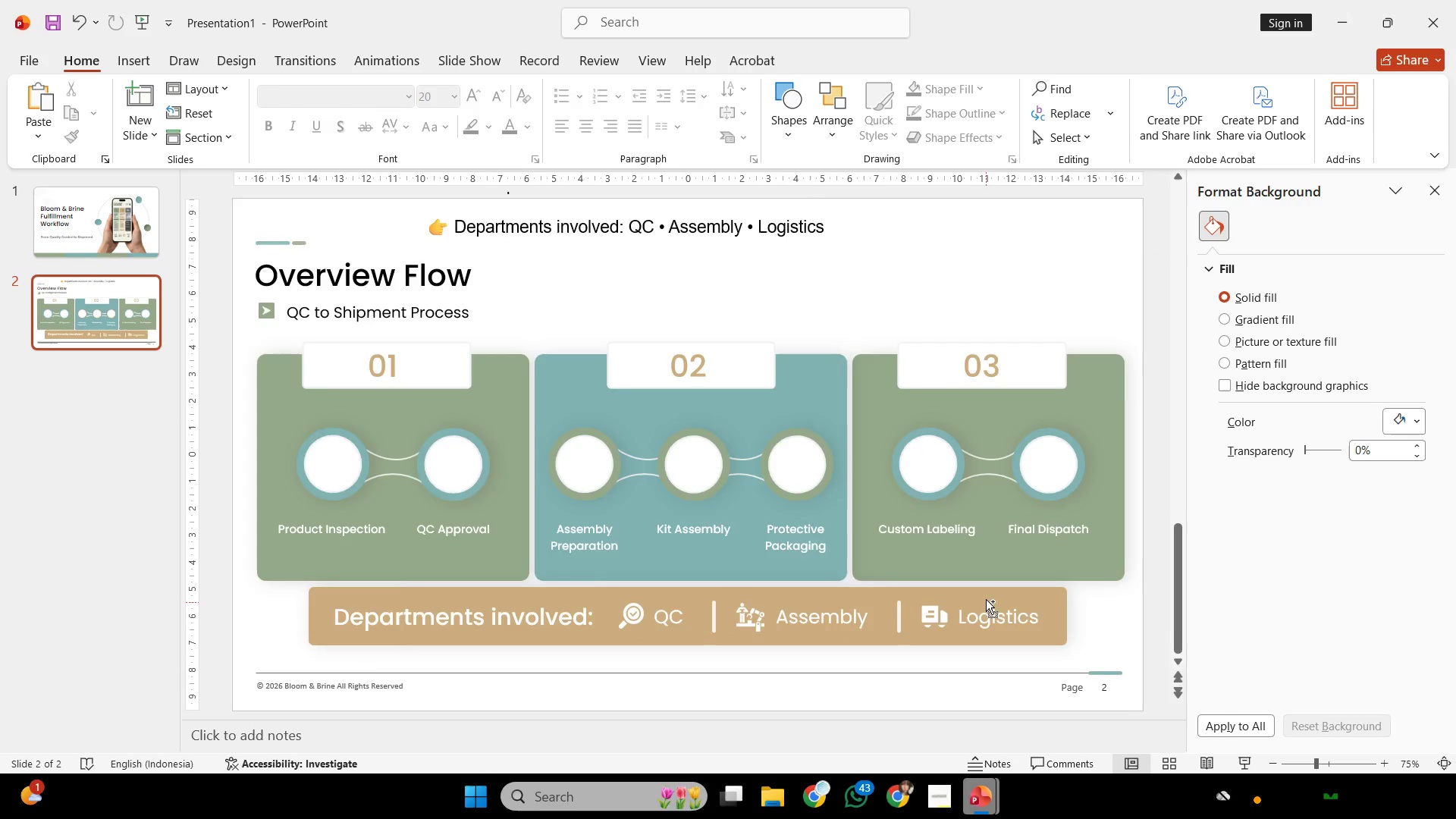 
scroll: coordinate [985, 598], scroll_direction: down, amount: 1.0
 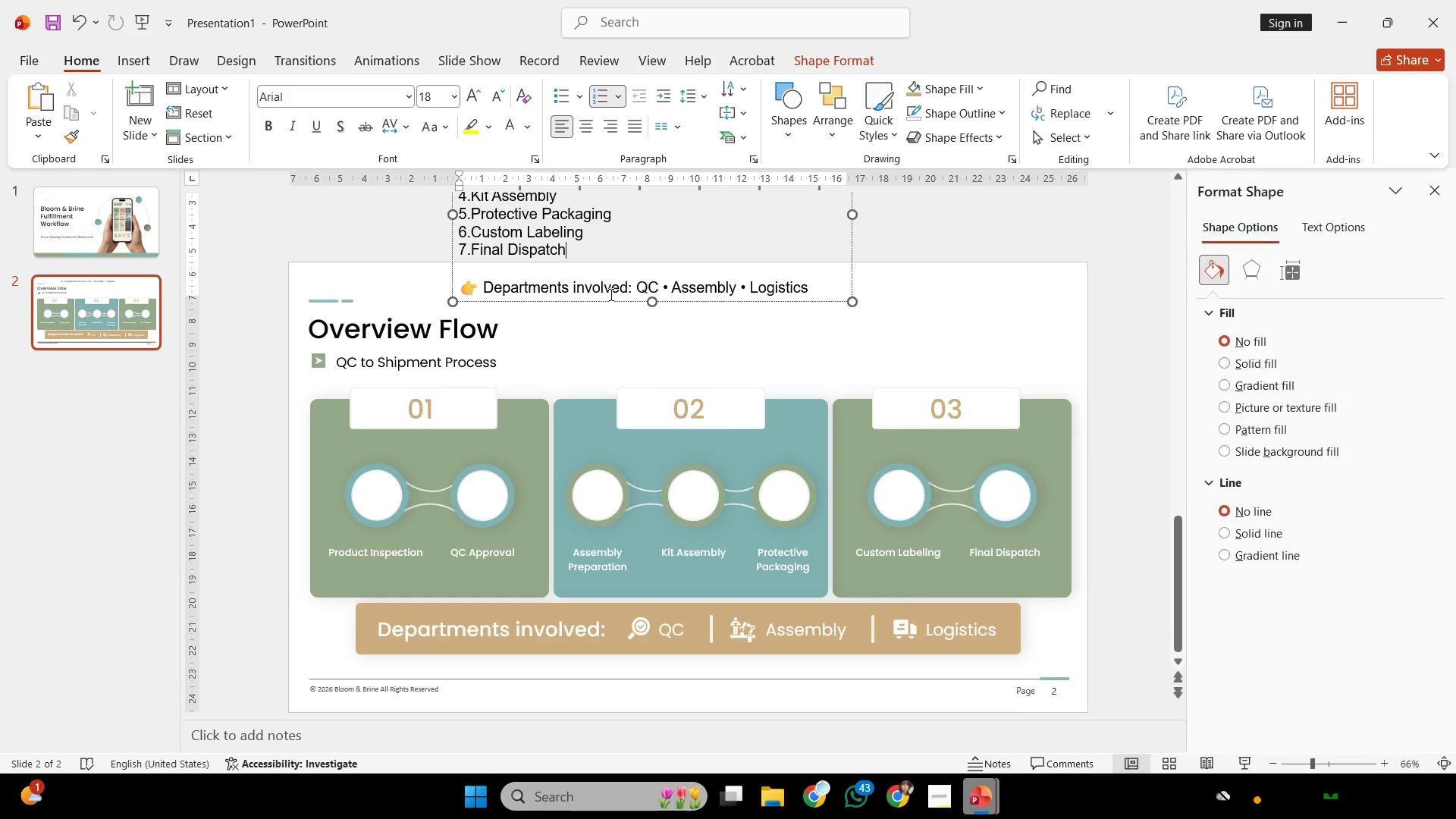 
left_click([610, 299])
 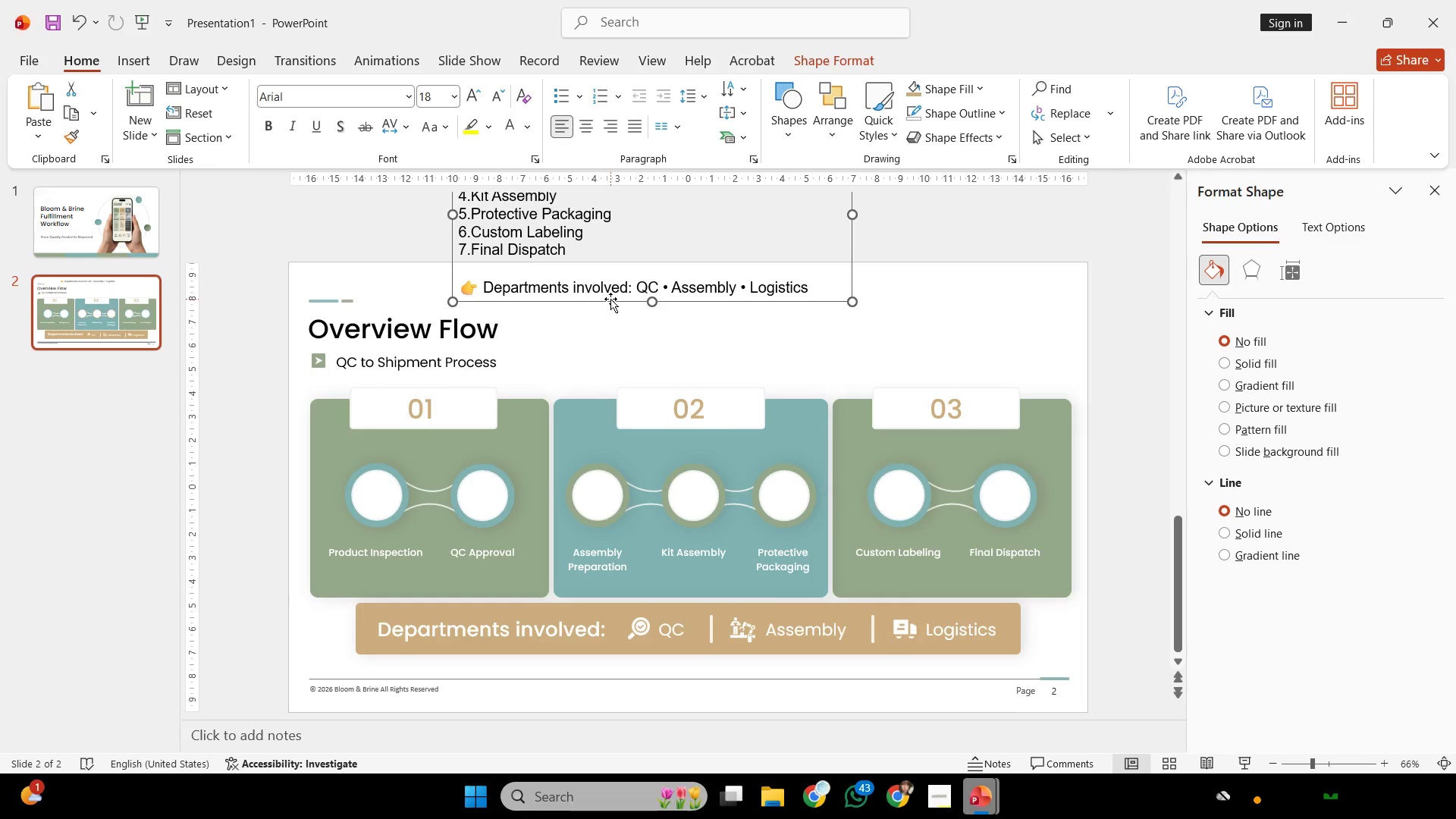 
key(Backspace)
 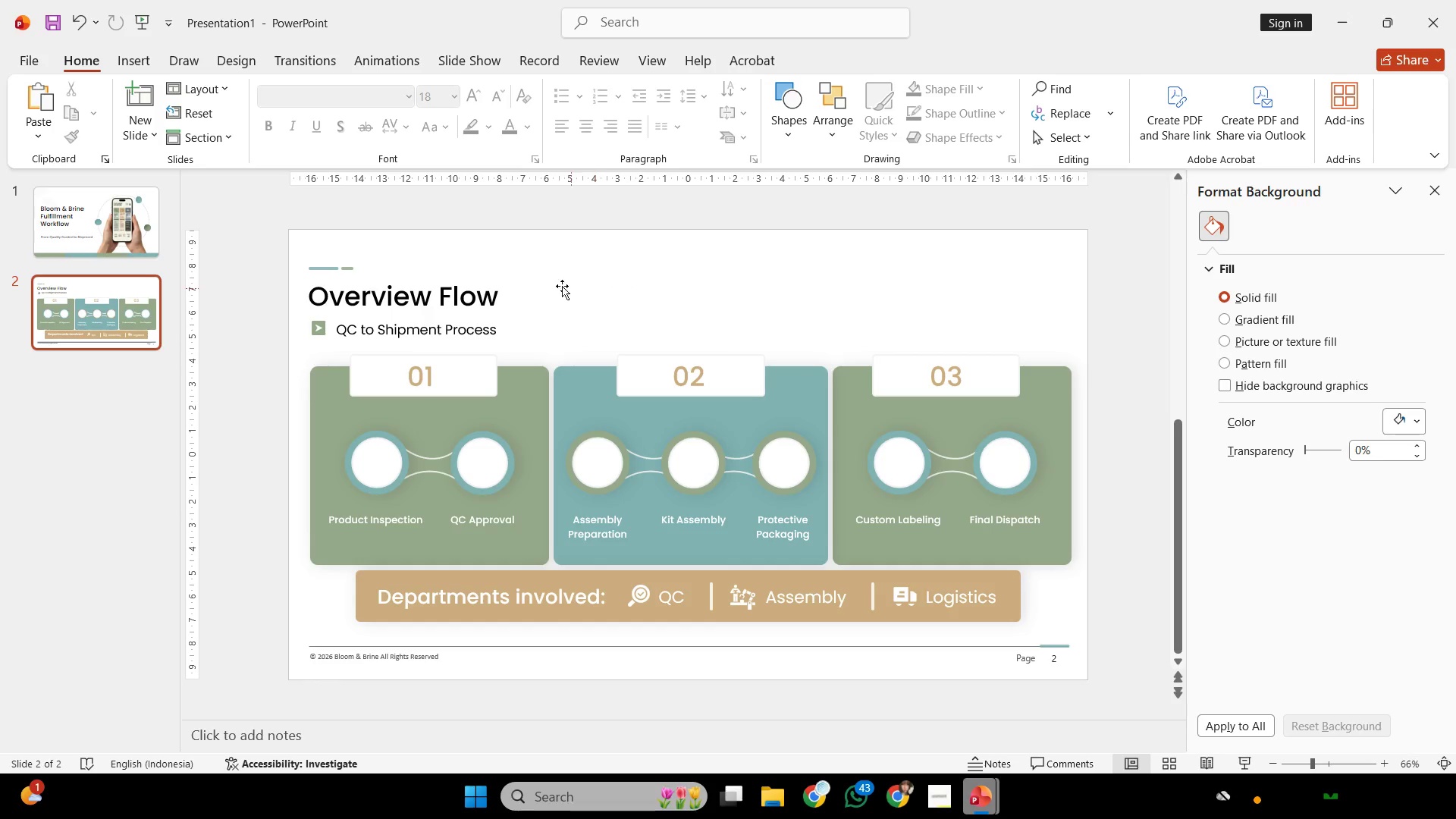 
scroll: coordinate [510, 273], scroll_direction: none, amount: 0.0
 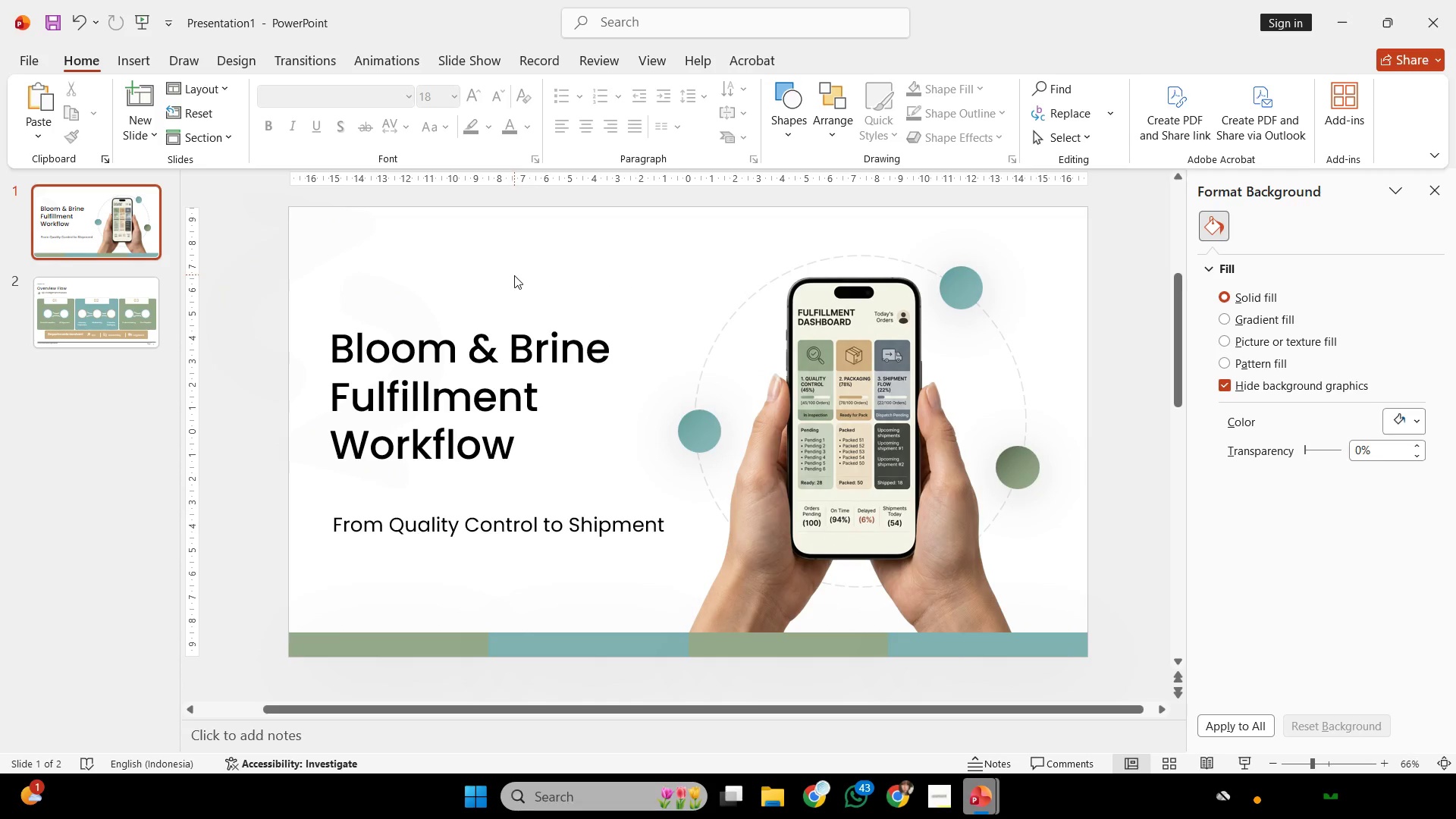 
scroll: coordinate [515, 275], scroll_direction: down, amount: 1.0
 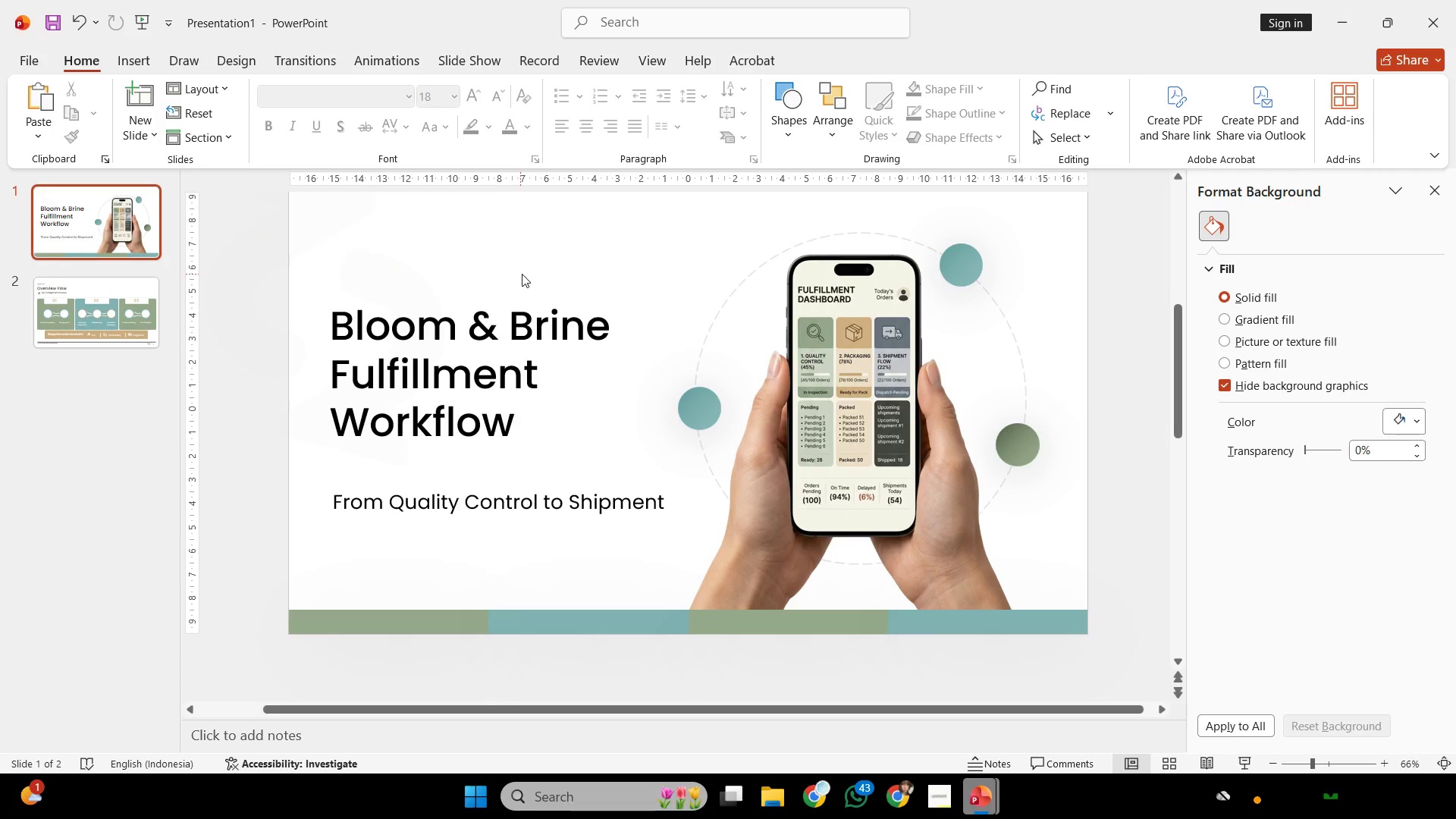 
key(Control+ControlLeft)
 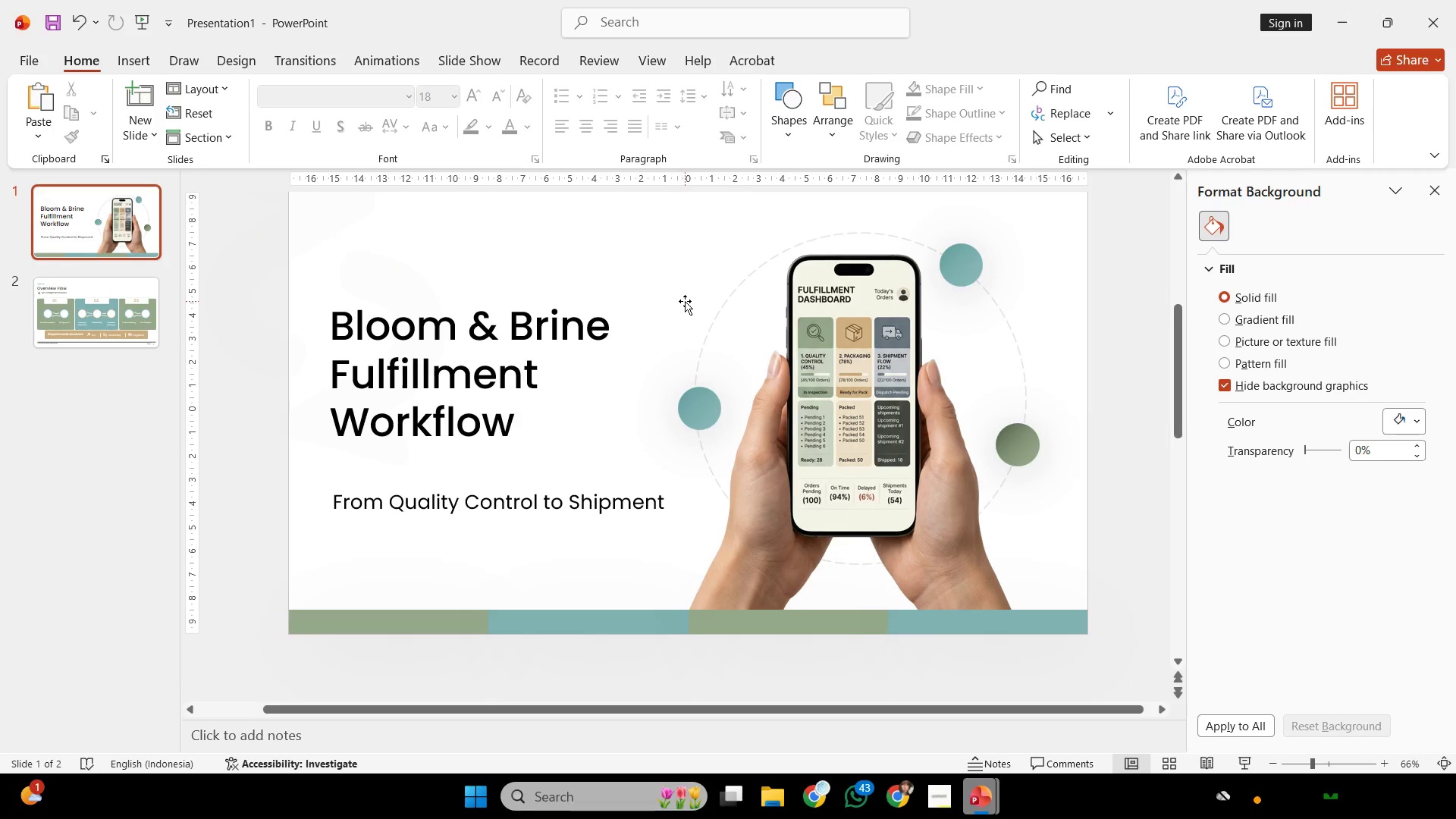 
scroll: coordinate [687, 312], scroll_direction: down, amount: 6.0
 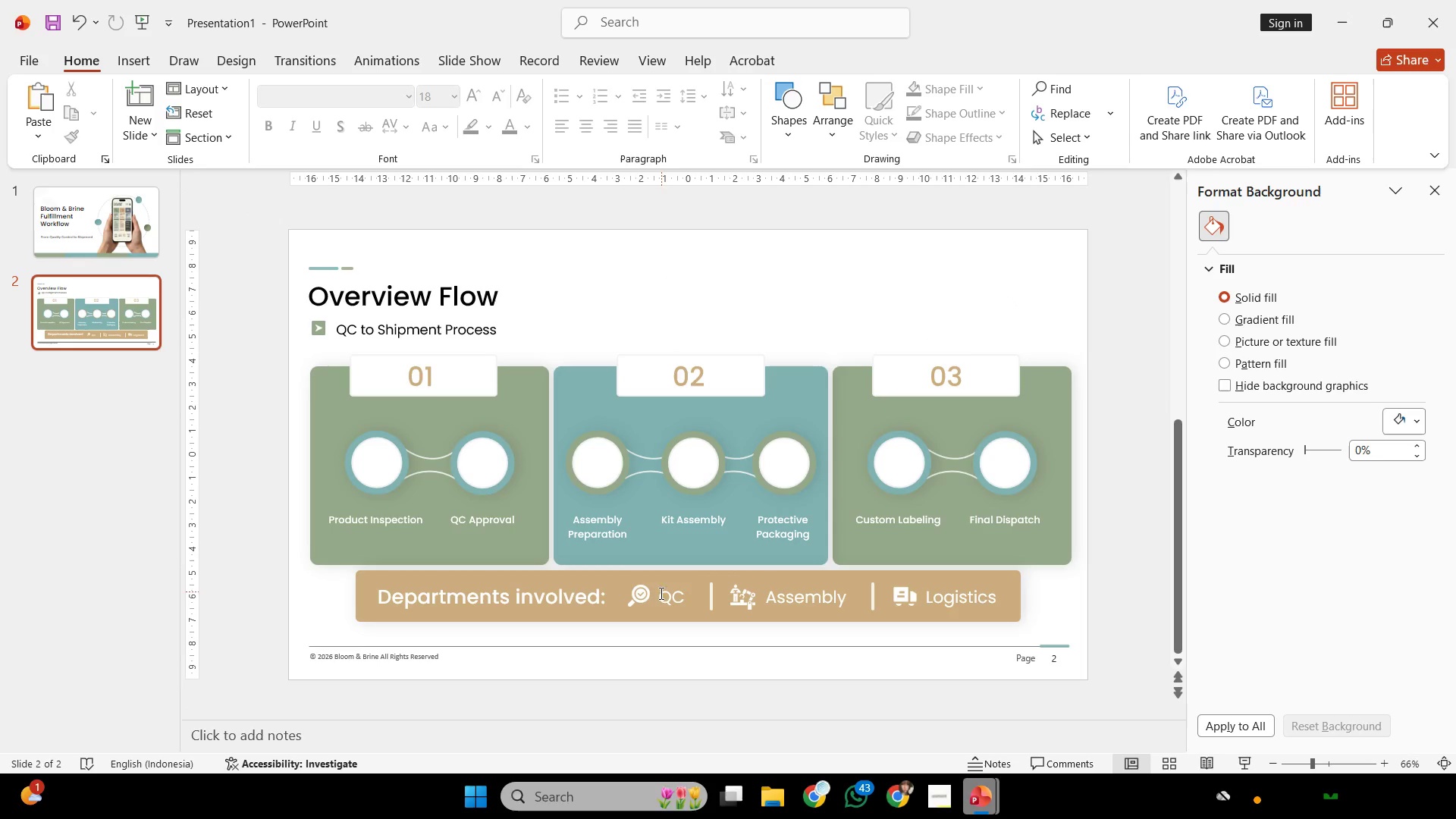 
left_click([641, 589])
 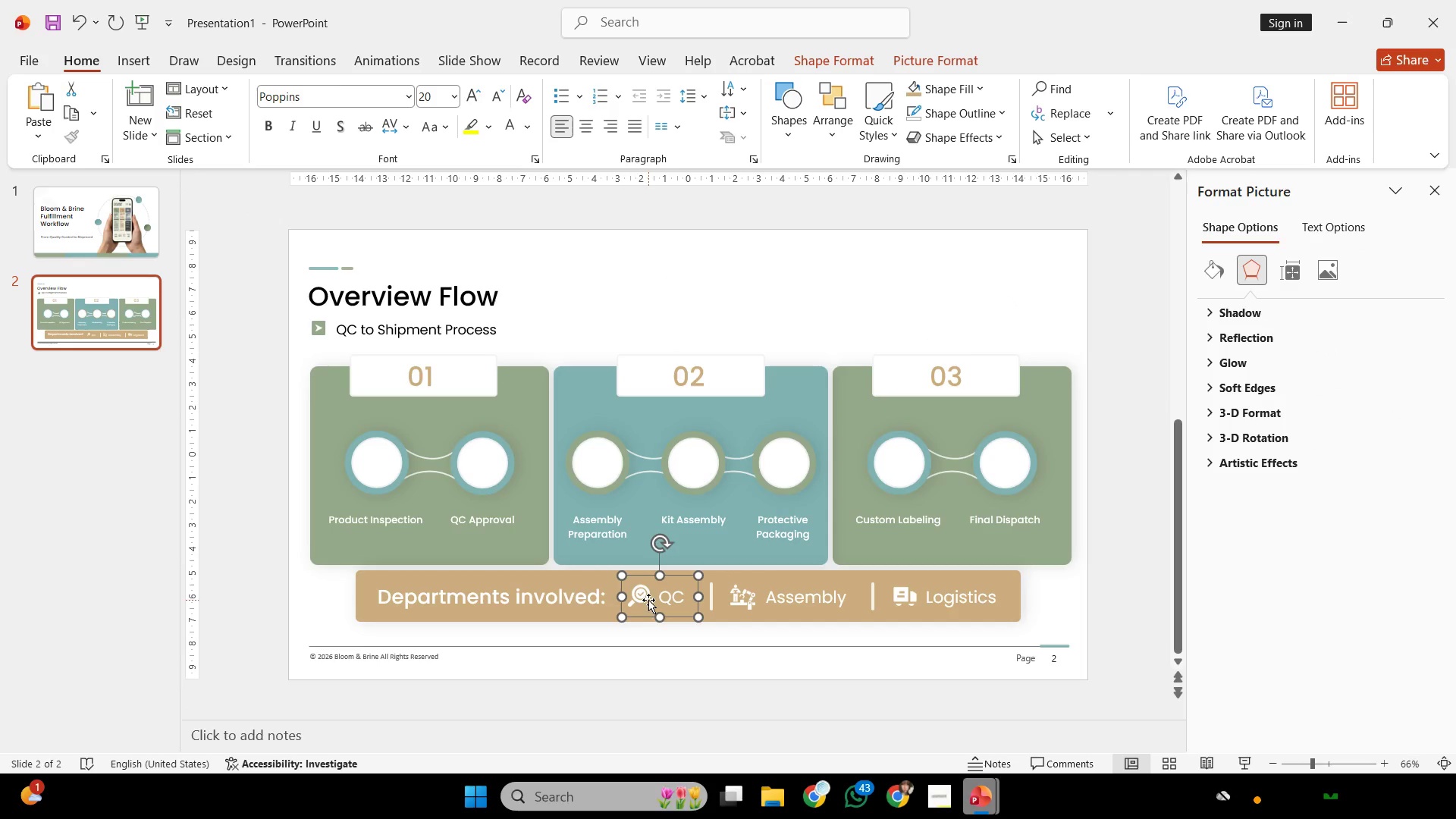 
left_click([645, 593])
 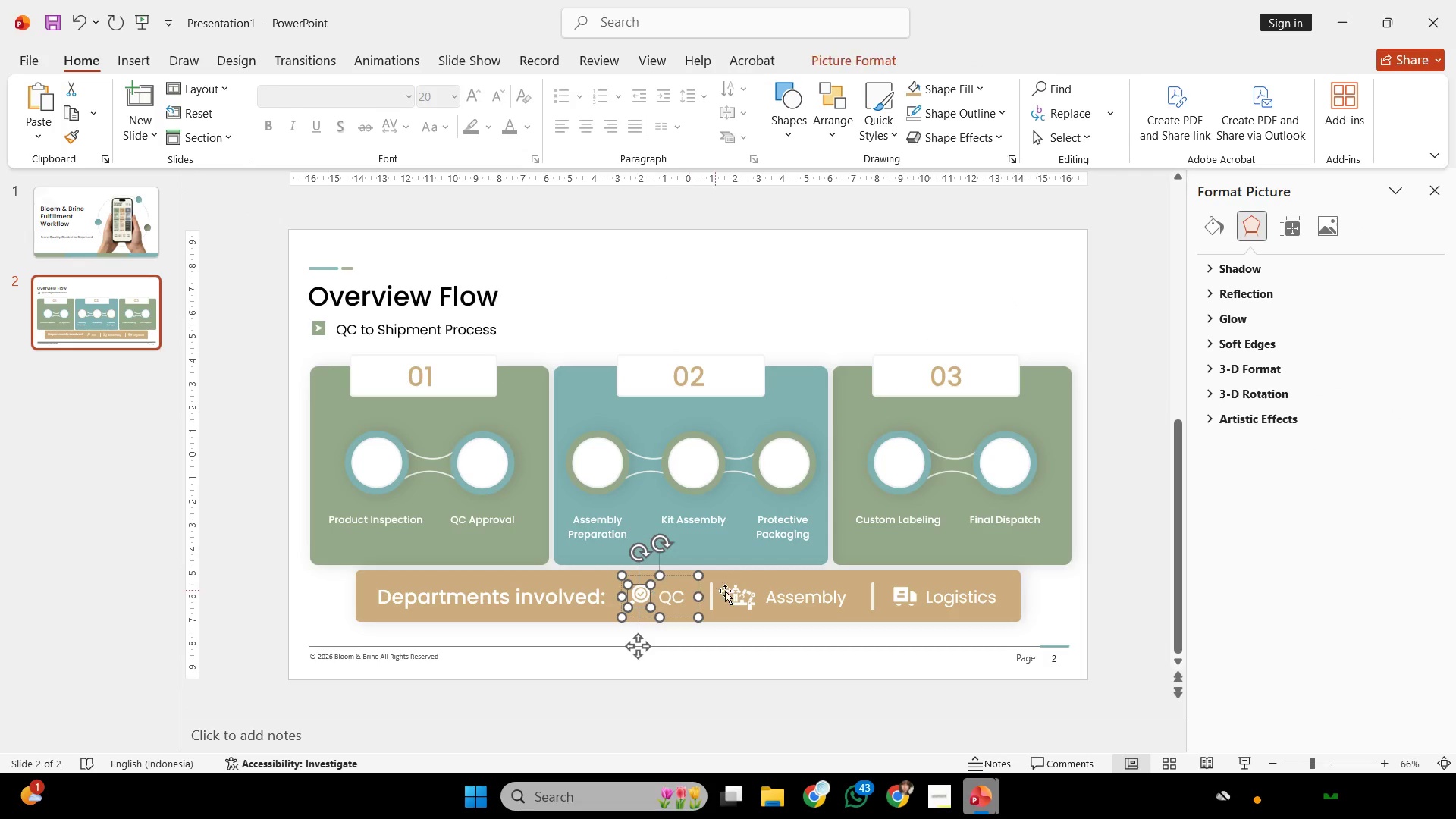 
hold_key(key=ShiftLeft, duration=1.0)
left_click([741, 598])
 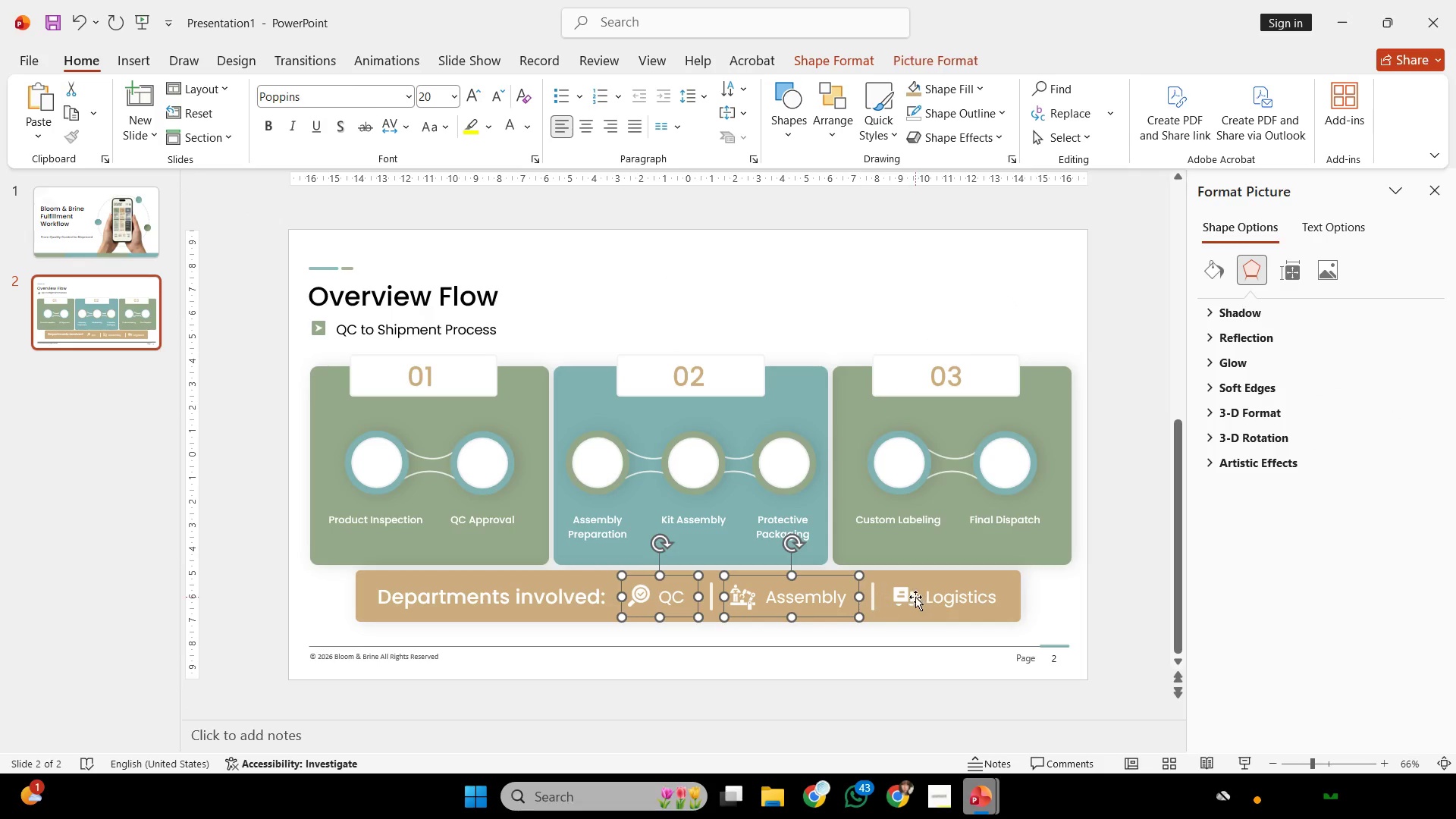 
left_click([914, 595])
 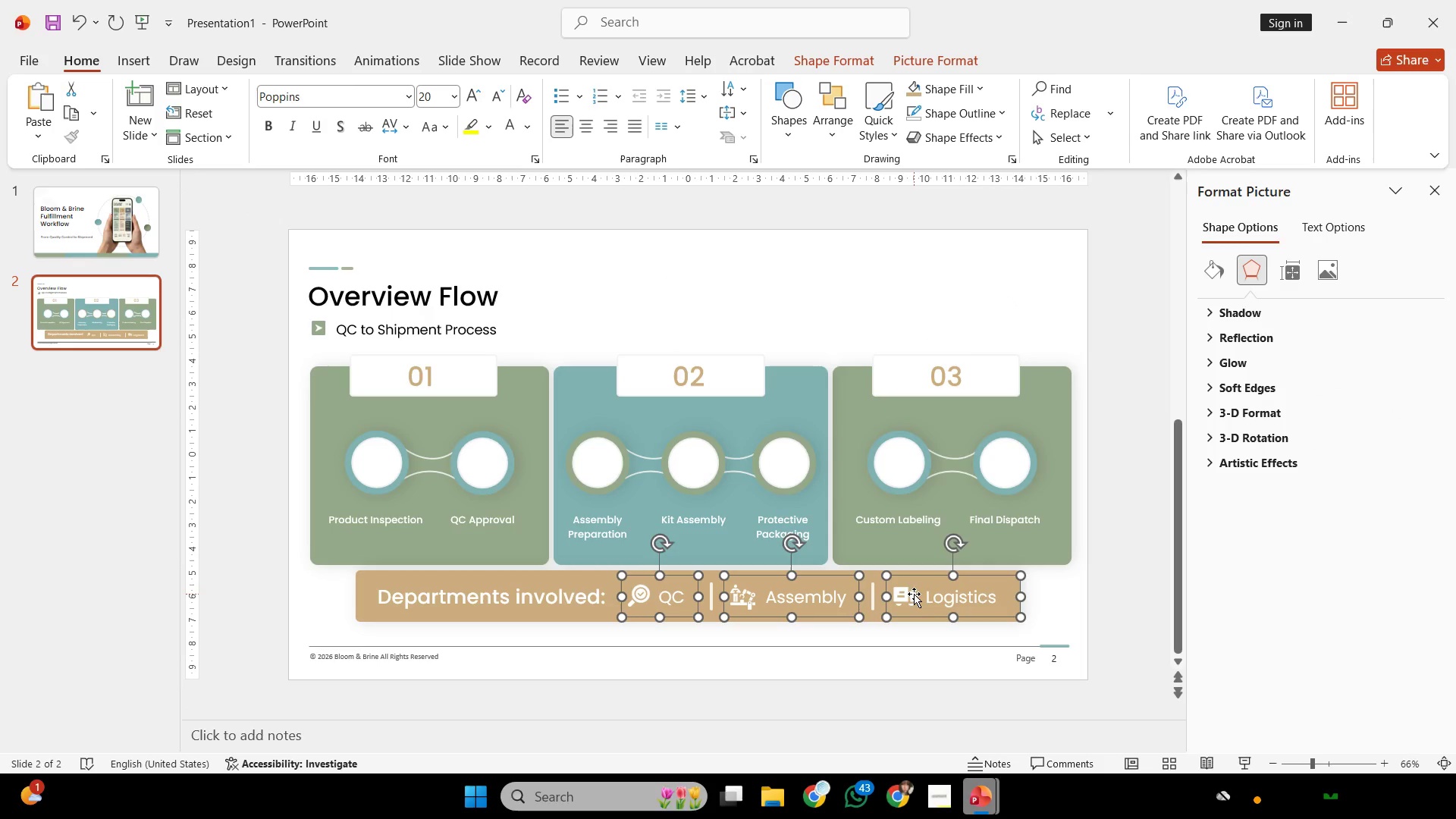 
key(Control+Shift+G)
 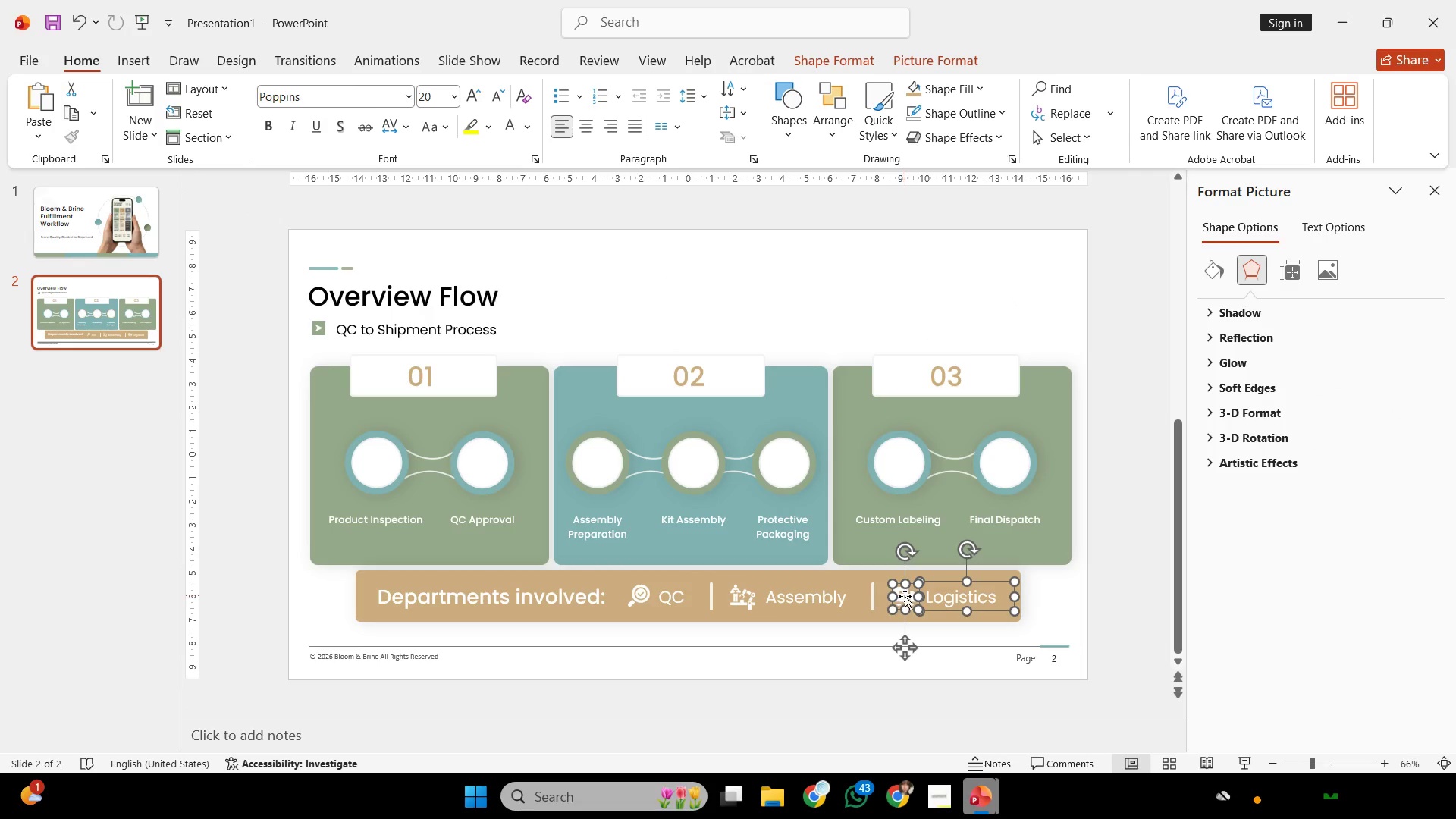 
double_click([896, 641])
 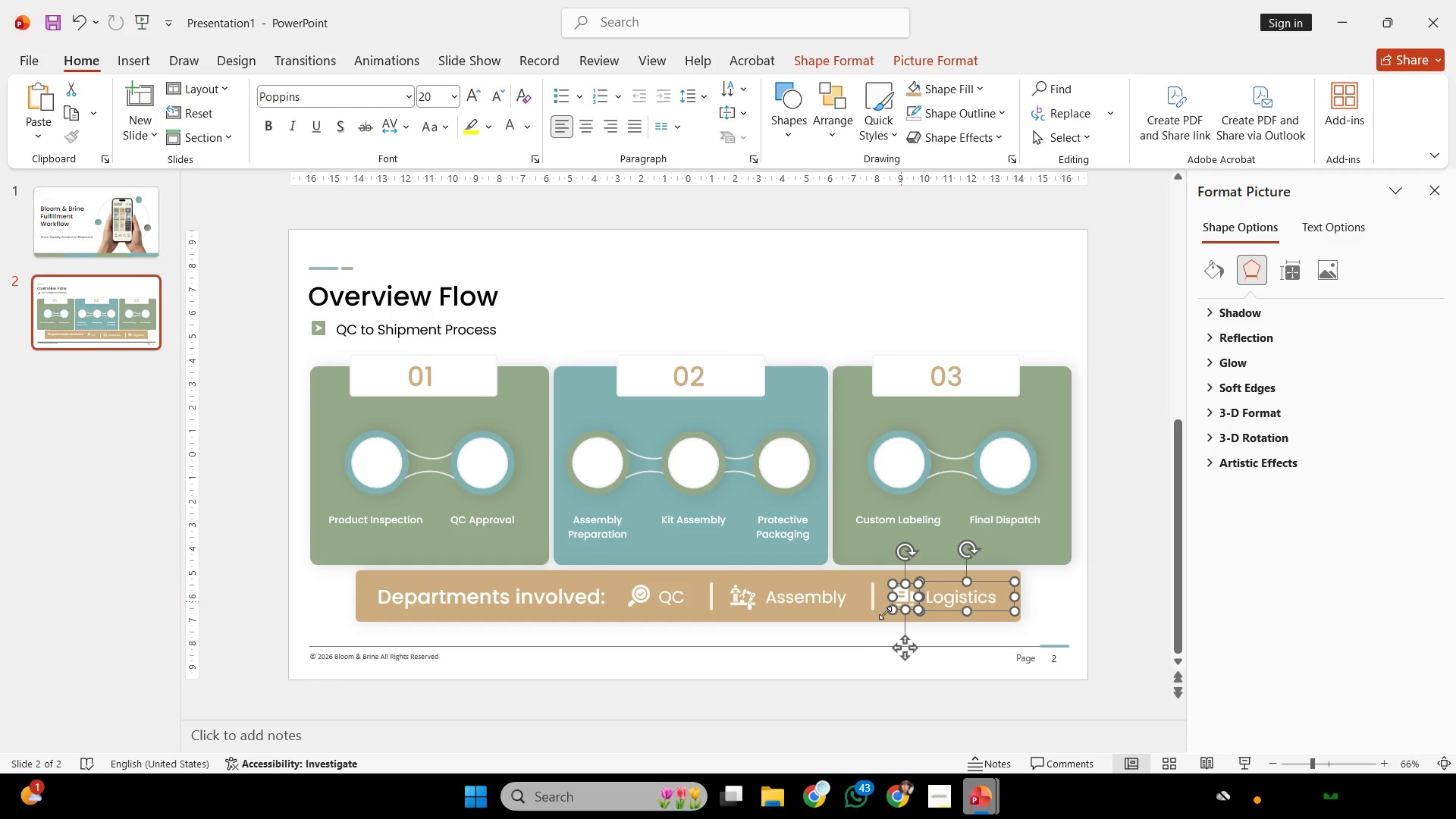 
left_click([867, 632])
 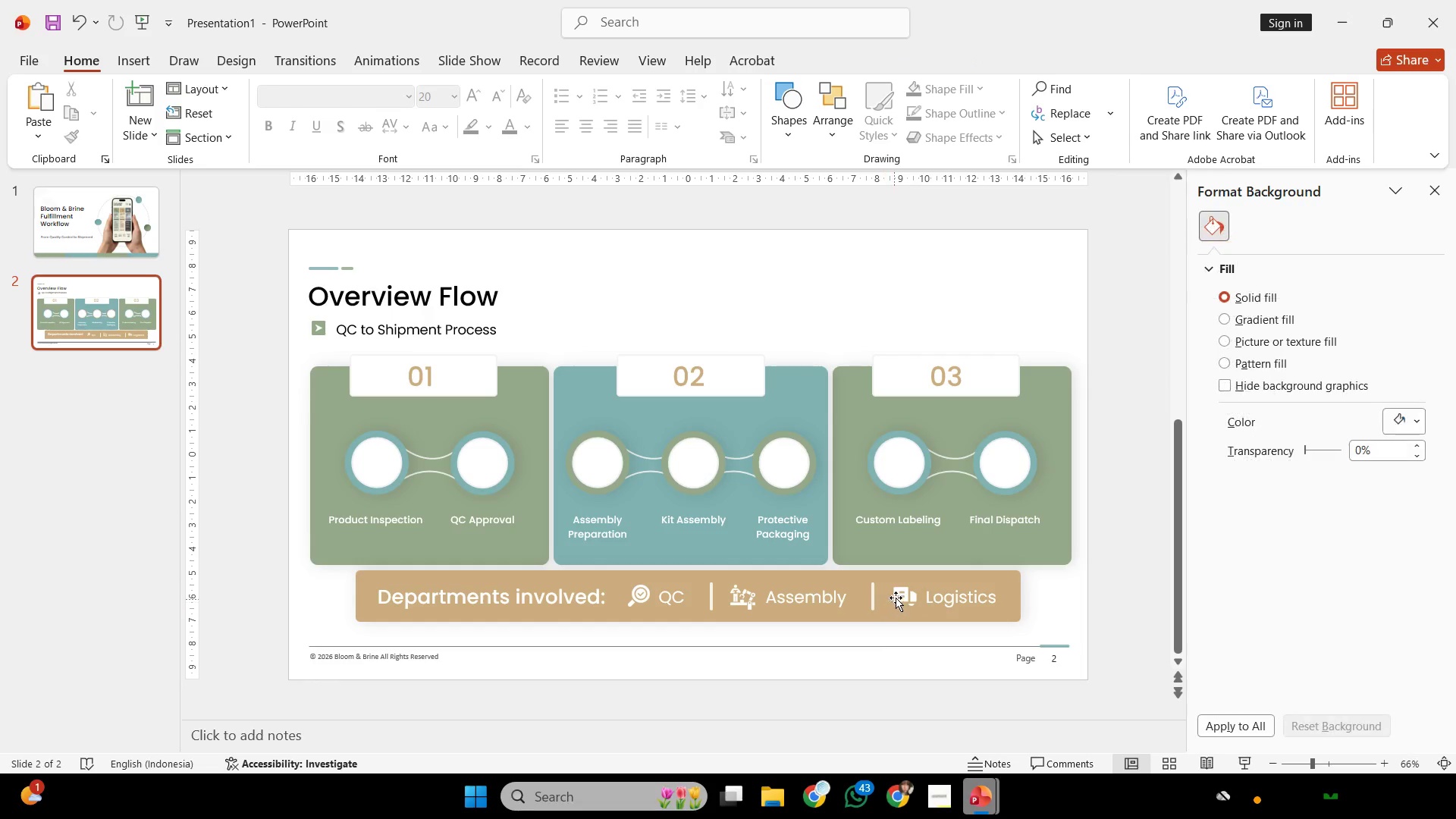 
left_click([898, 595])
 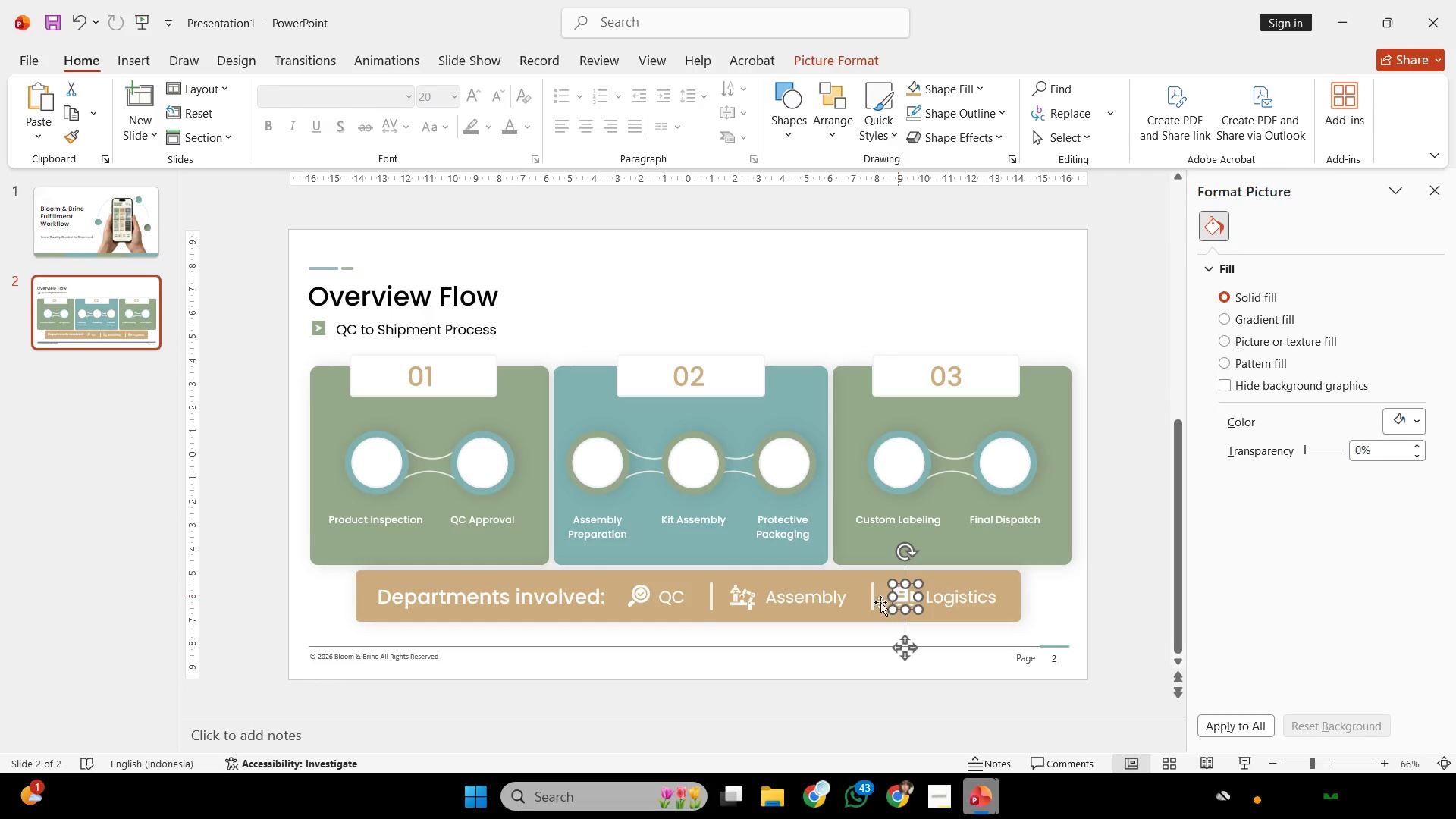 
hold_key(key=ShiftLeft, duration=1.8)
 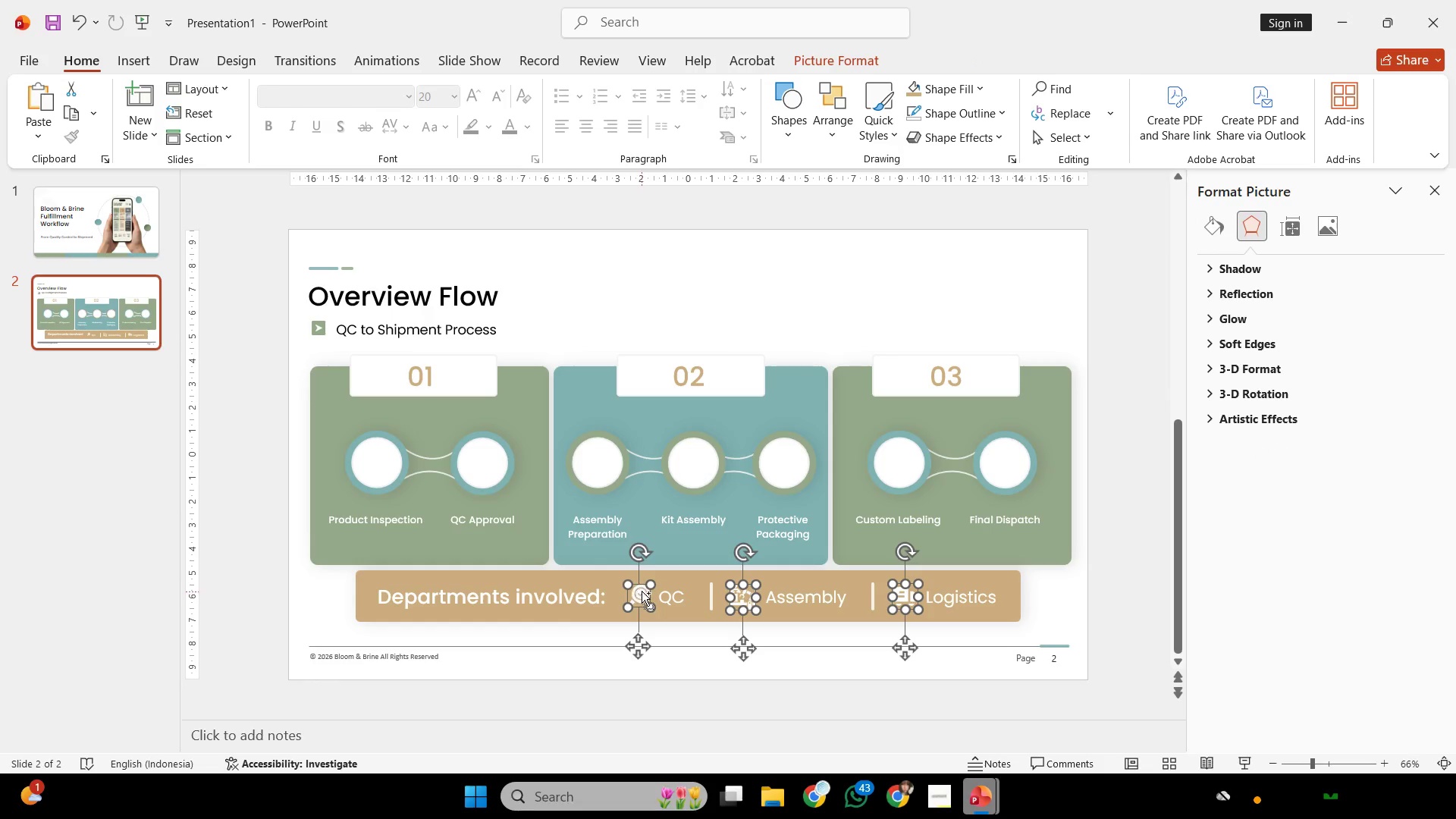 
key(Control+C)
 